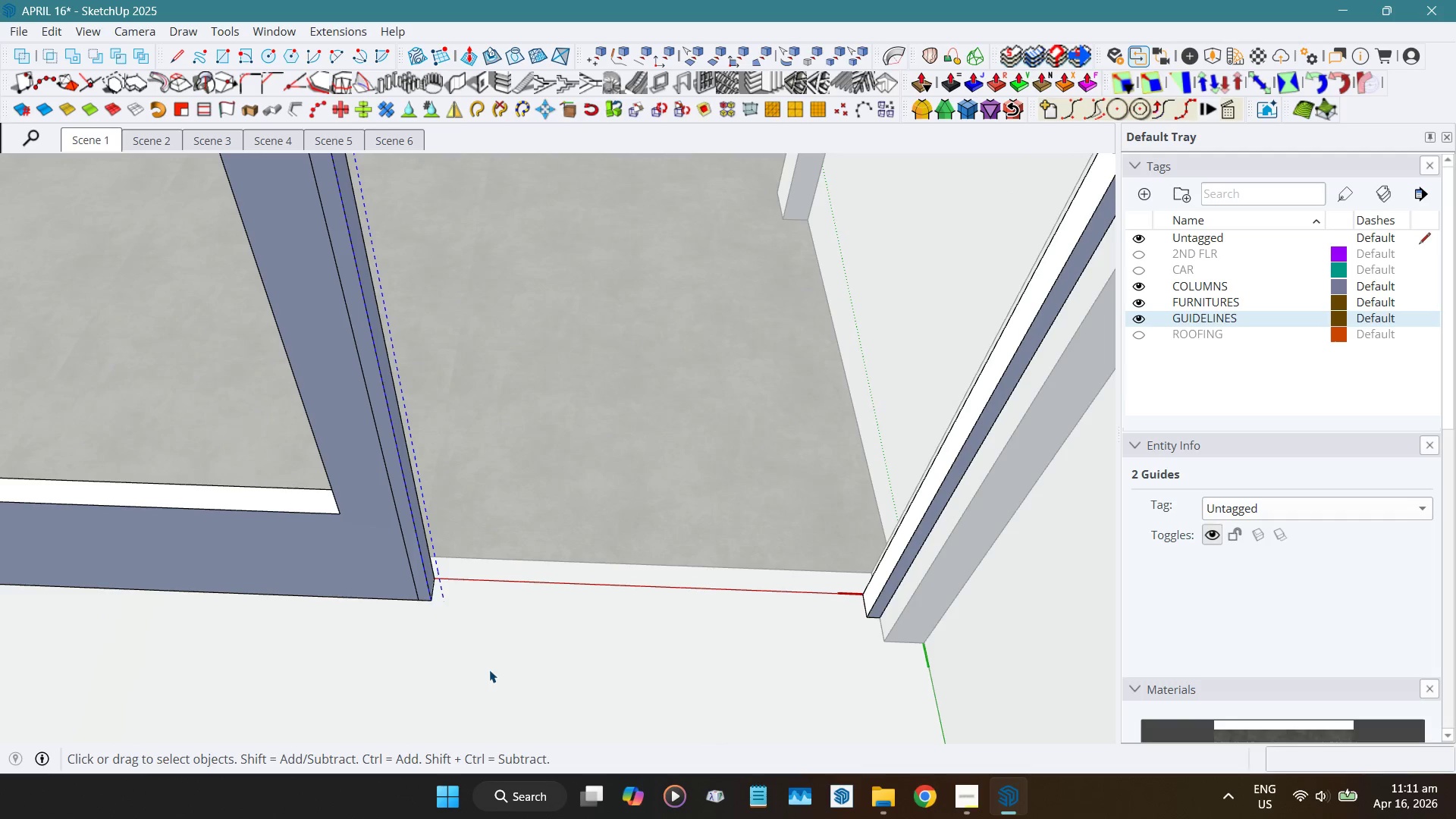 
scroll: coordinate [489, 670], scroll_direction: down, amount: 2.0
 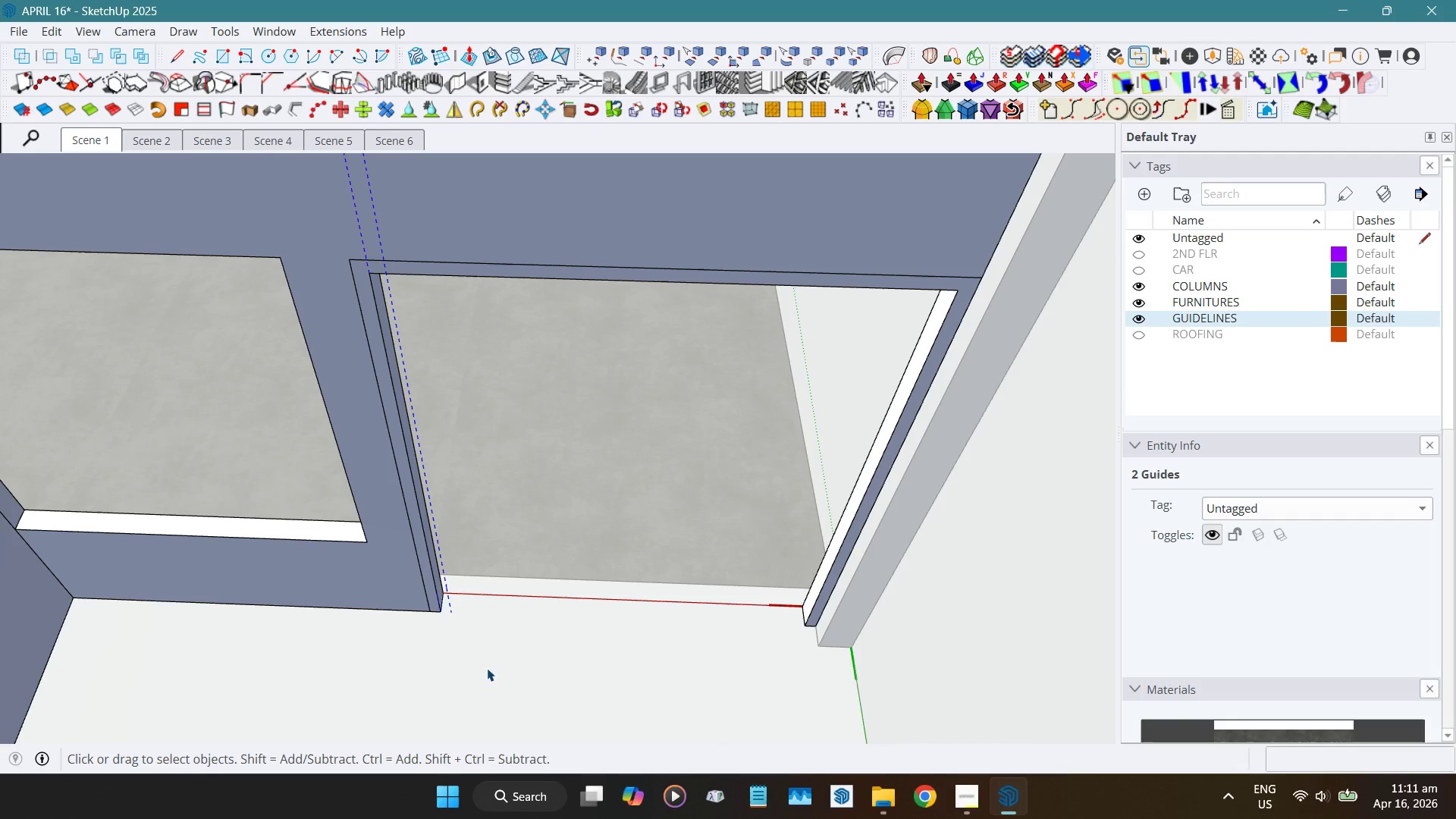 
key(R)
 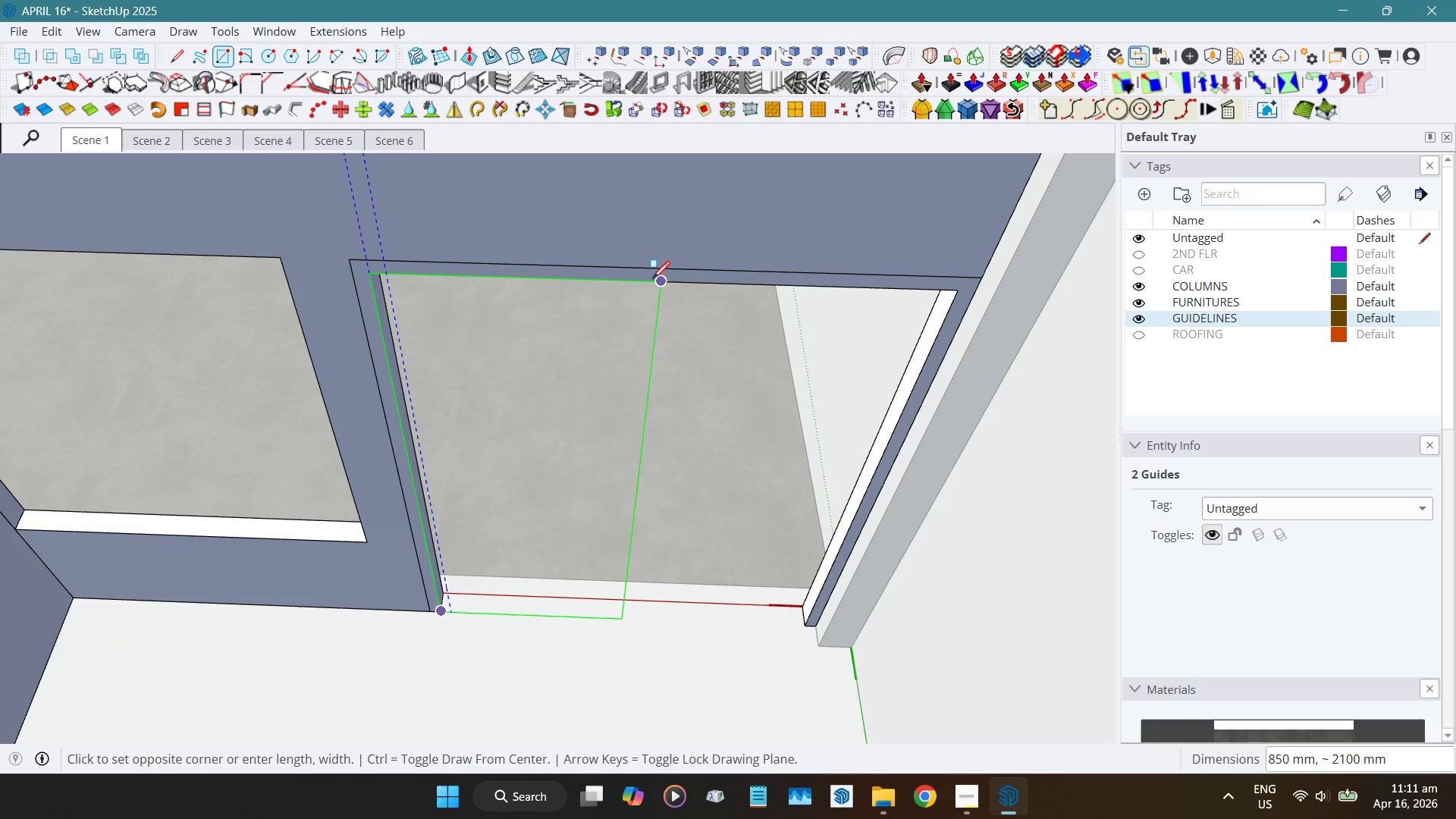 
left_click([654, 281])
 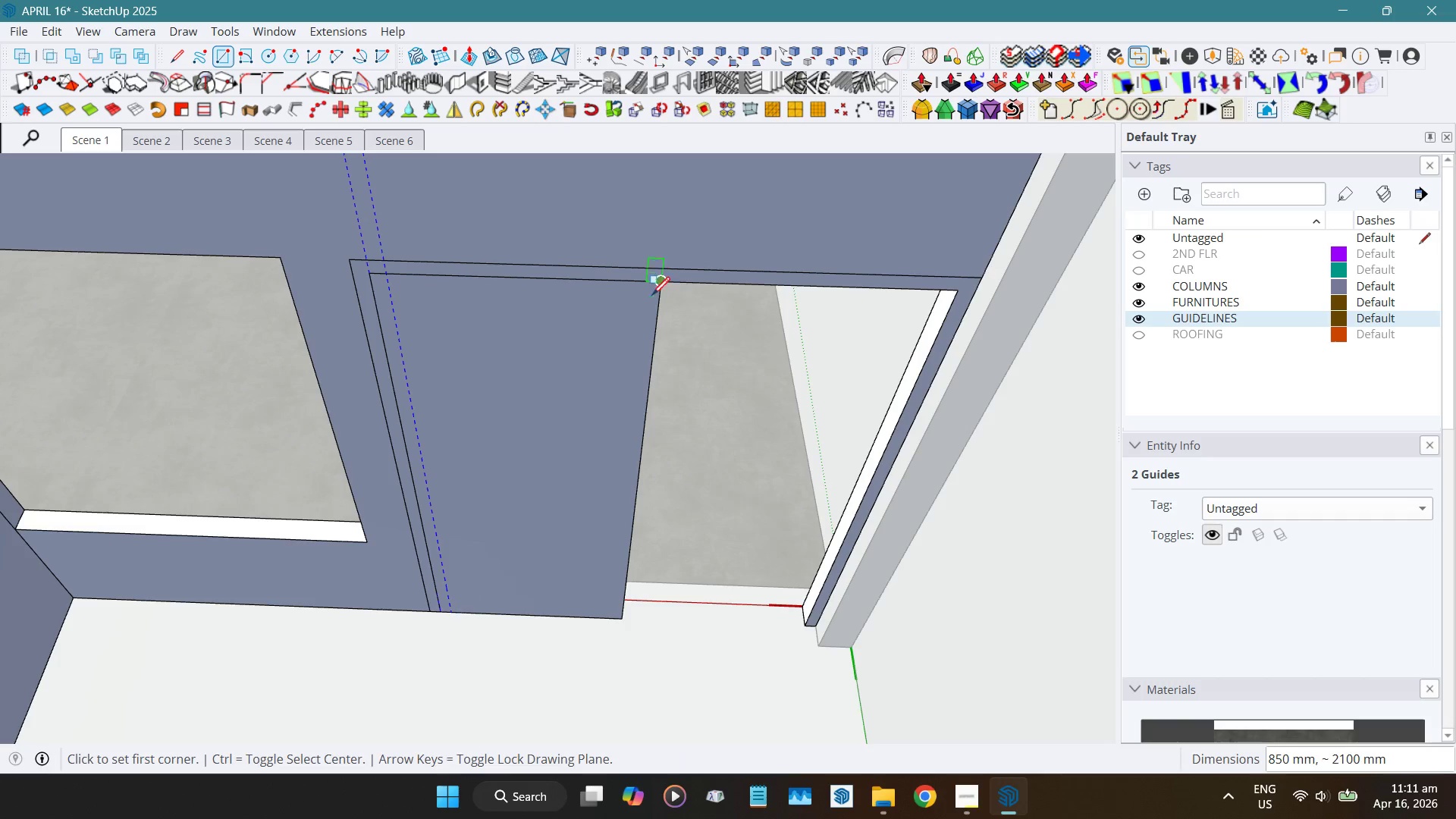 
key(Space)
 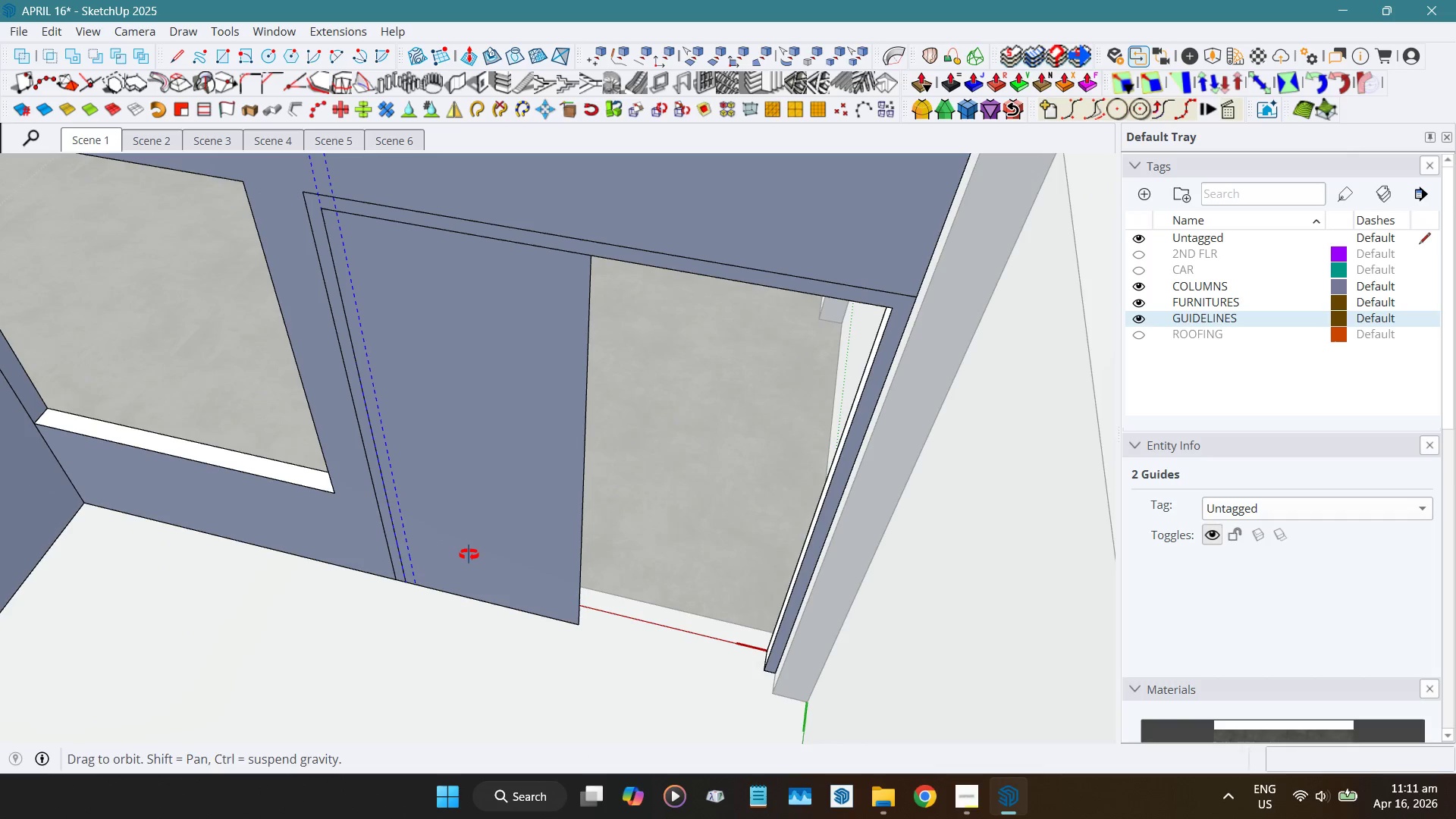 
left_click([473, 555])
 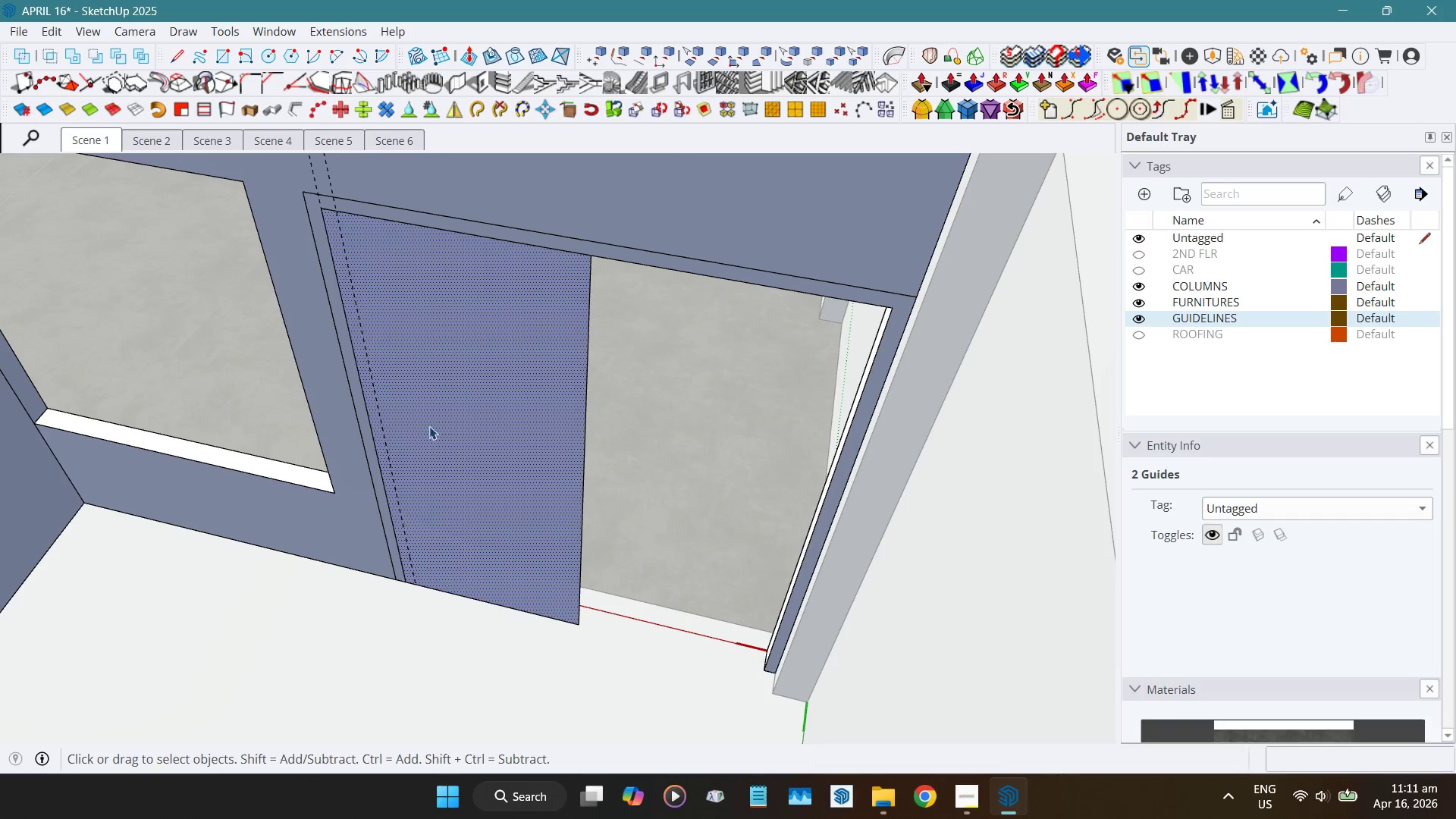 
hold_key(key=ShiftLeft, duration=0.58)
 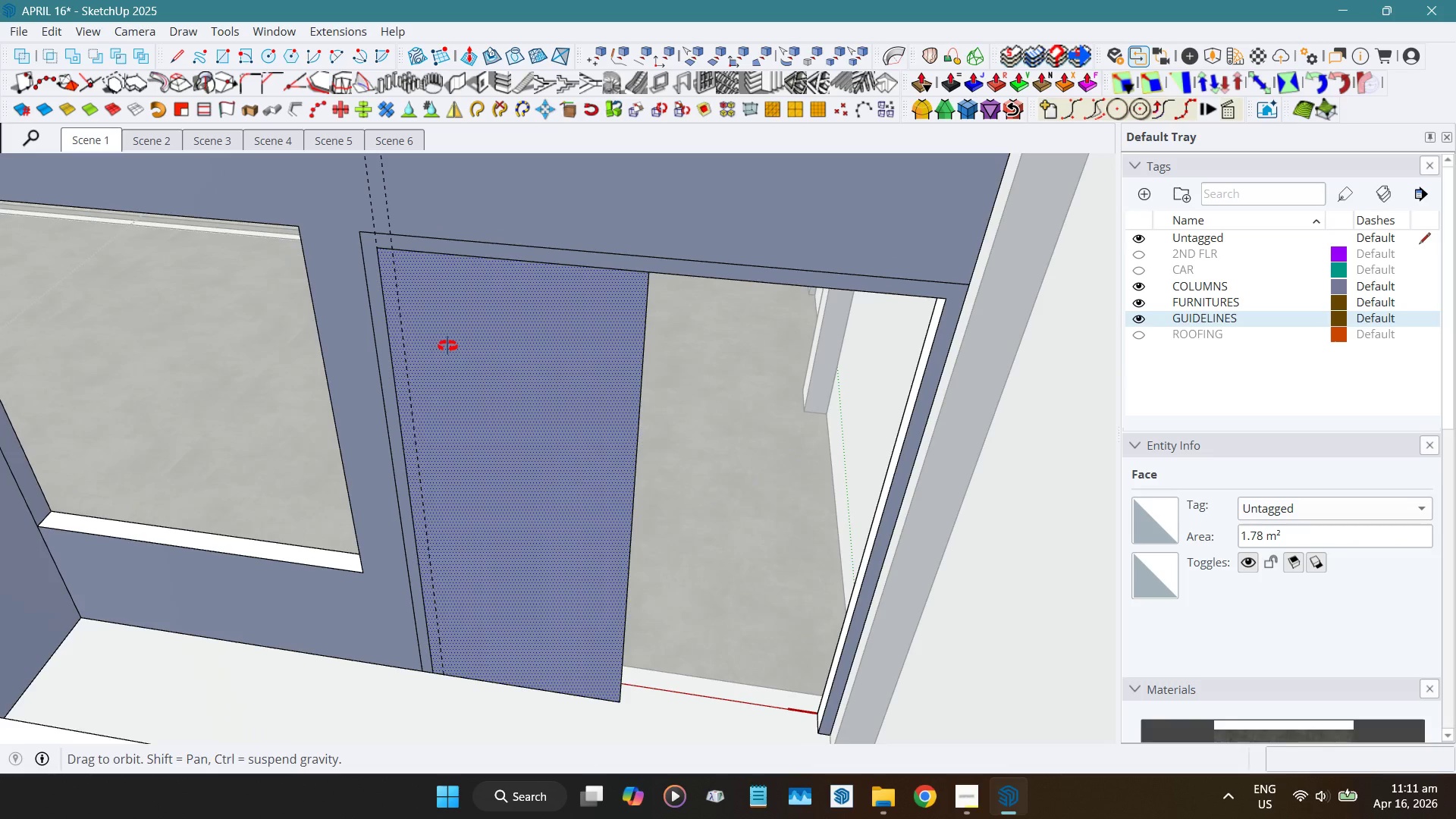 
scroll: coordinate [359, 234], scroll_direction: up, amount: 7.0
 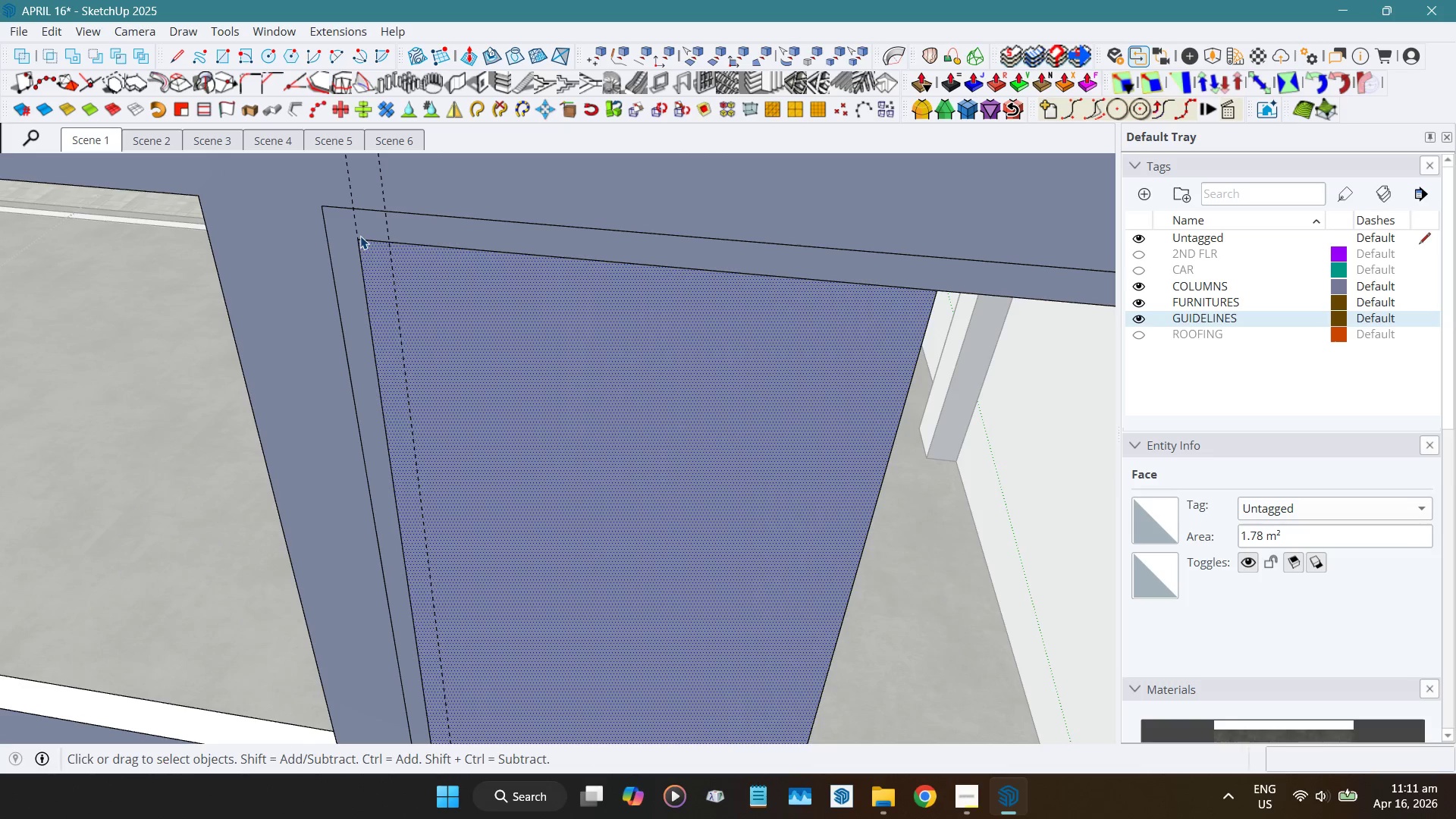 
scroll: coordinate [369, 253], scroll_direction: down, amount: 6.0
 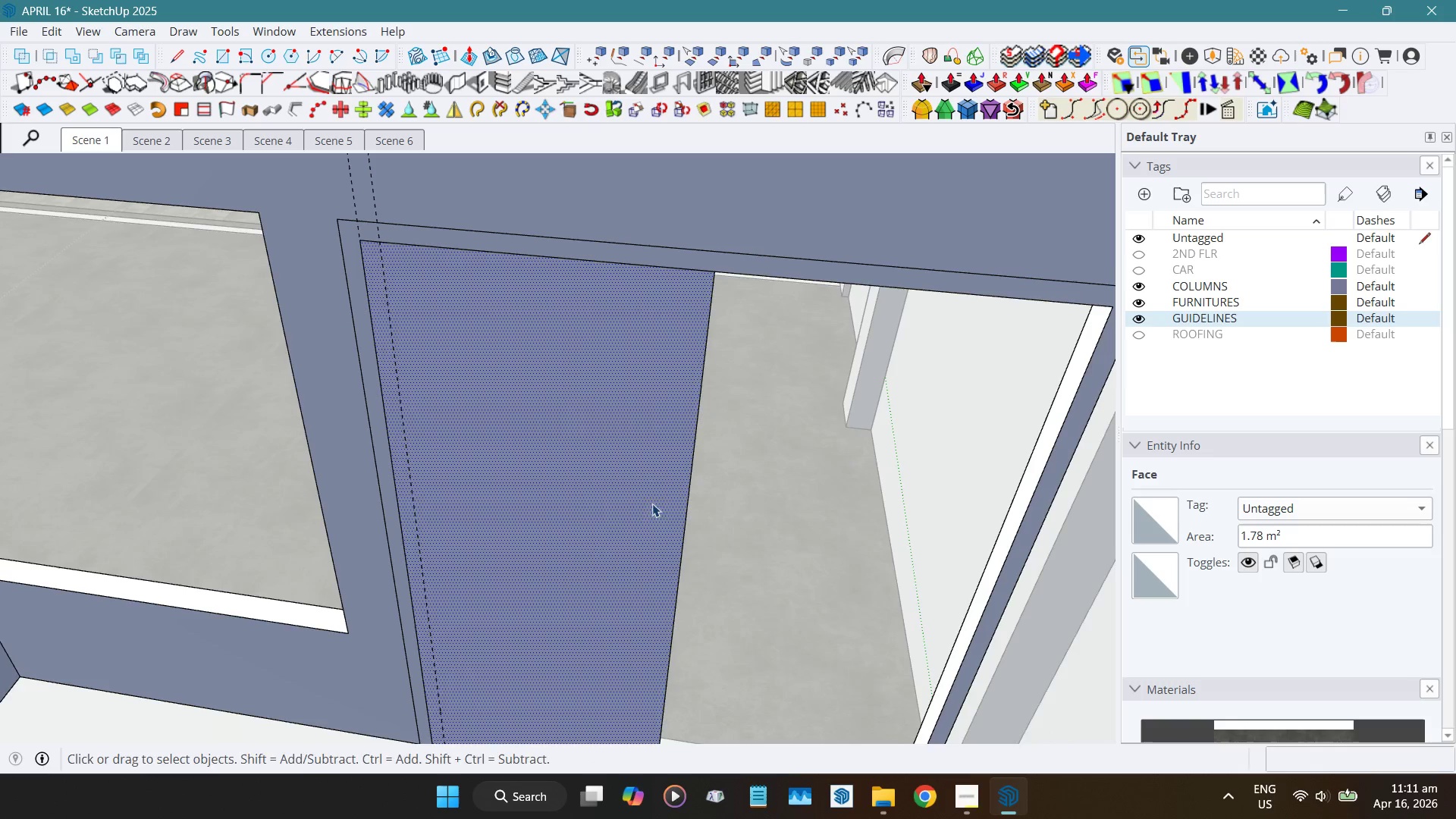 
hold_key(key=ShiftLeft, duration=0.62)
 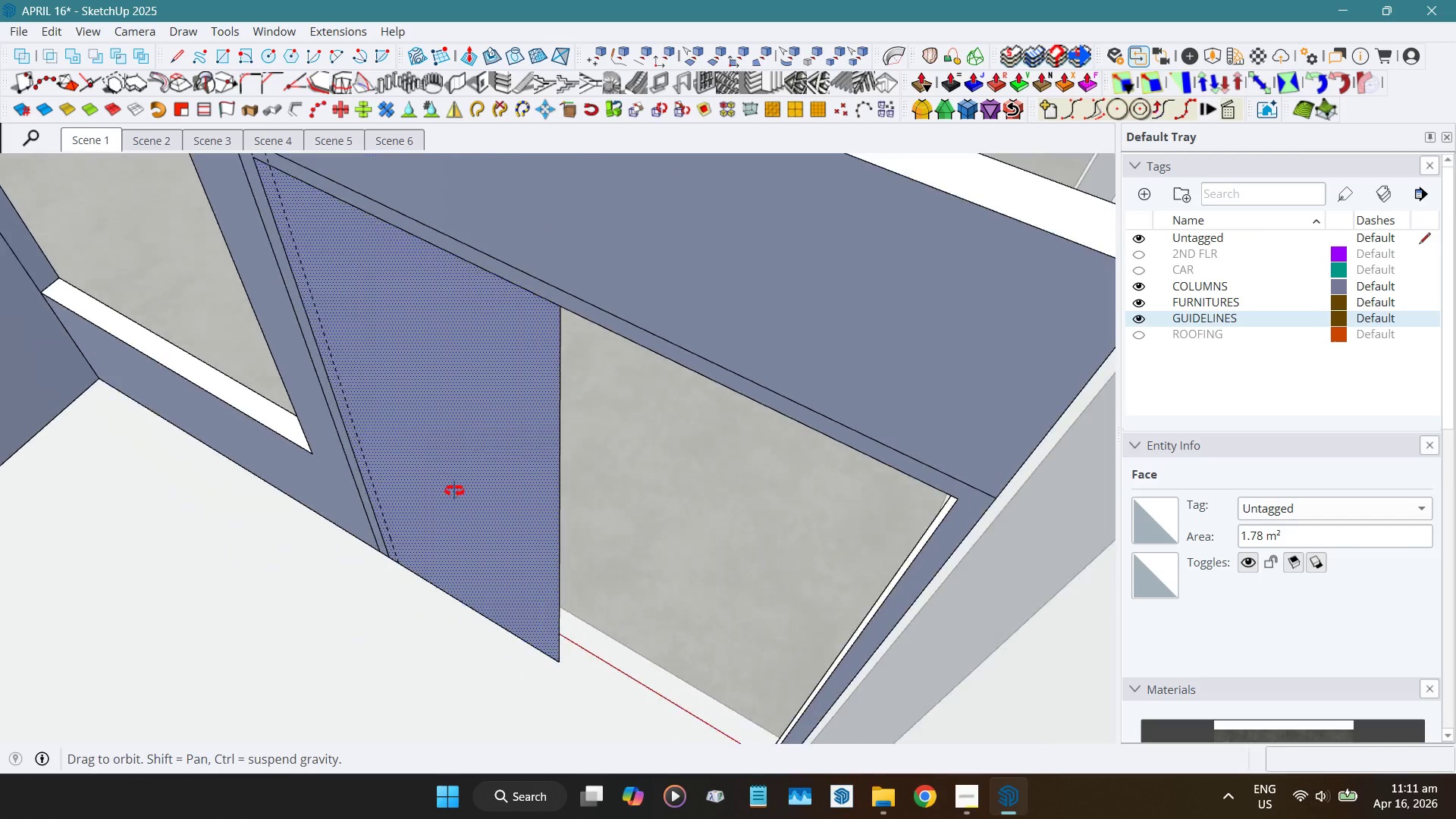 
key(Shift+ShiftLeft)
 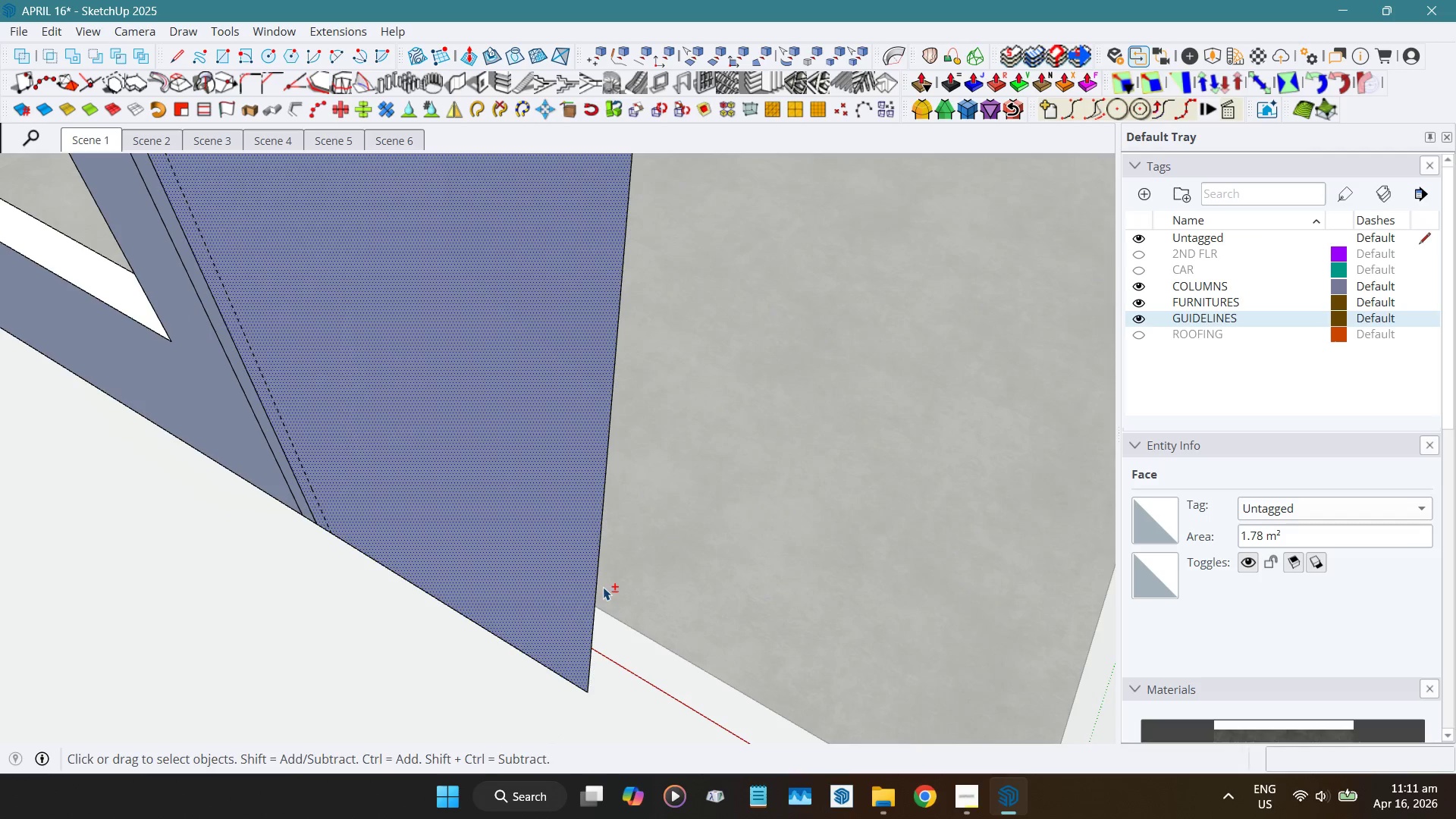 
scroll: coordinate [517, 613], scroll_direction: up, amount: 5.0
 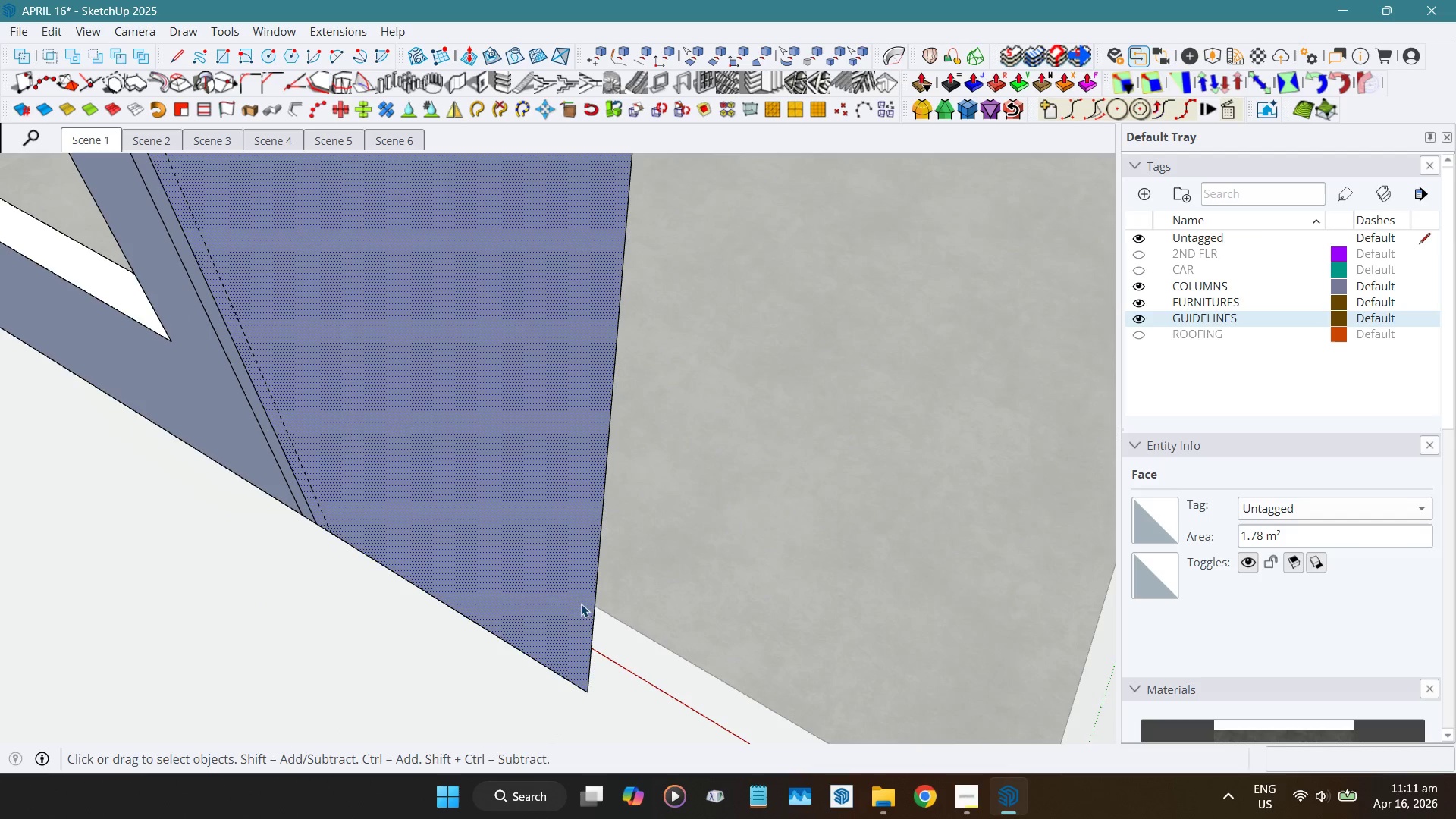 
key(Shift+D)
 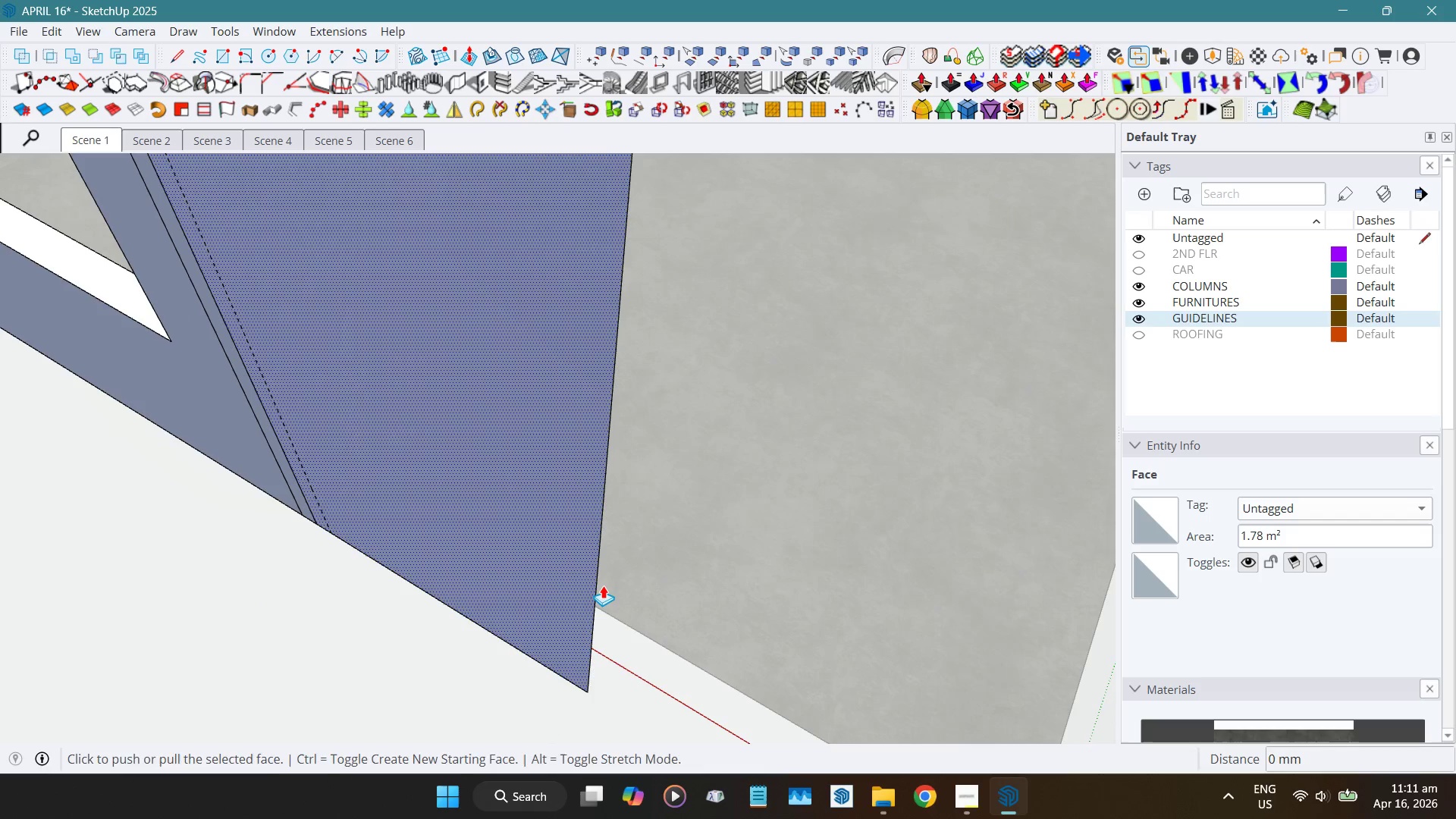 
left_click_drag(start_coordinate=[603, 585], to_coordinate=[610, 579])
 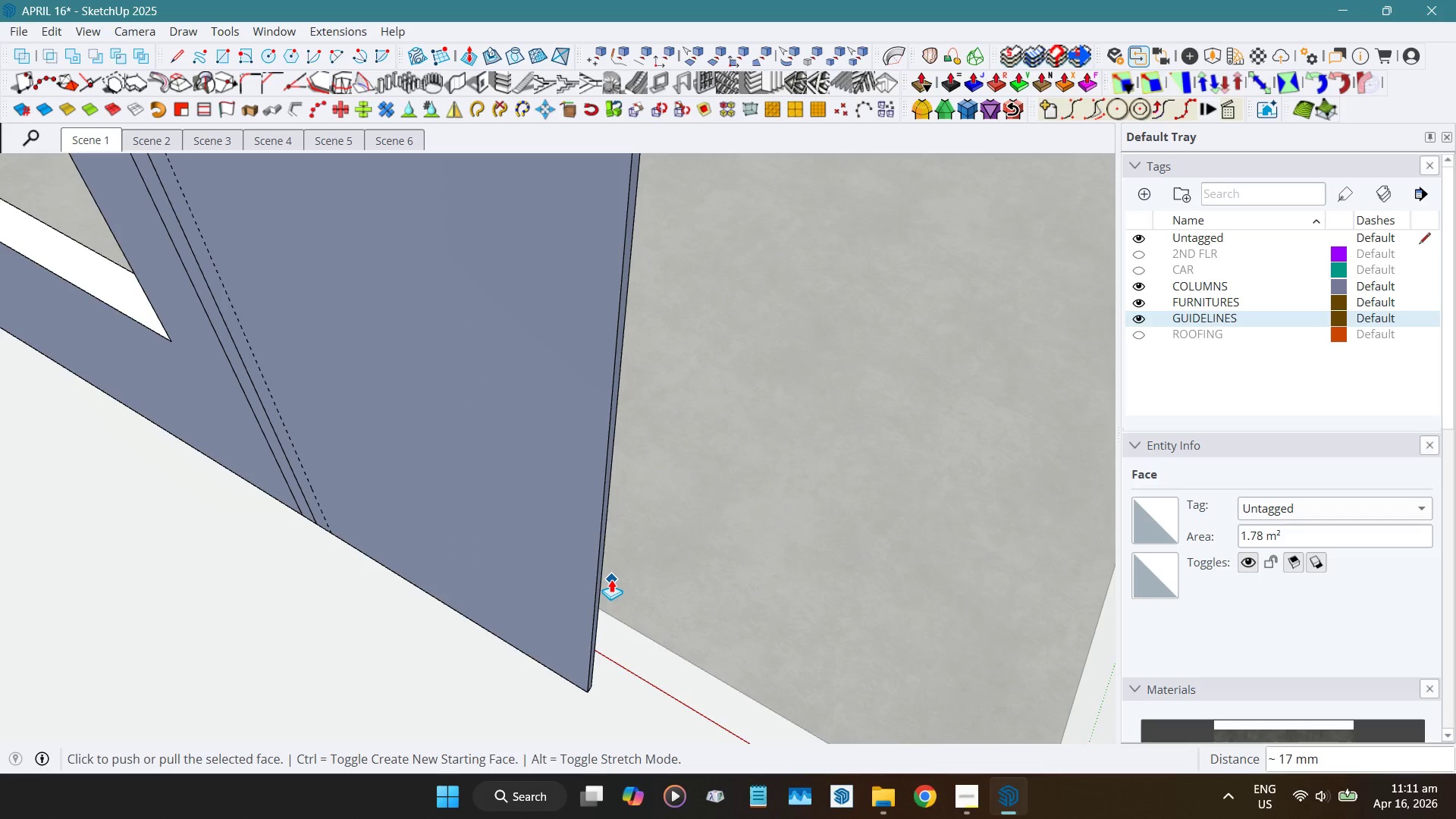 
key(Numpad1)
 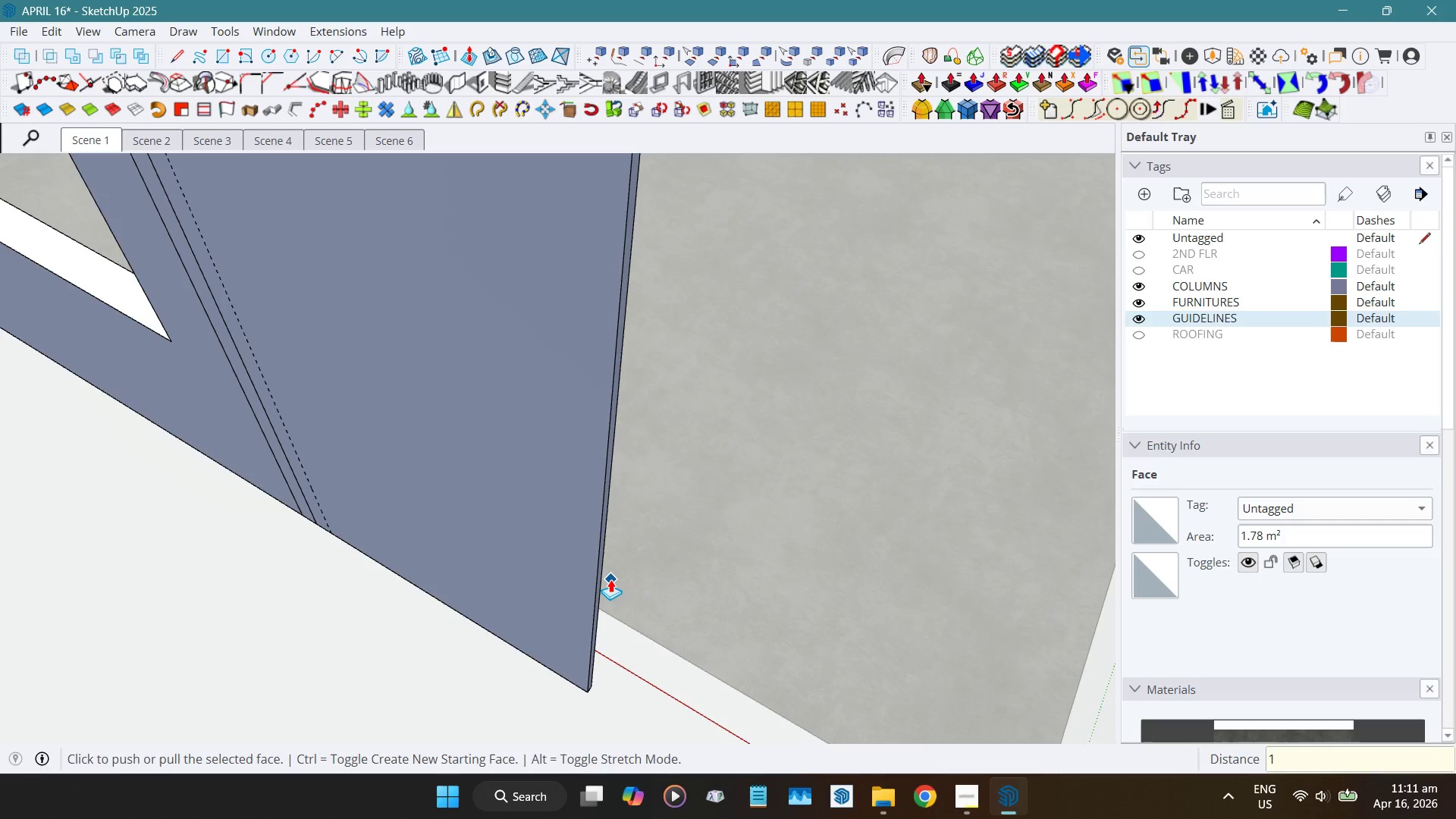 
key(Numpad0)
 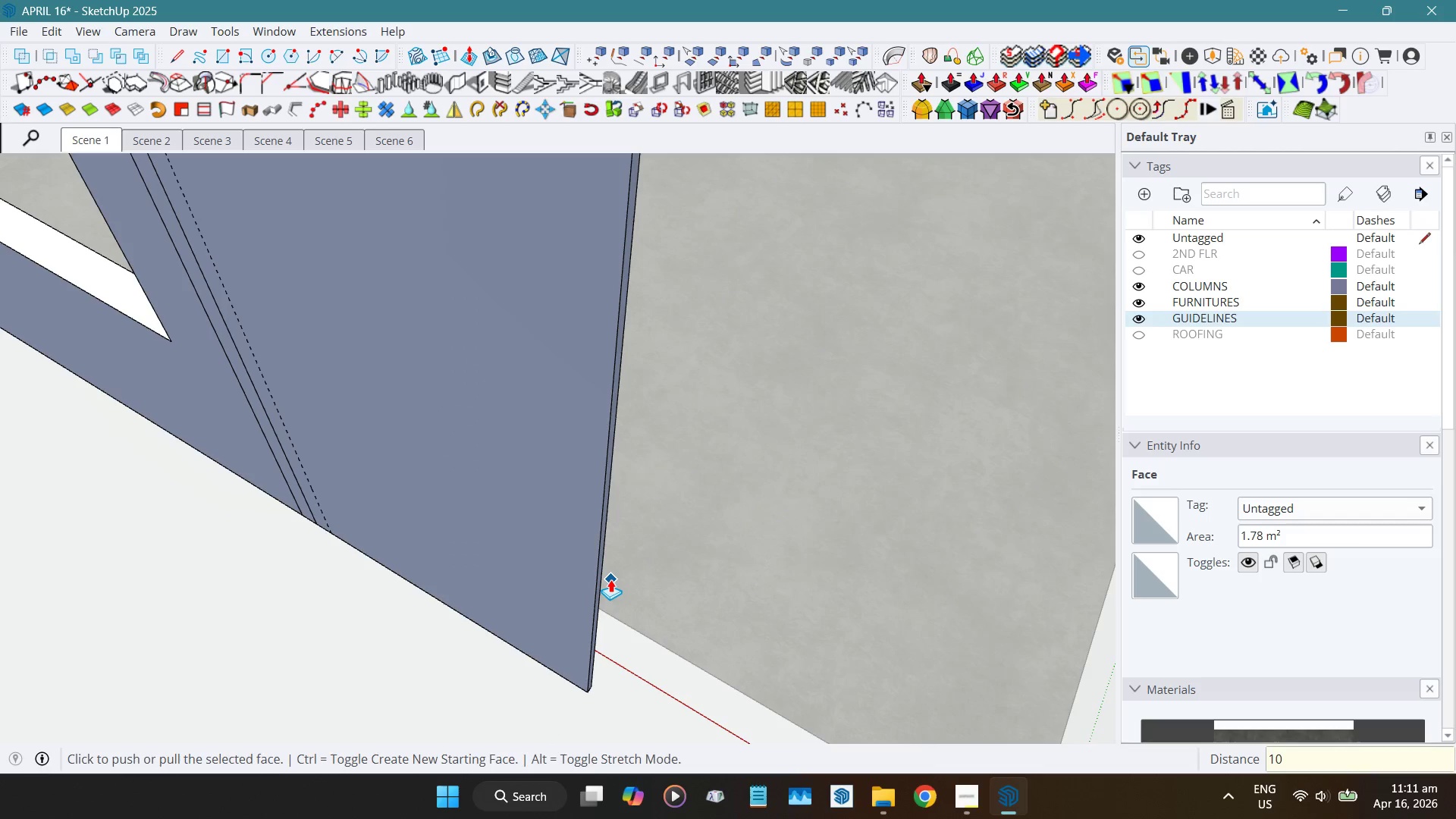 
key(NumpadEnter)
 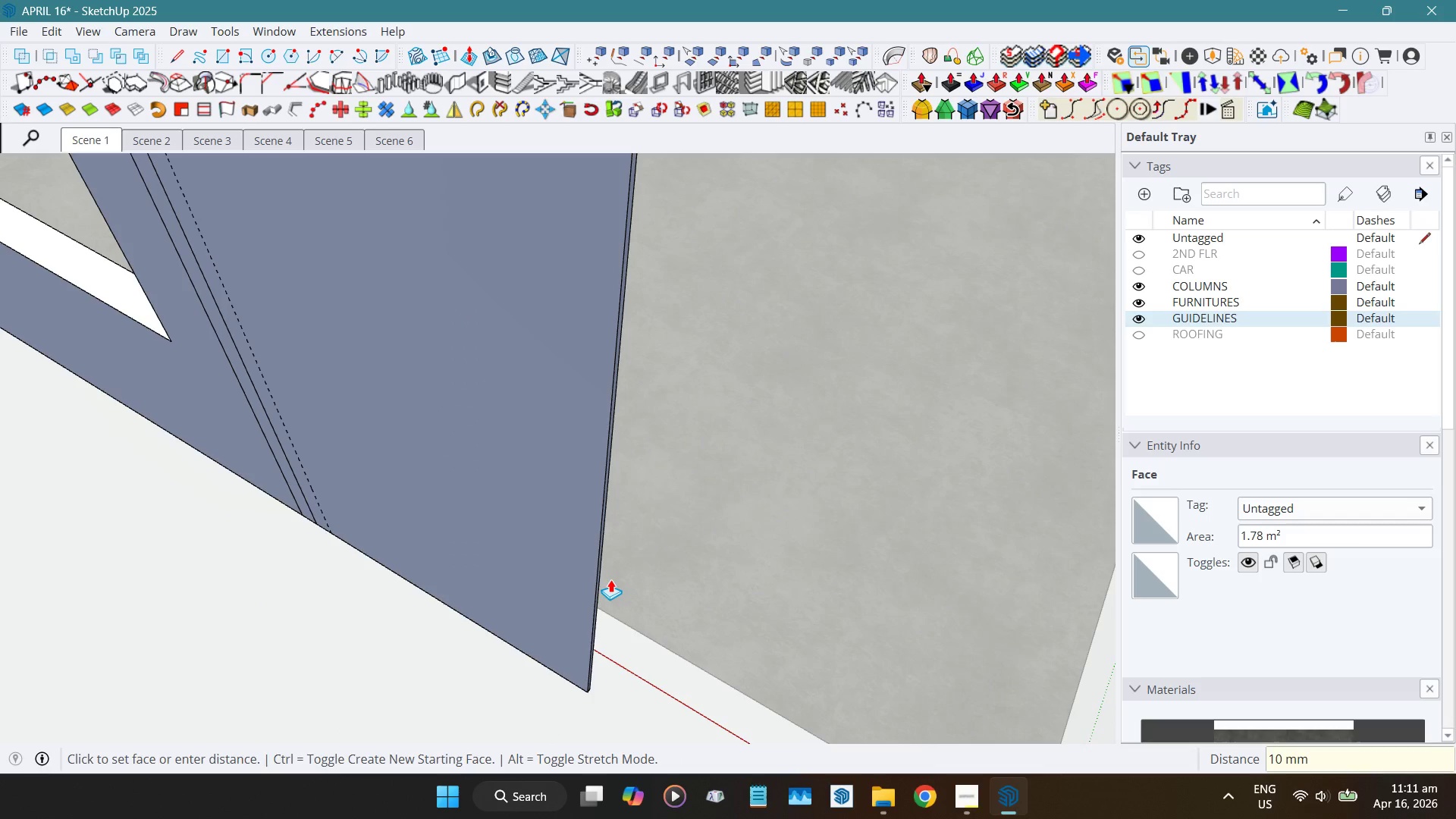 
key(Space)
 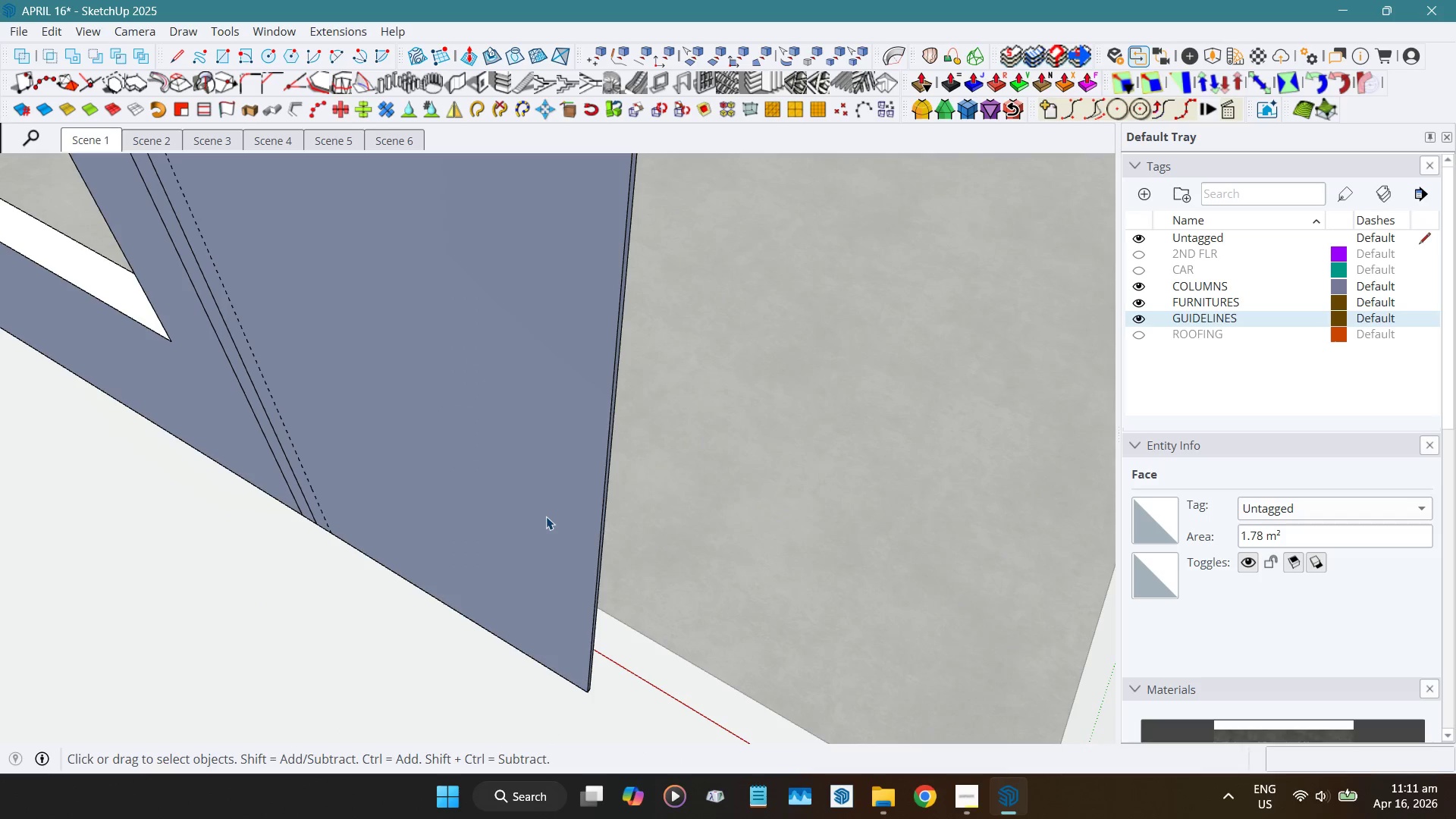 
double_click([546, 516])
 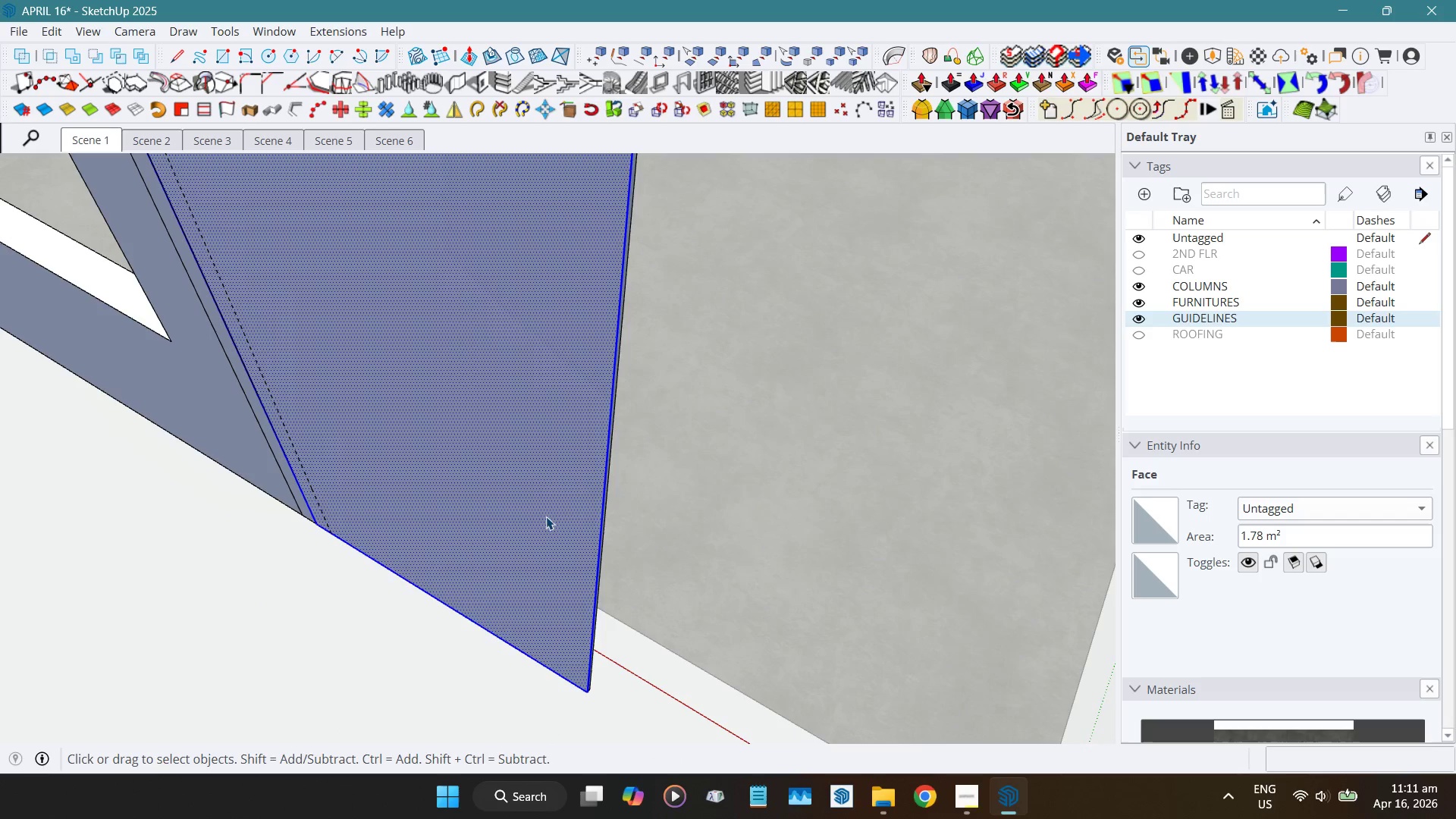 
triple_click([546, 516])
 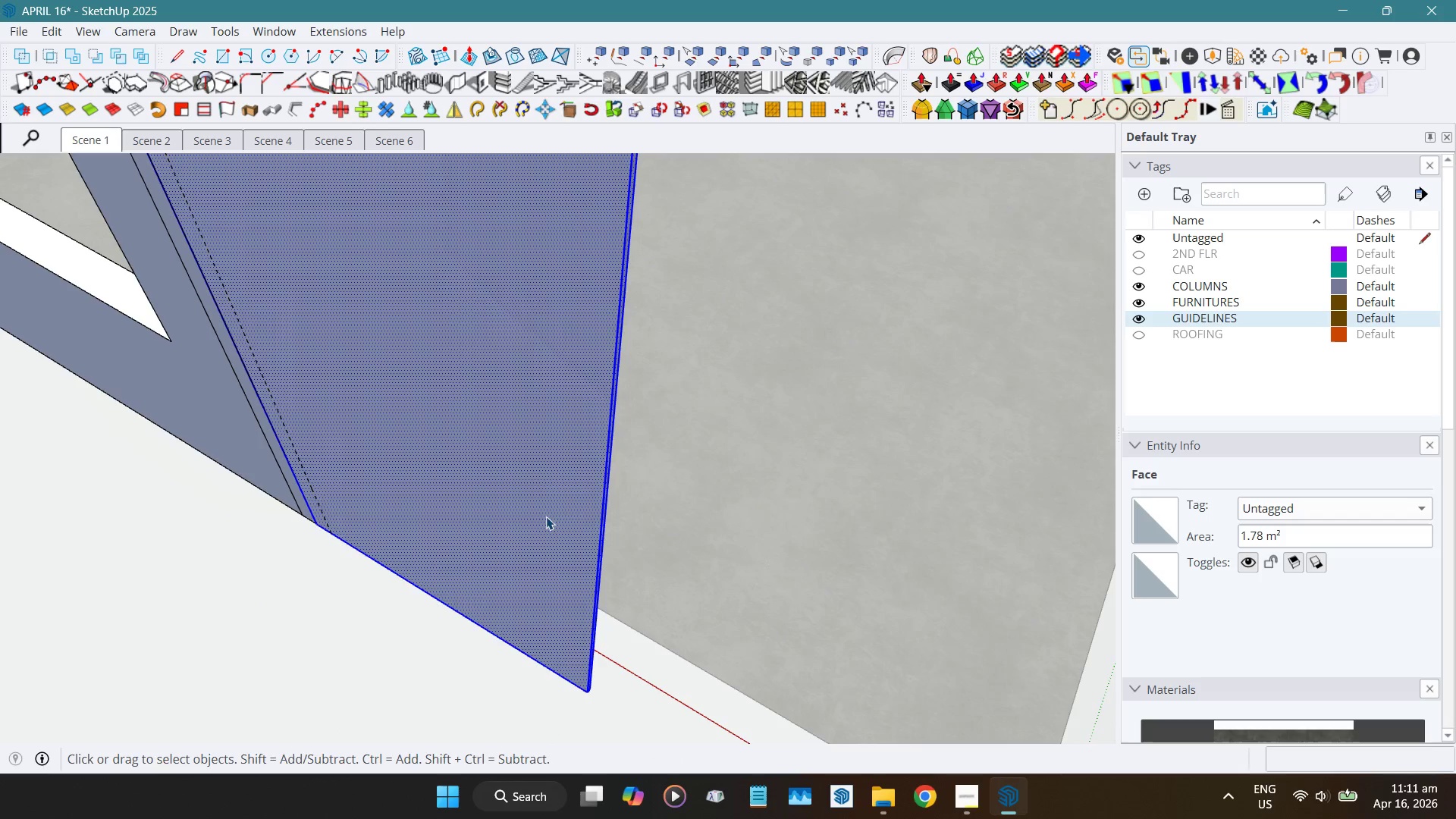 
triple_click([546, 516])
 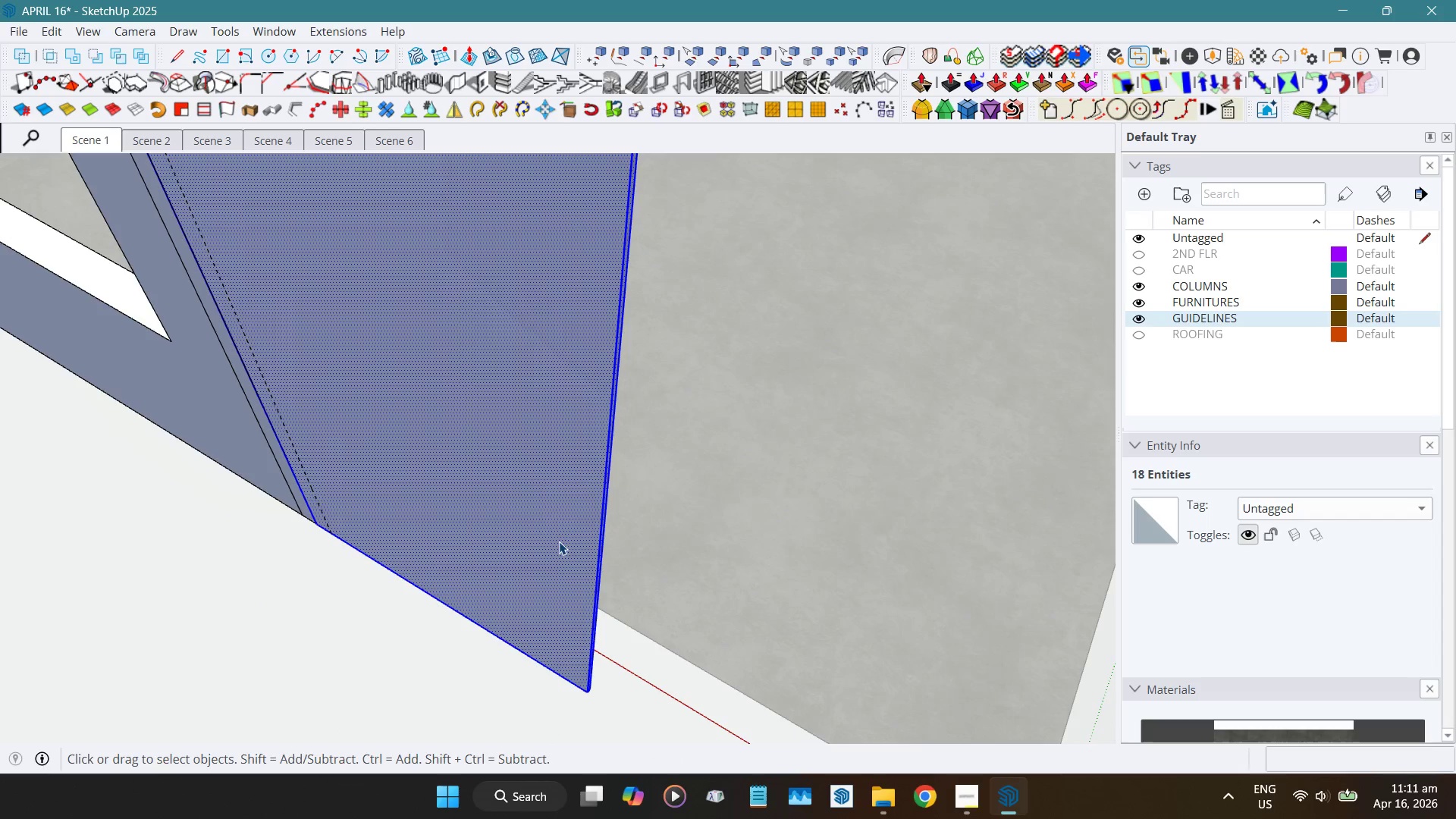 
hold_key(key=ShiftLeft, duration=0.55)
 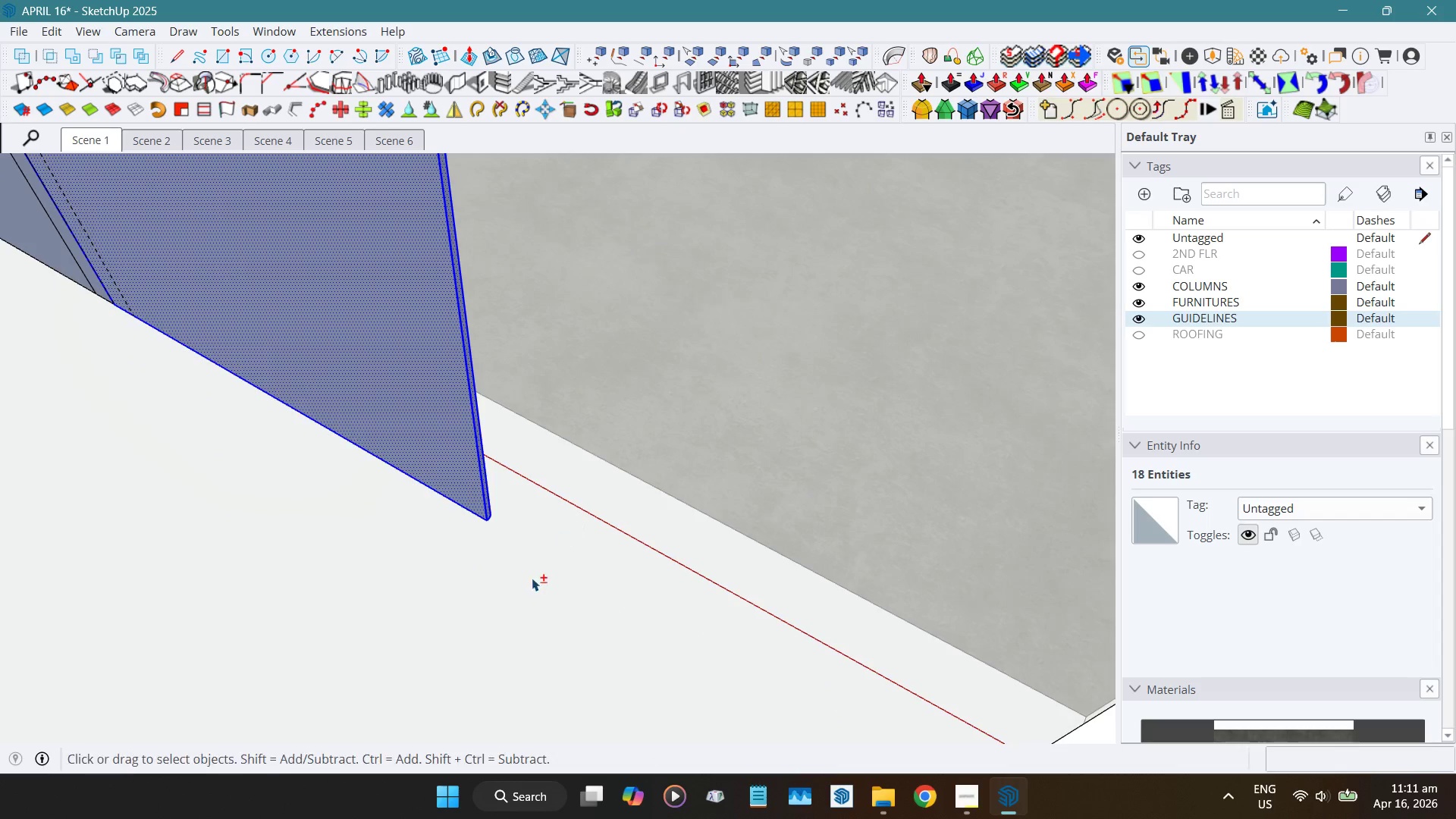 
scroll: coordinate [645, 696], scroll_direction: up, amount: 4.0
 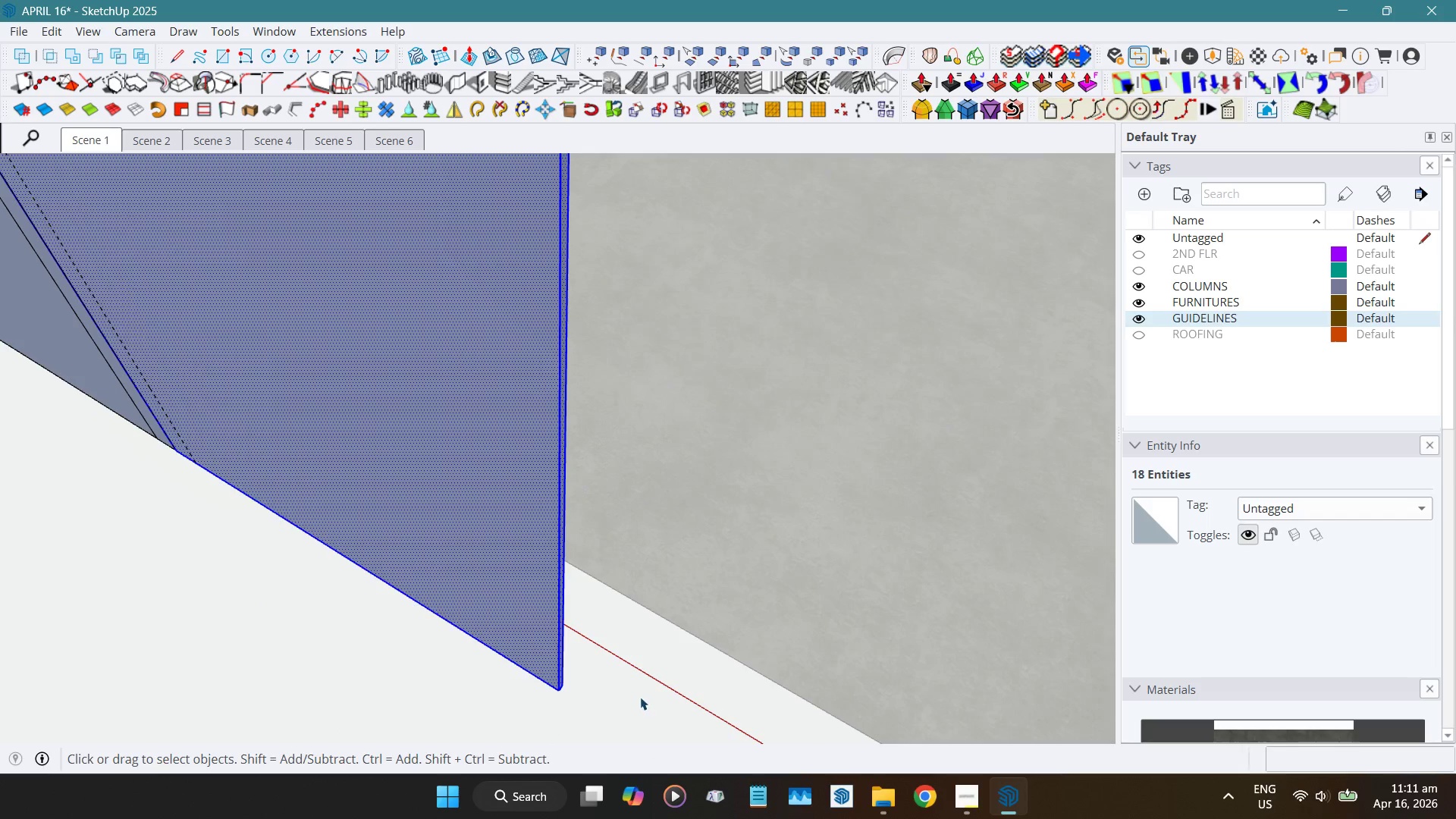 
key(Shift+ShiftLeft)
 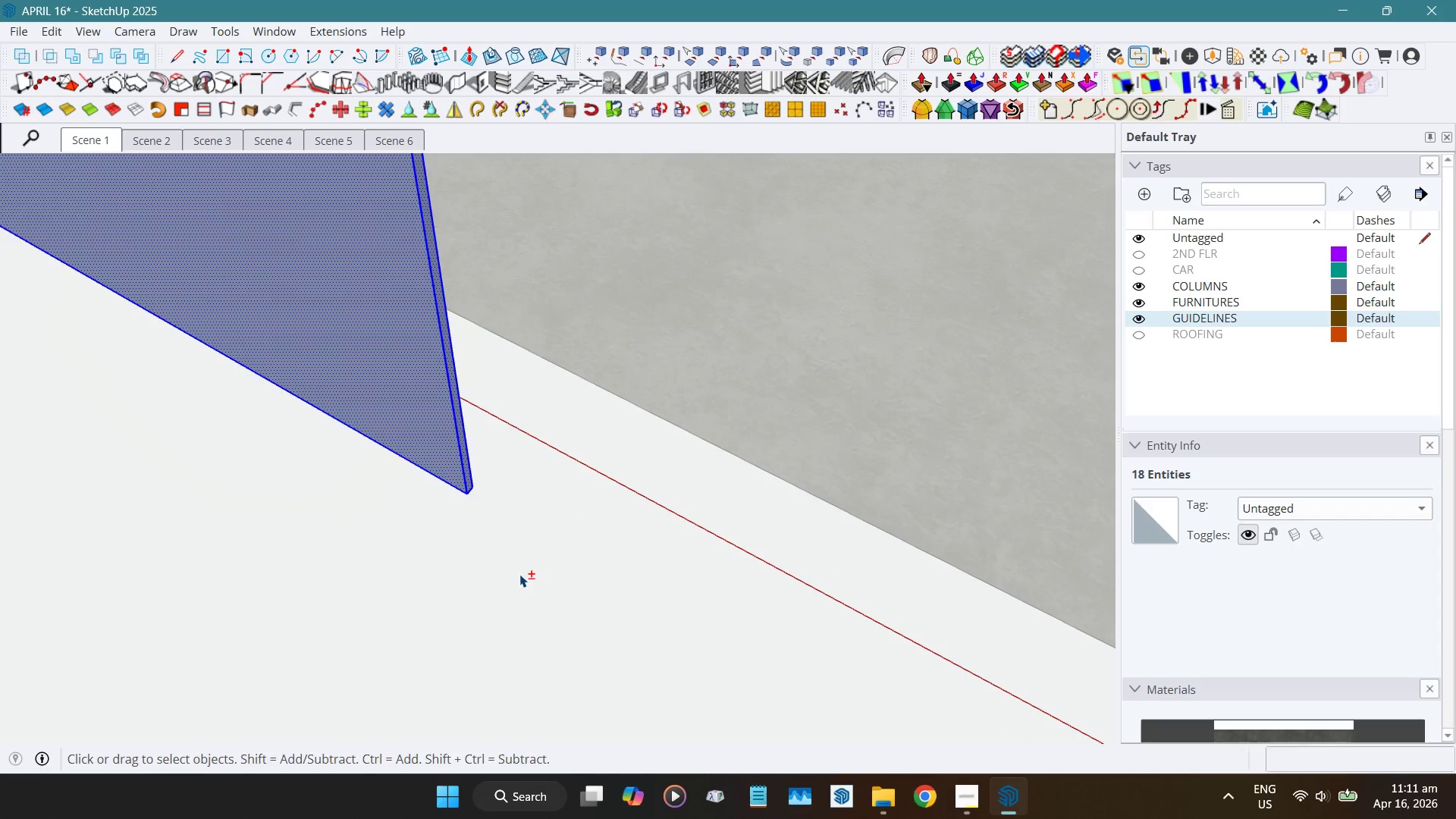 
key(Shift+W)
 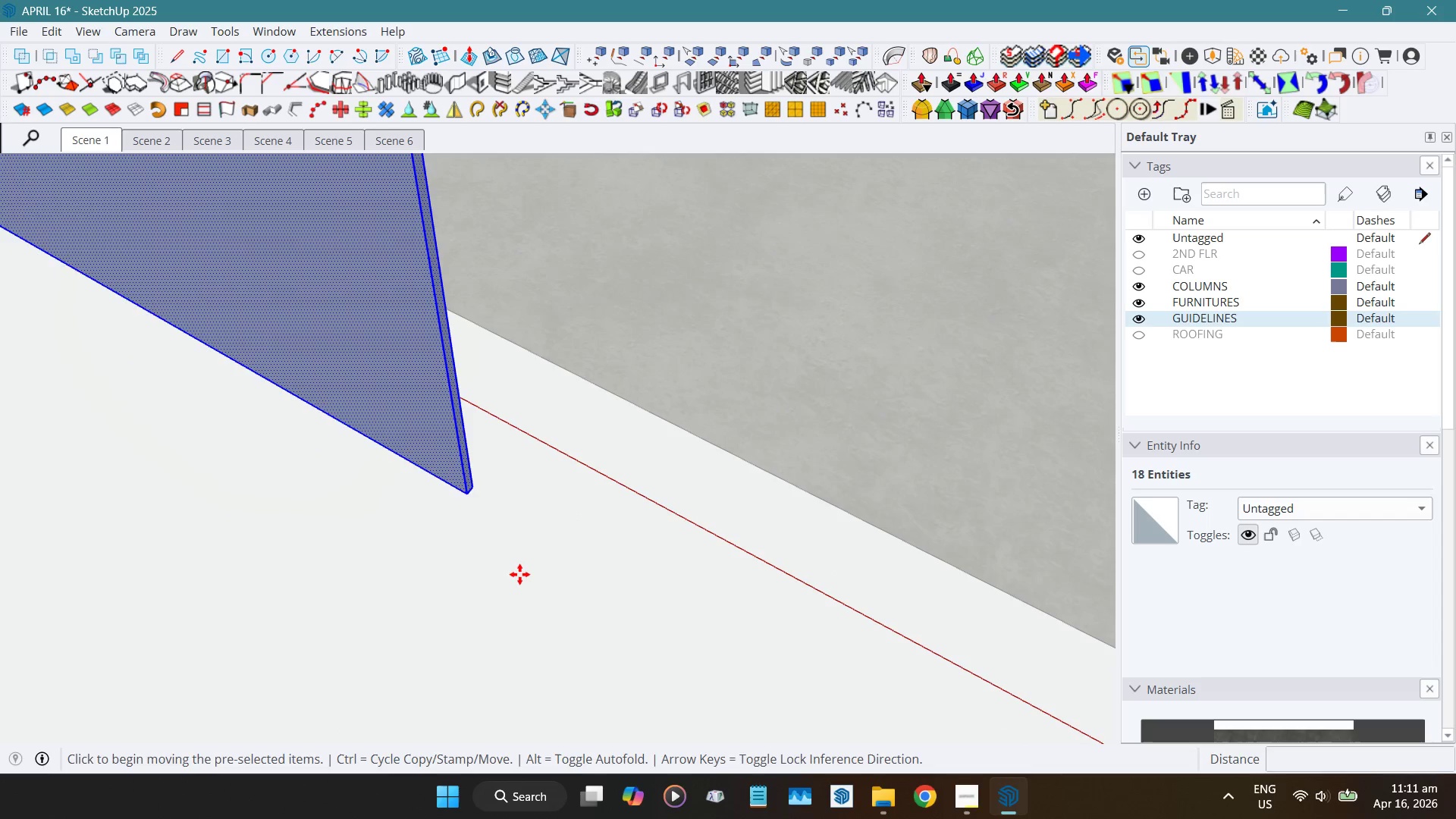 
scroll: coordinate [527, 573], scroll_direction: up, amount: 4.0
 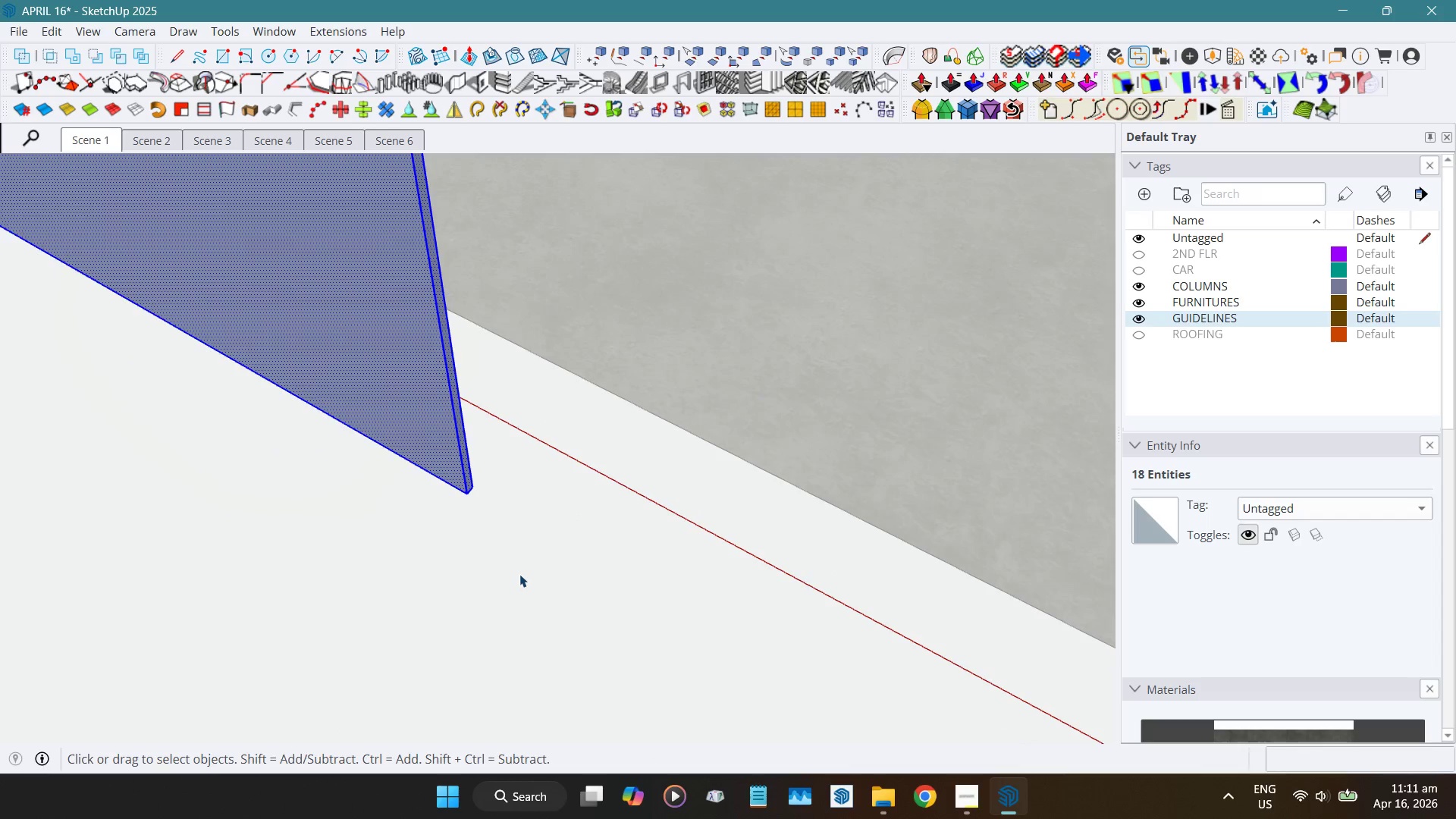 
left_click([519, 574])
 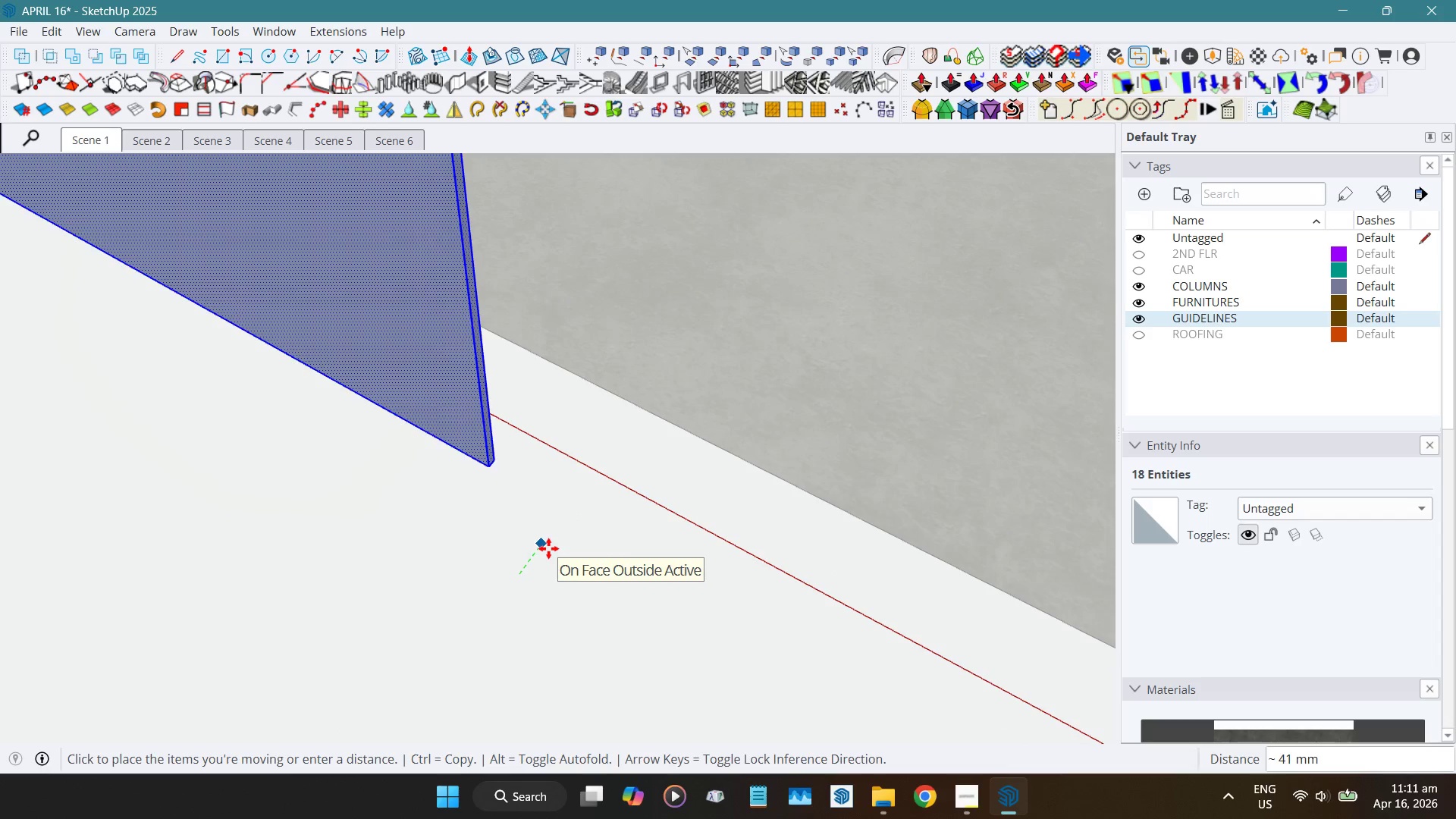 
key(Numpad4)
 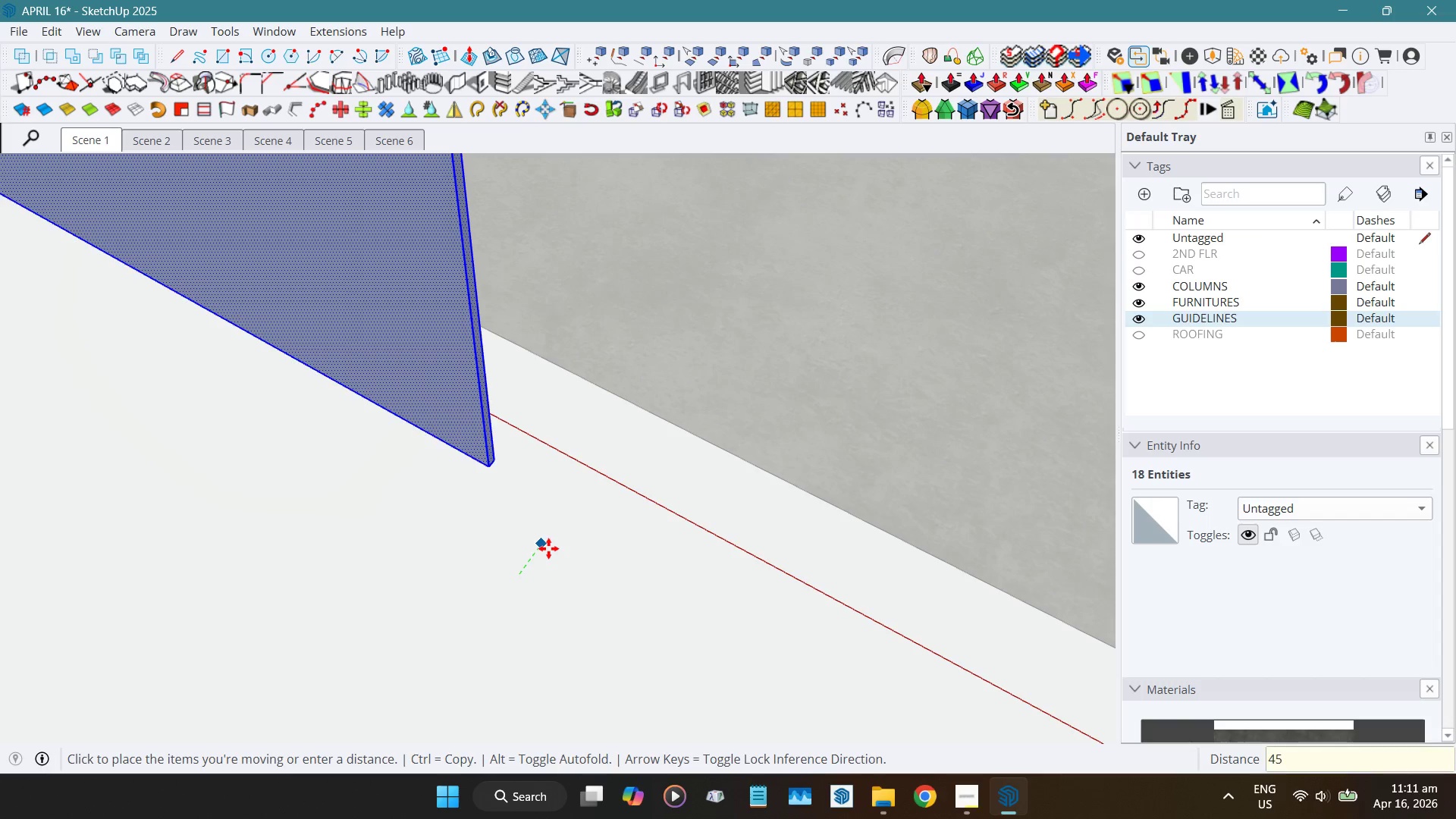 
key(Numpad5)
 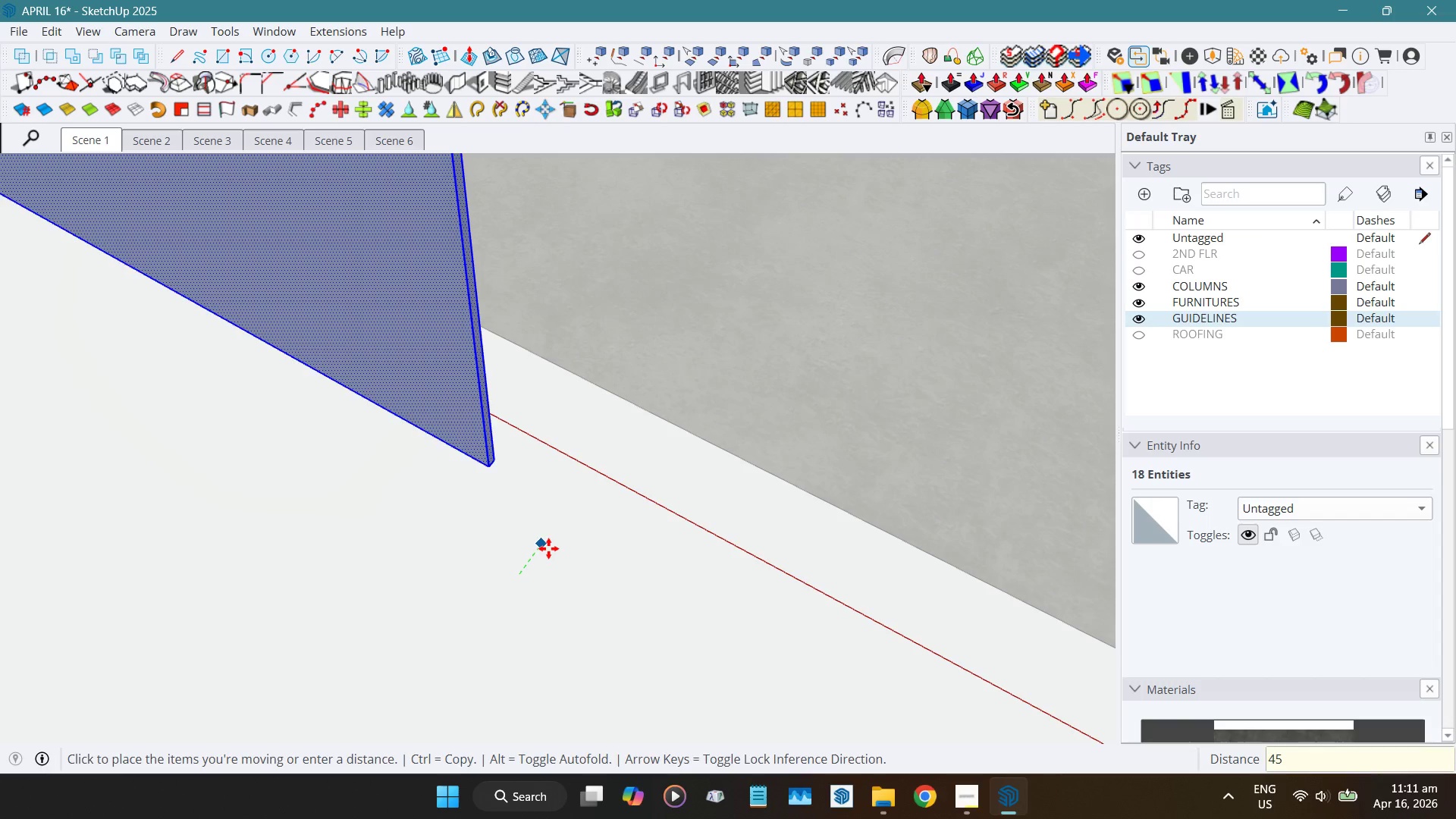 
key(NumpadEnter)
 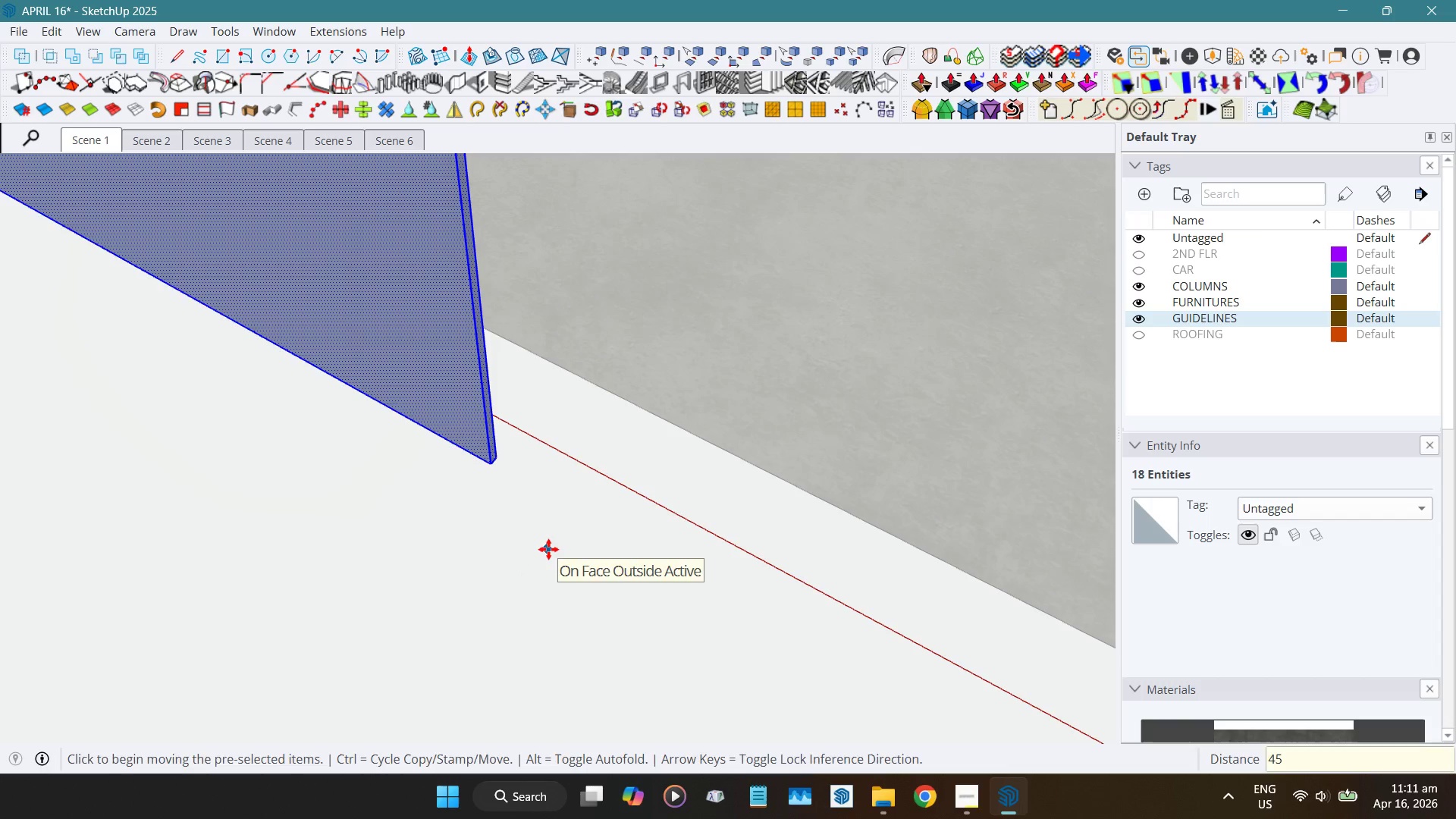 
key(Space)
 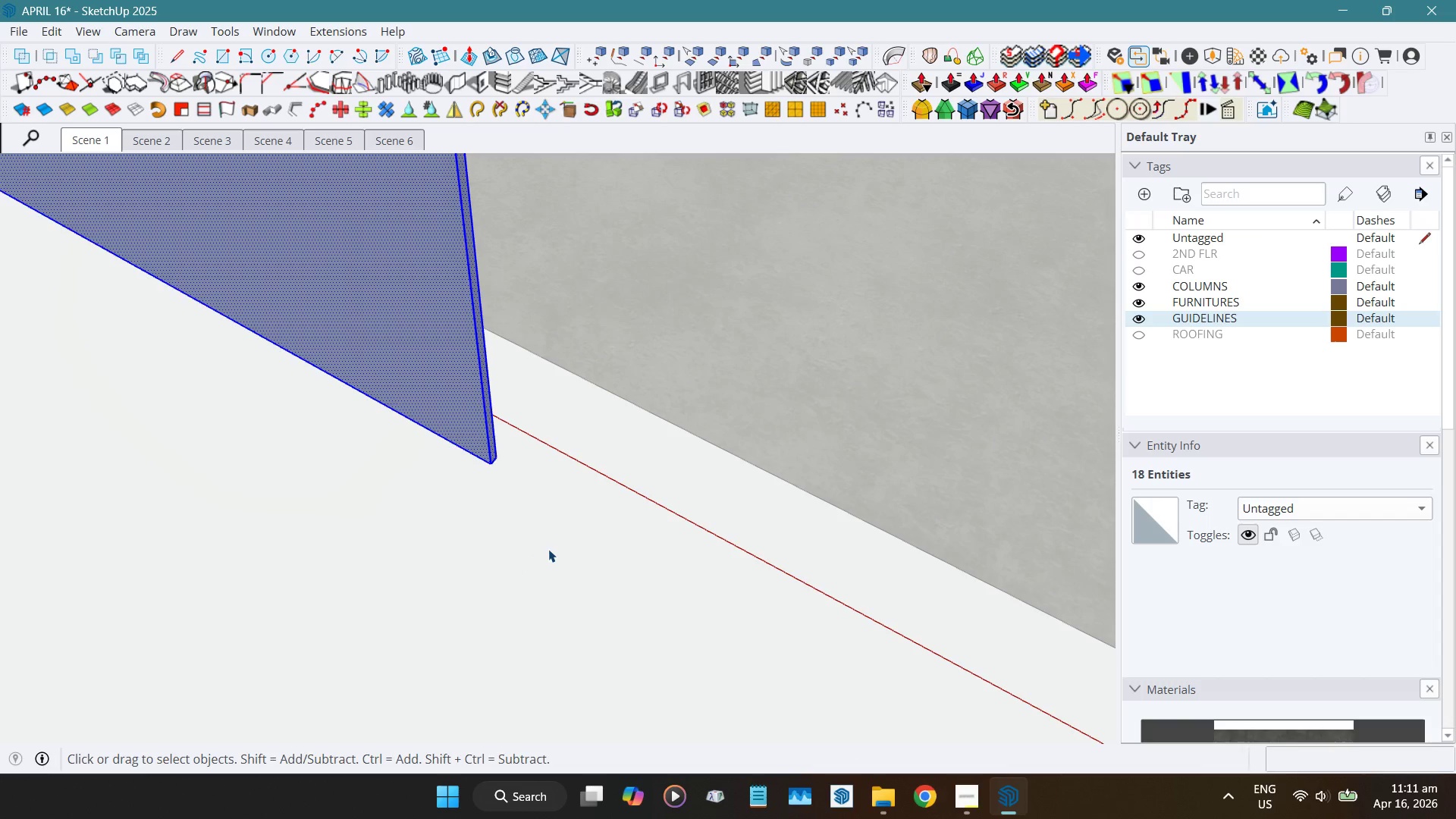 
scroll: coordinate [548, 551], scroll_direction: down, amount: 11.0
 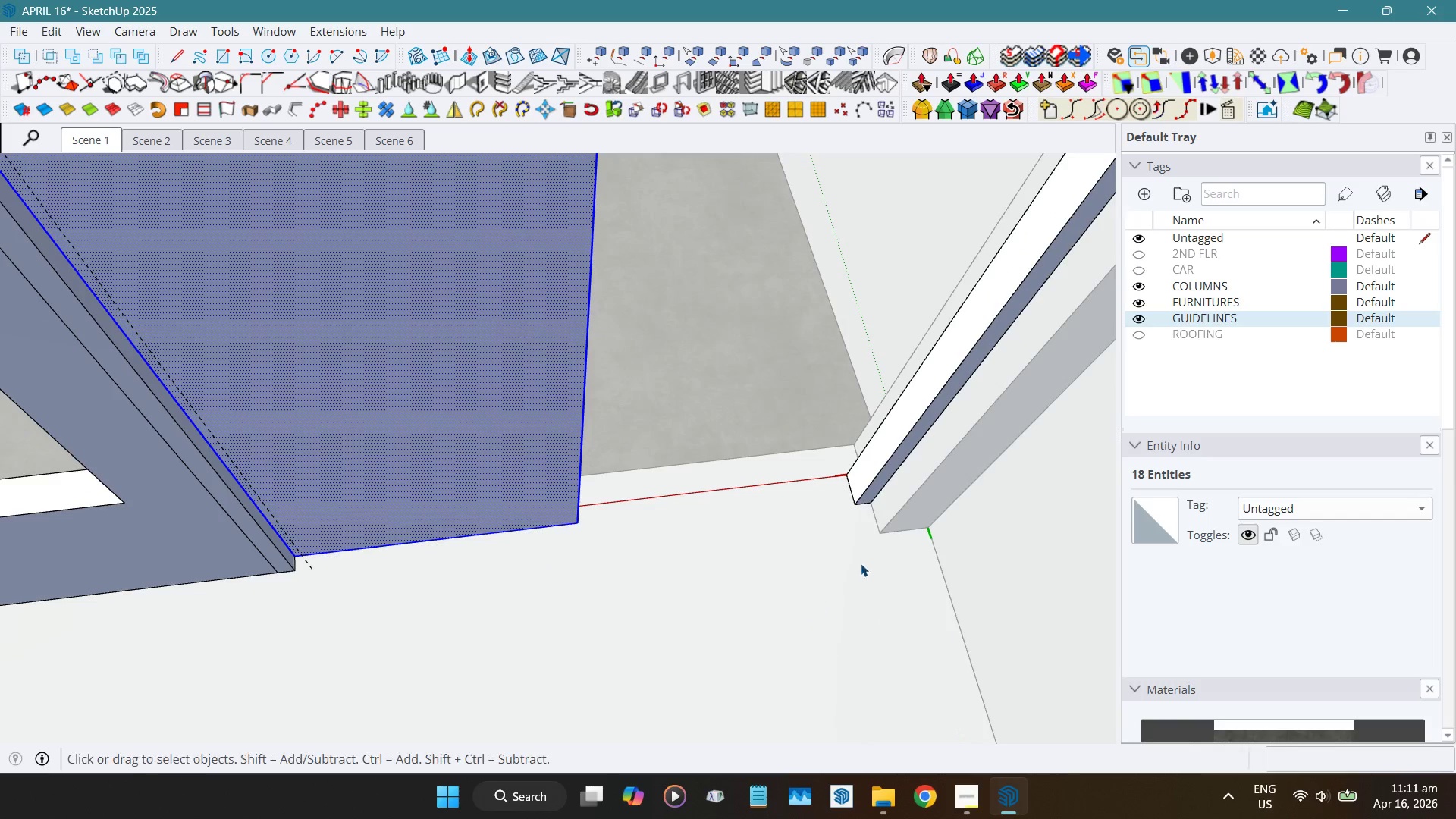 
scroll: coordinate [876, 527], scroll_direction: up, amount: 8.0
 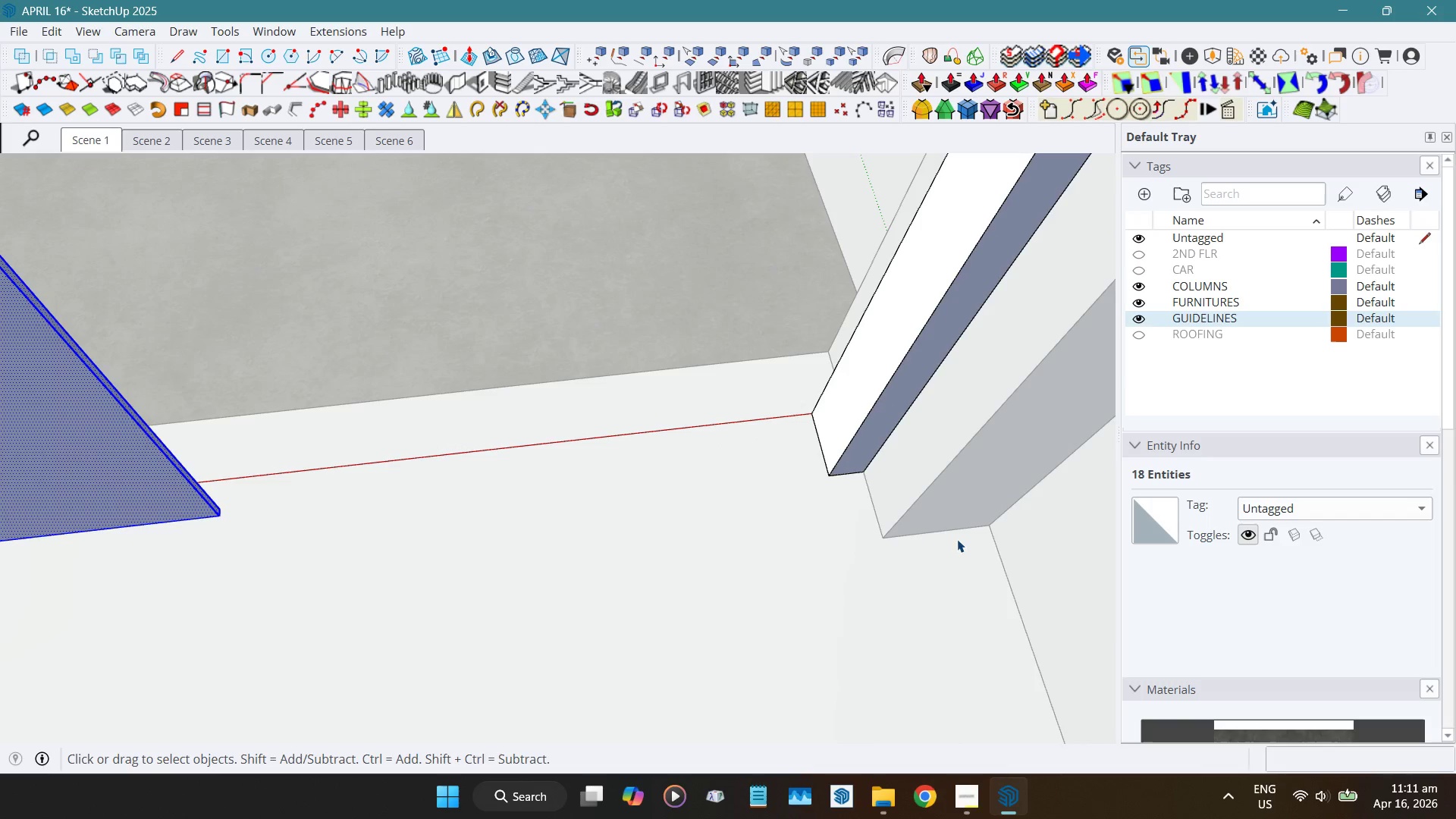 
key(T)
 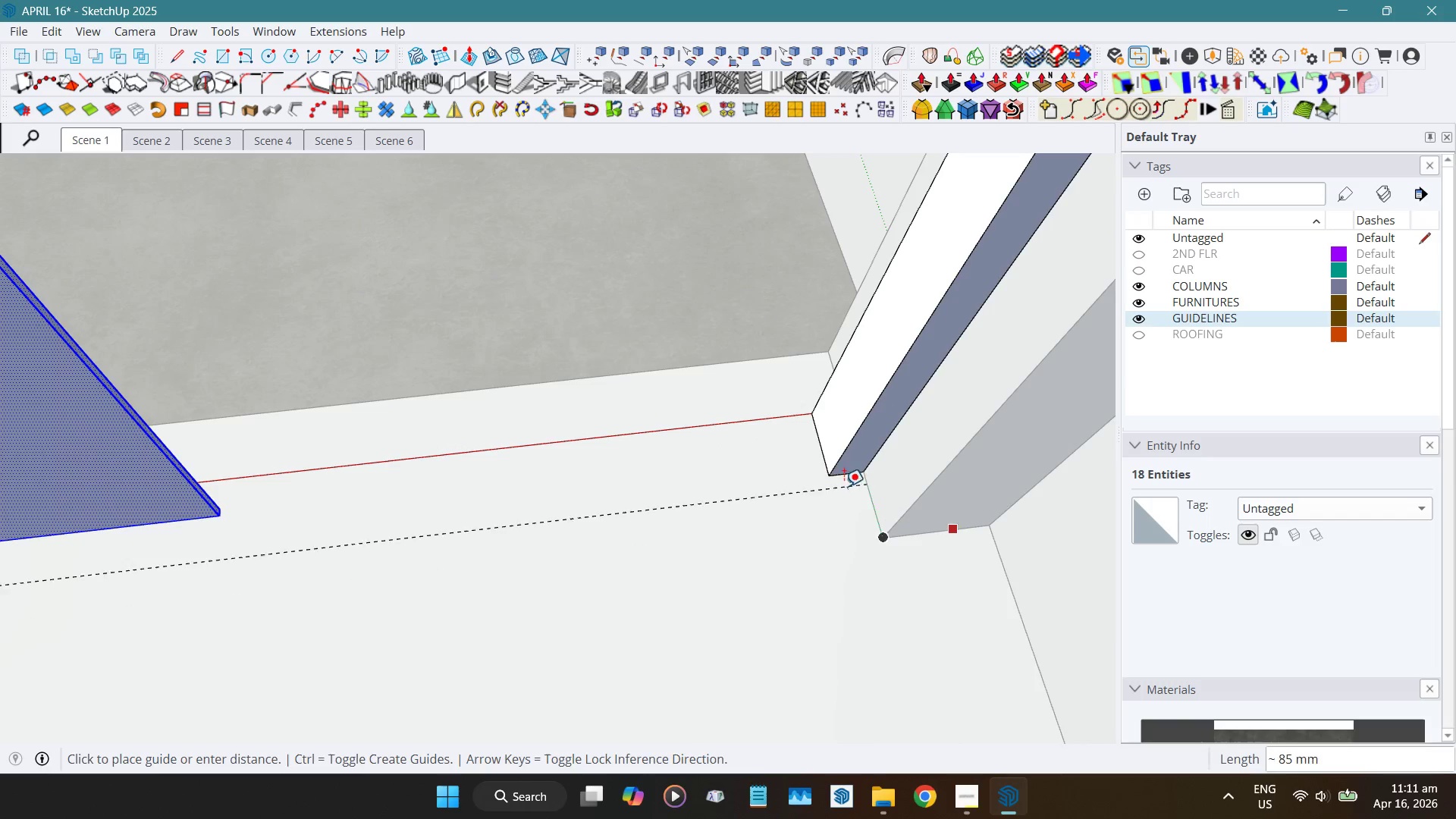 
scroll: coordinate [830, 479], scroll_direction: up, amount: 2.0
 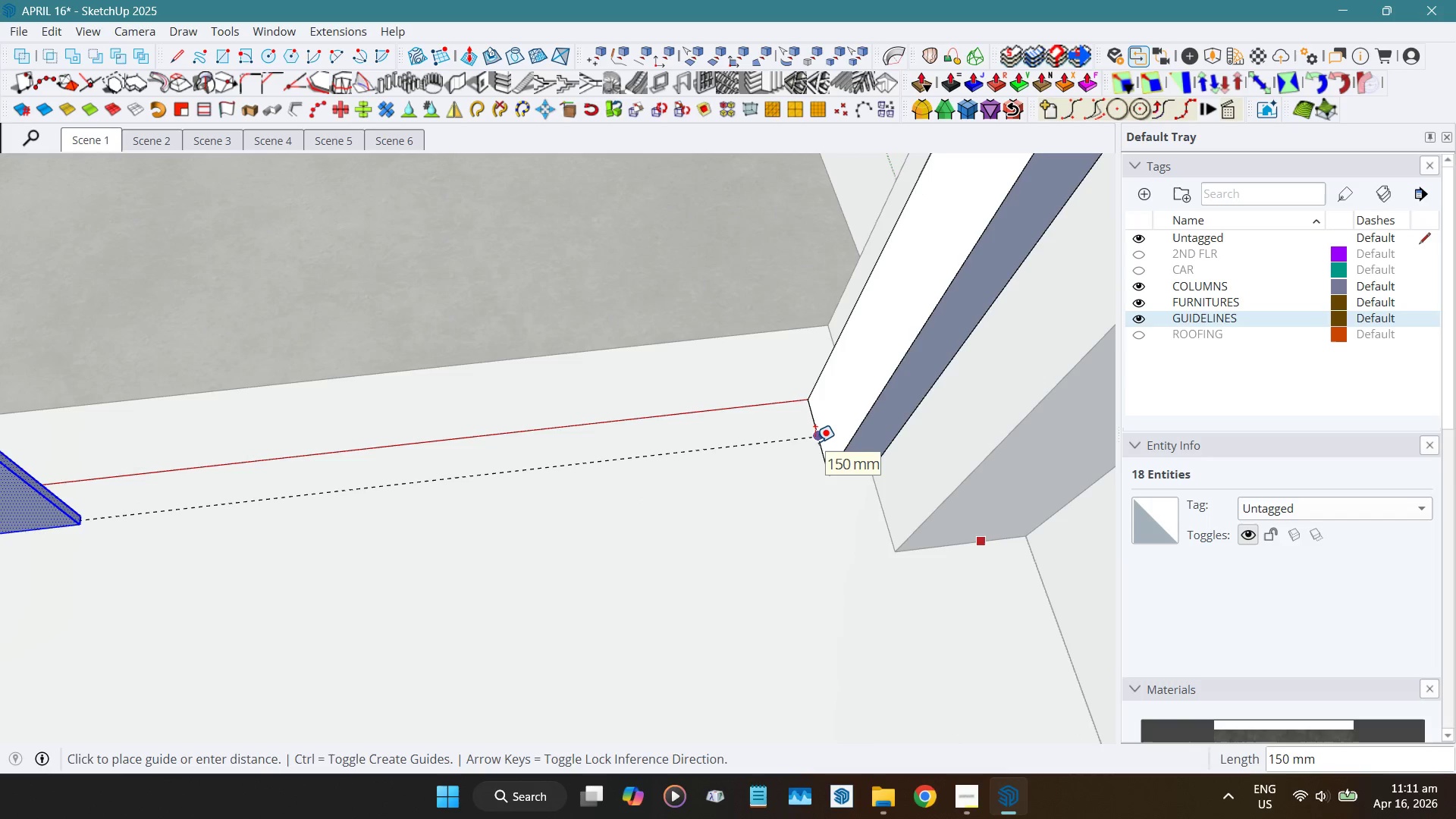 
left_click([815, 442])
 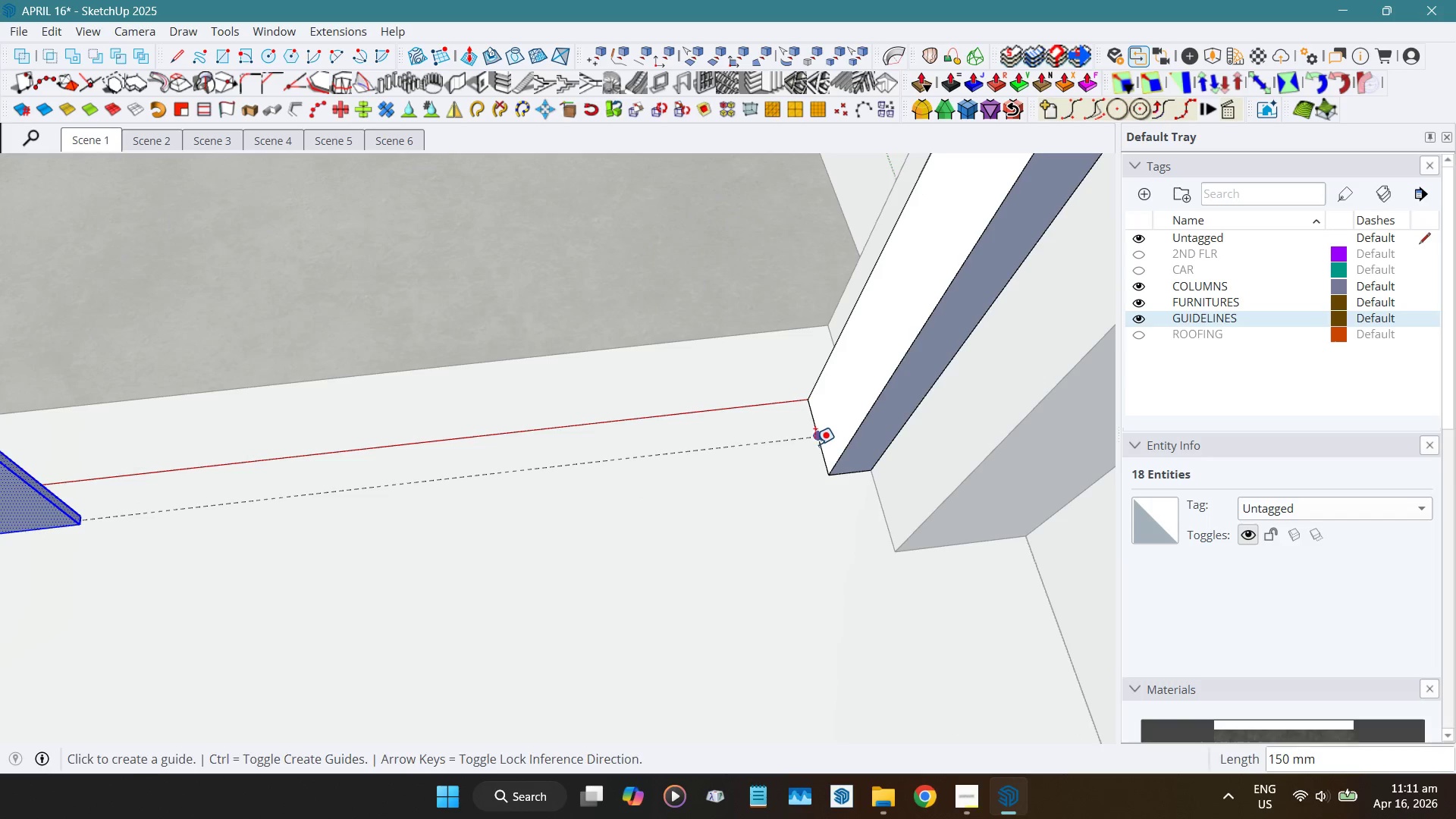 
key(Space)
 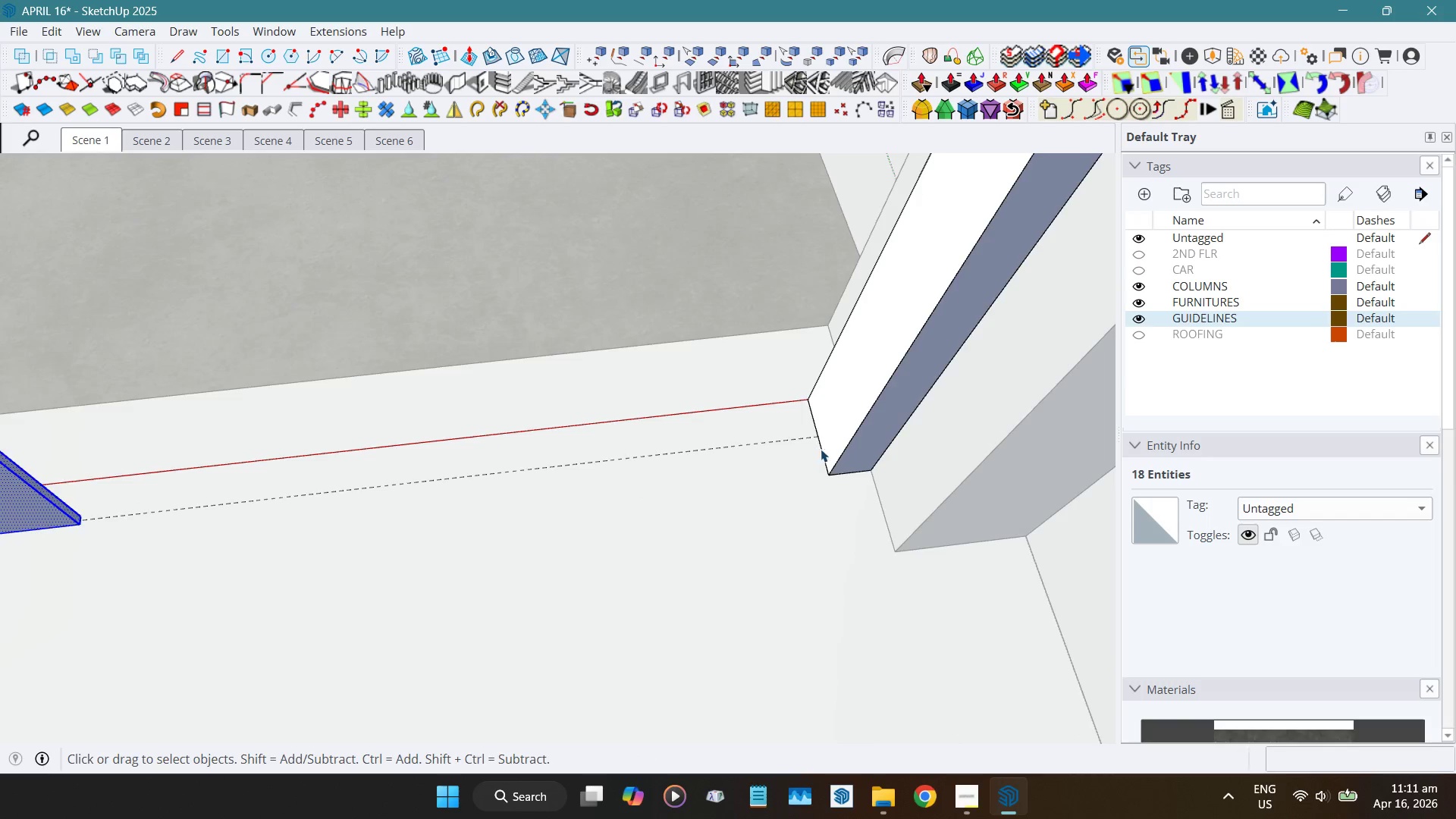 
scroll: coordinate [890, 594], scroll_direction: down, amount: 11.0
 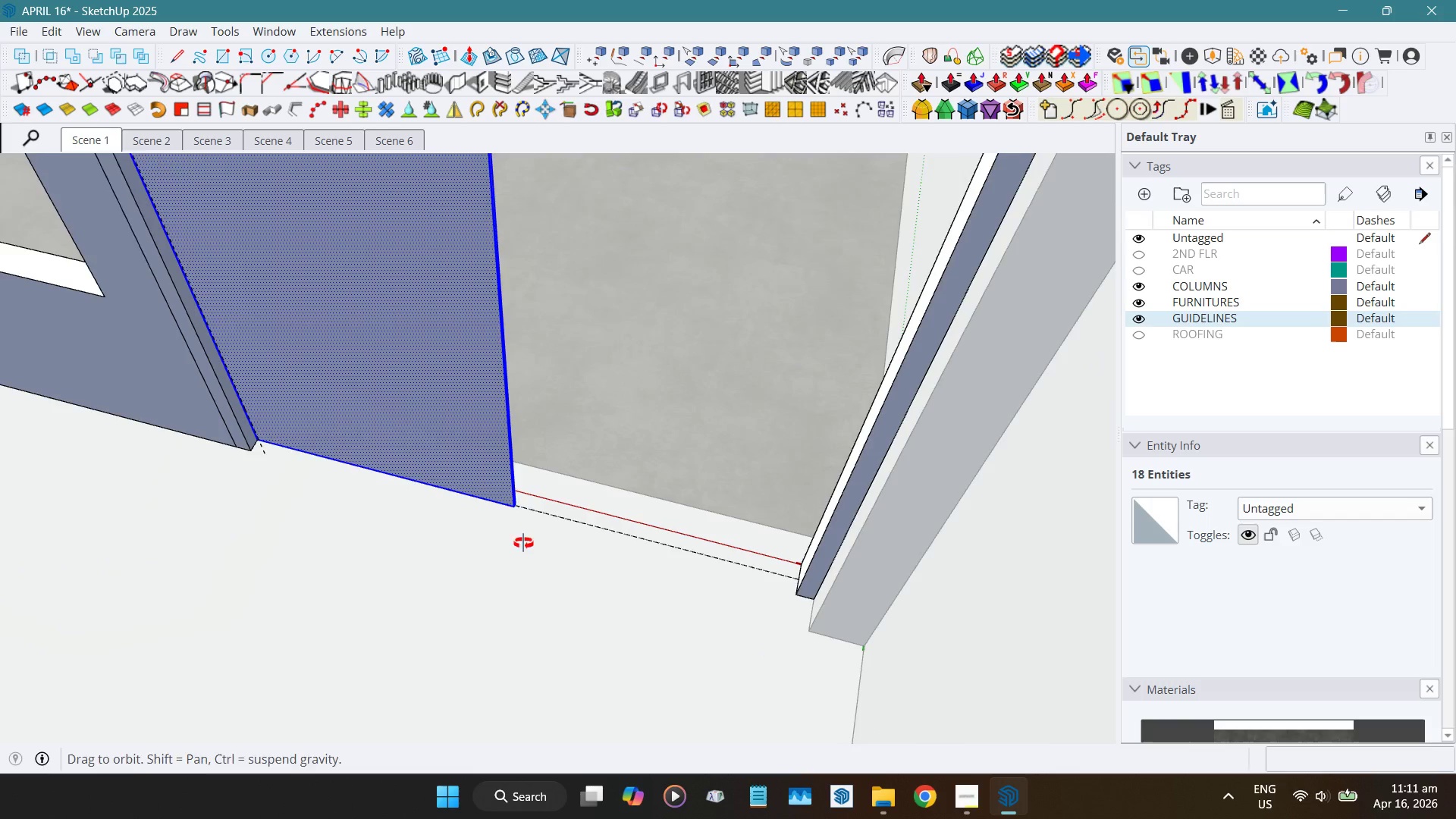 
hold_key(key=ShiftLeft, duration=0.52)
 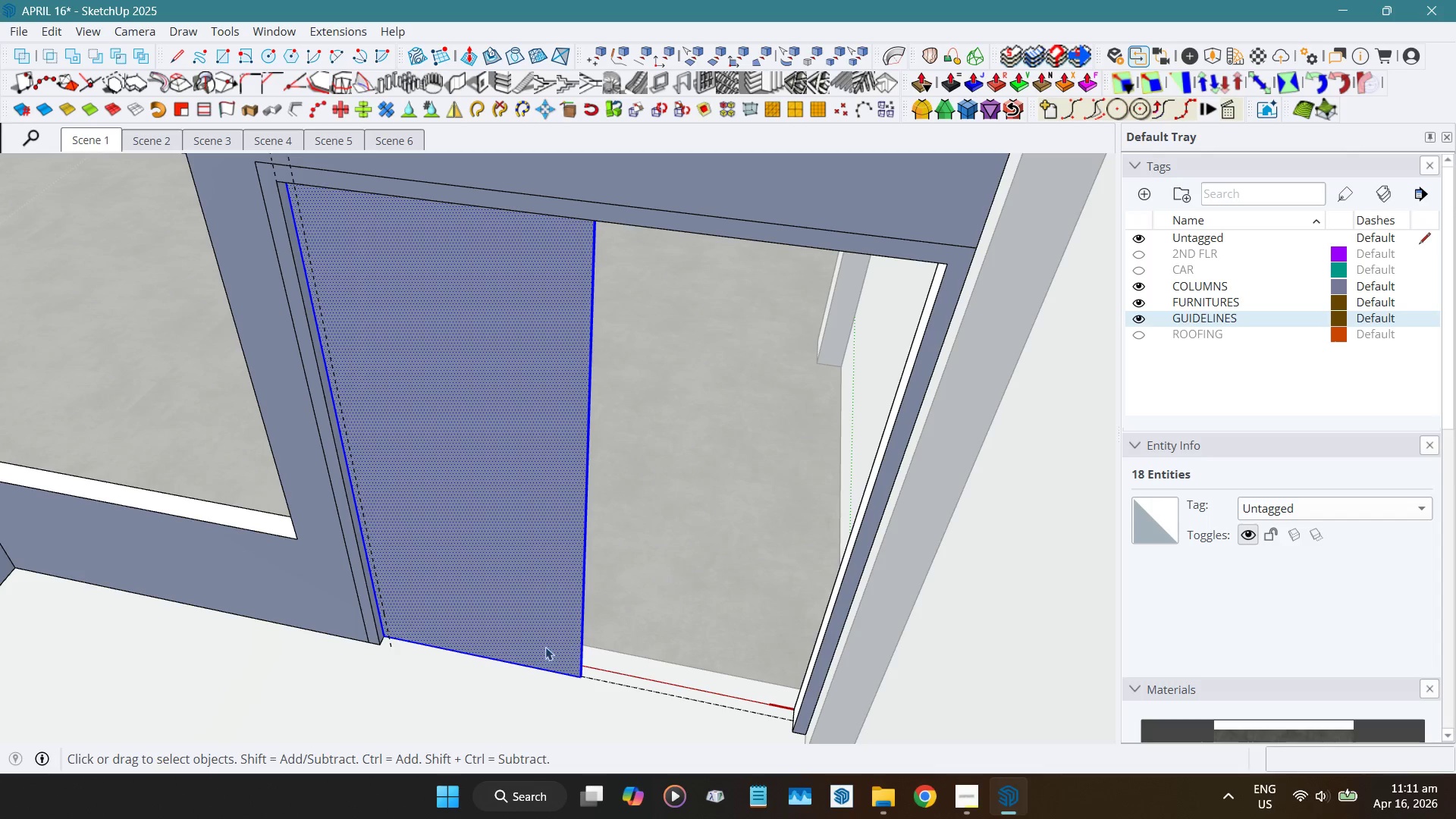 
scroll: coordinate [1311, 640], scroll_direction: down, amount: 10.0
 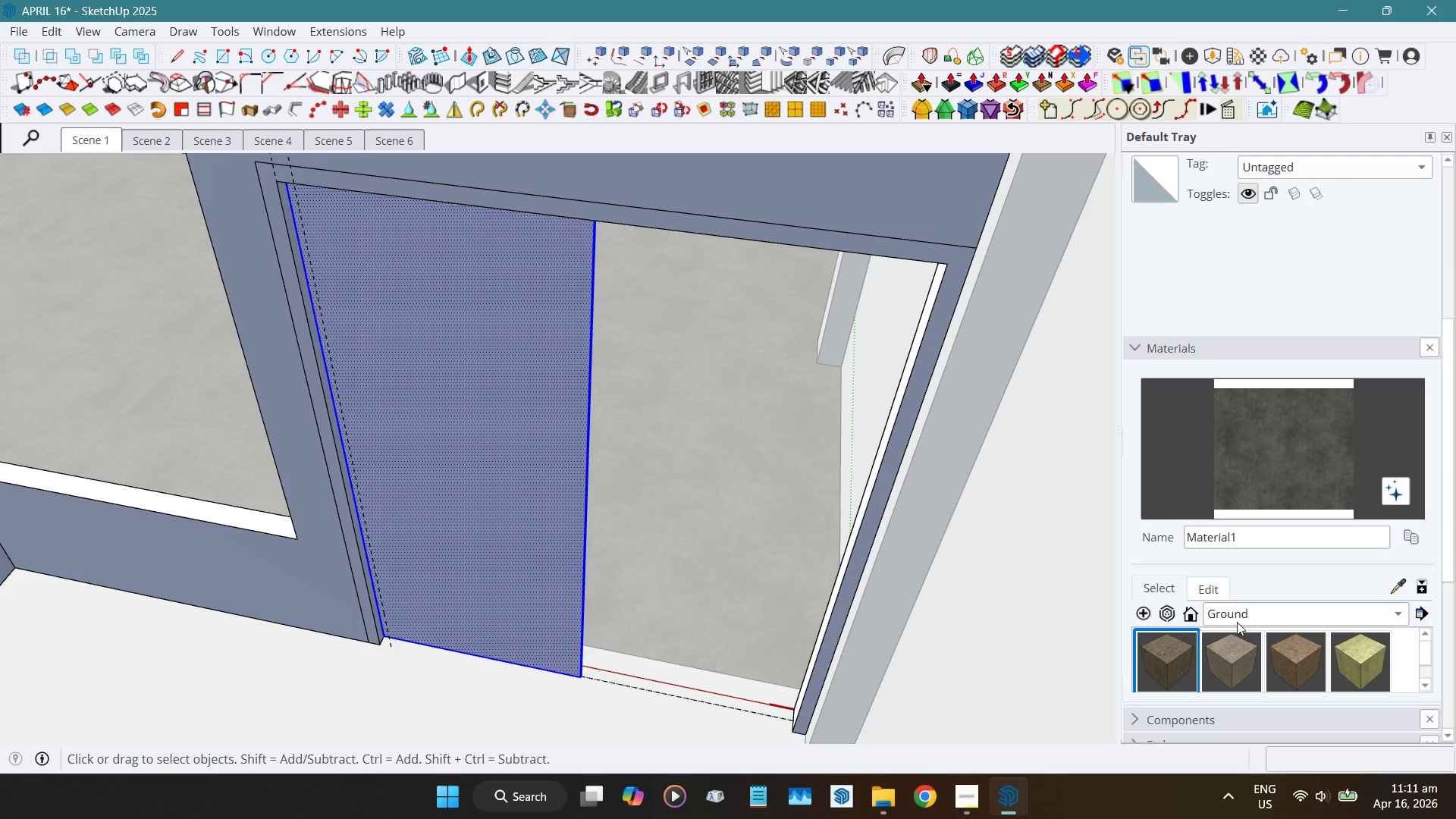 
left_click([1236, 619])
 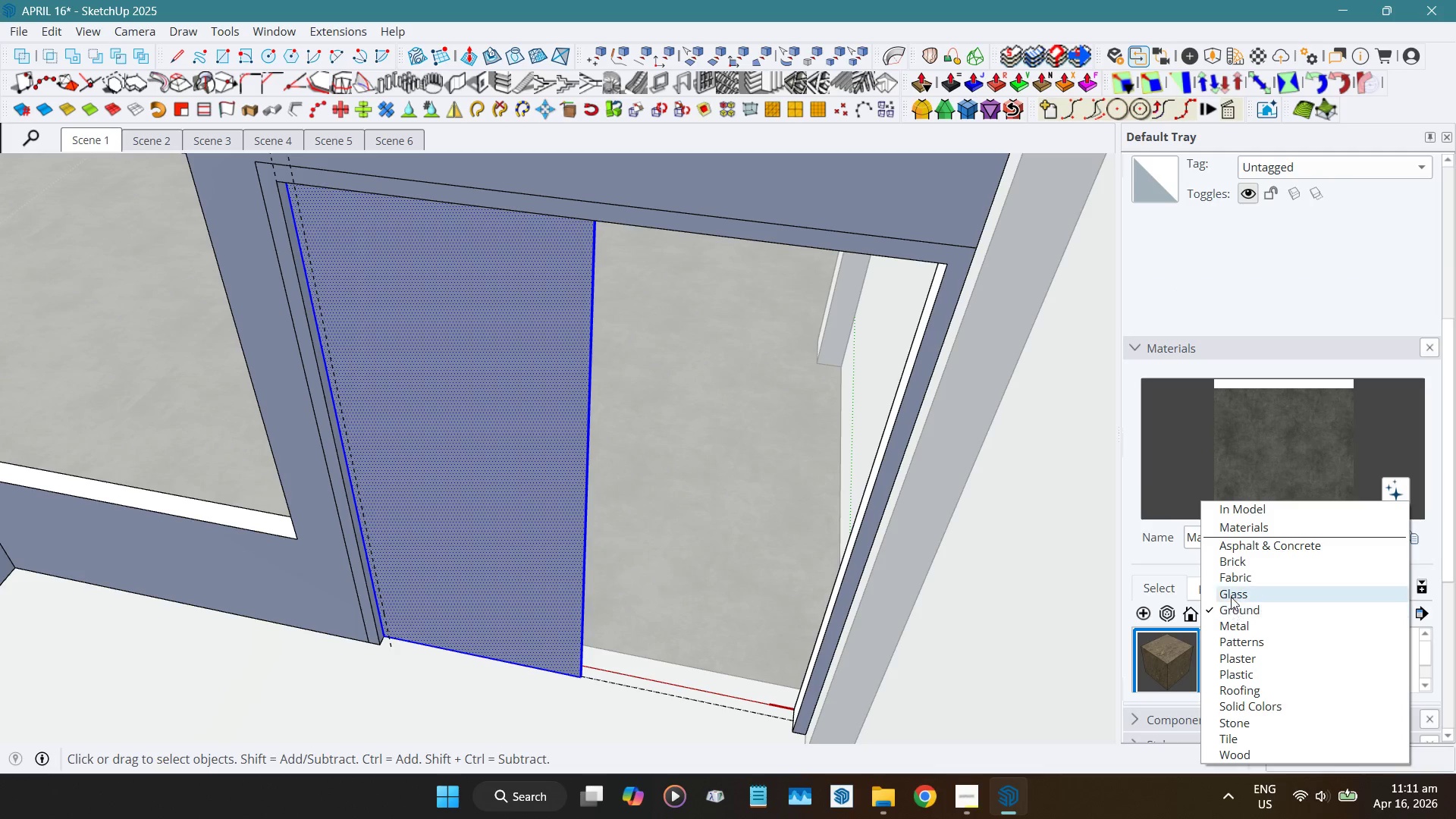 
left_click([1231, 595])
 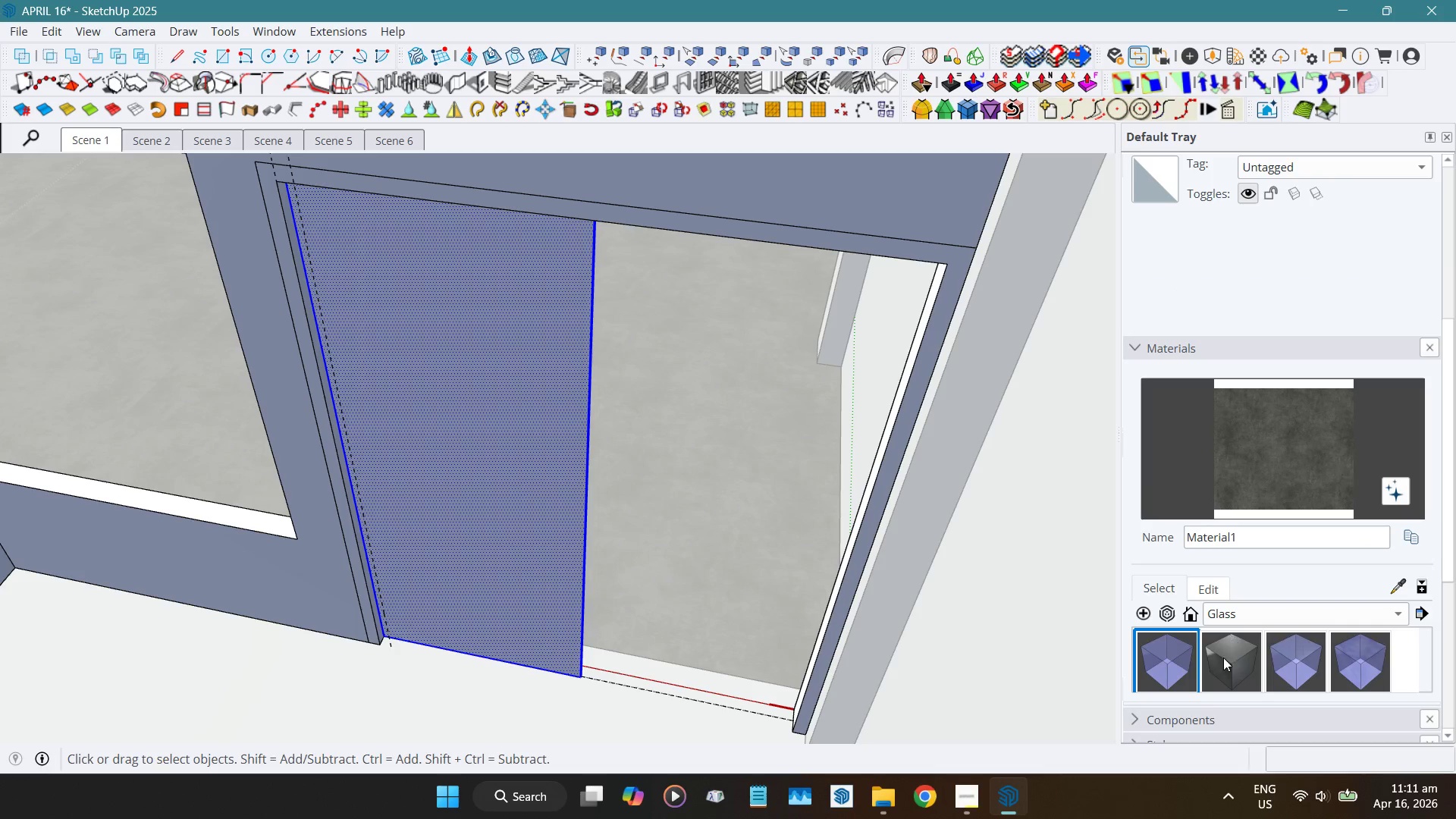 
left_click([1184, 671])
 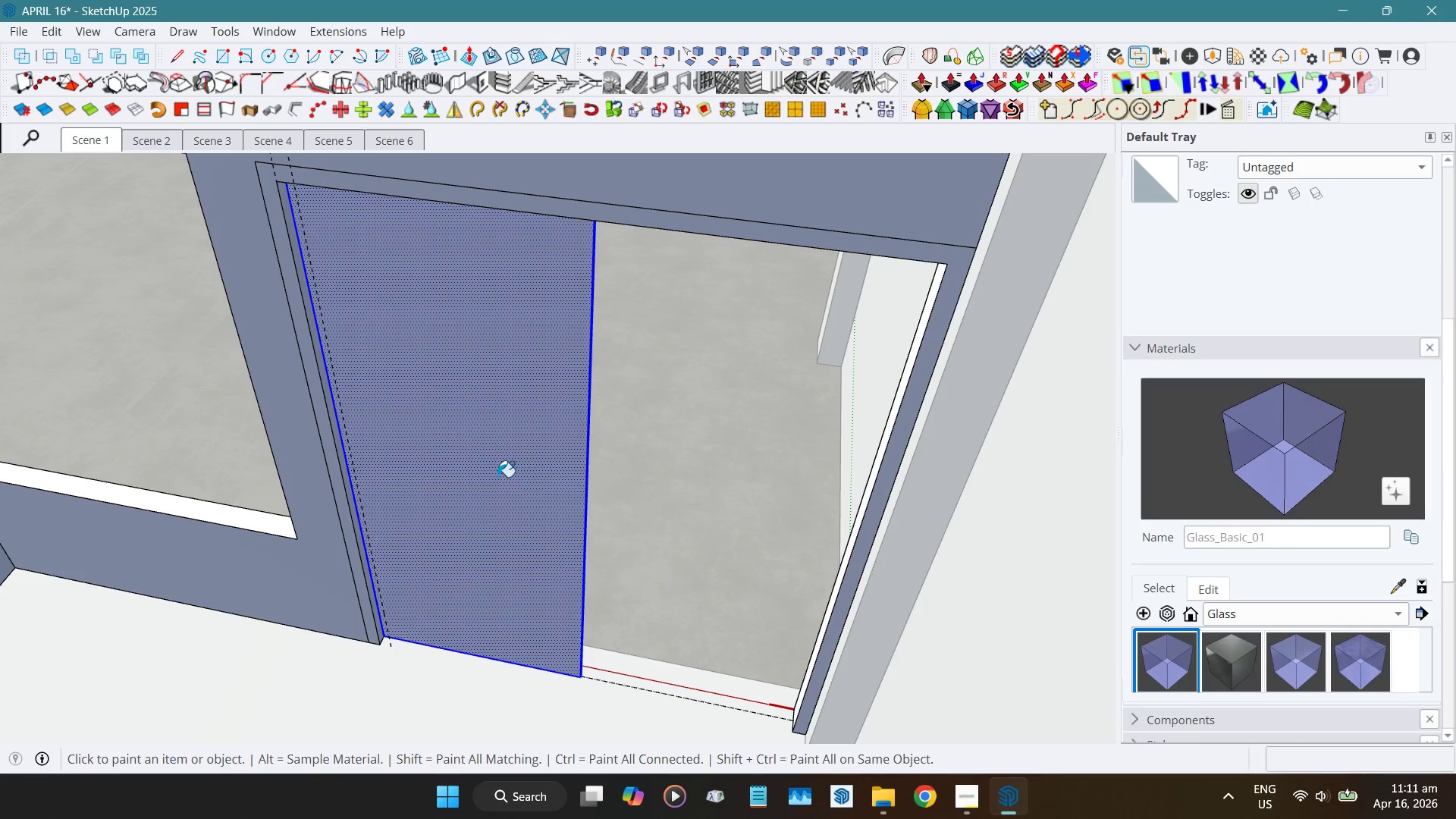 
left_click([496, 477])
 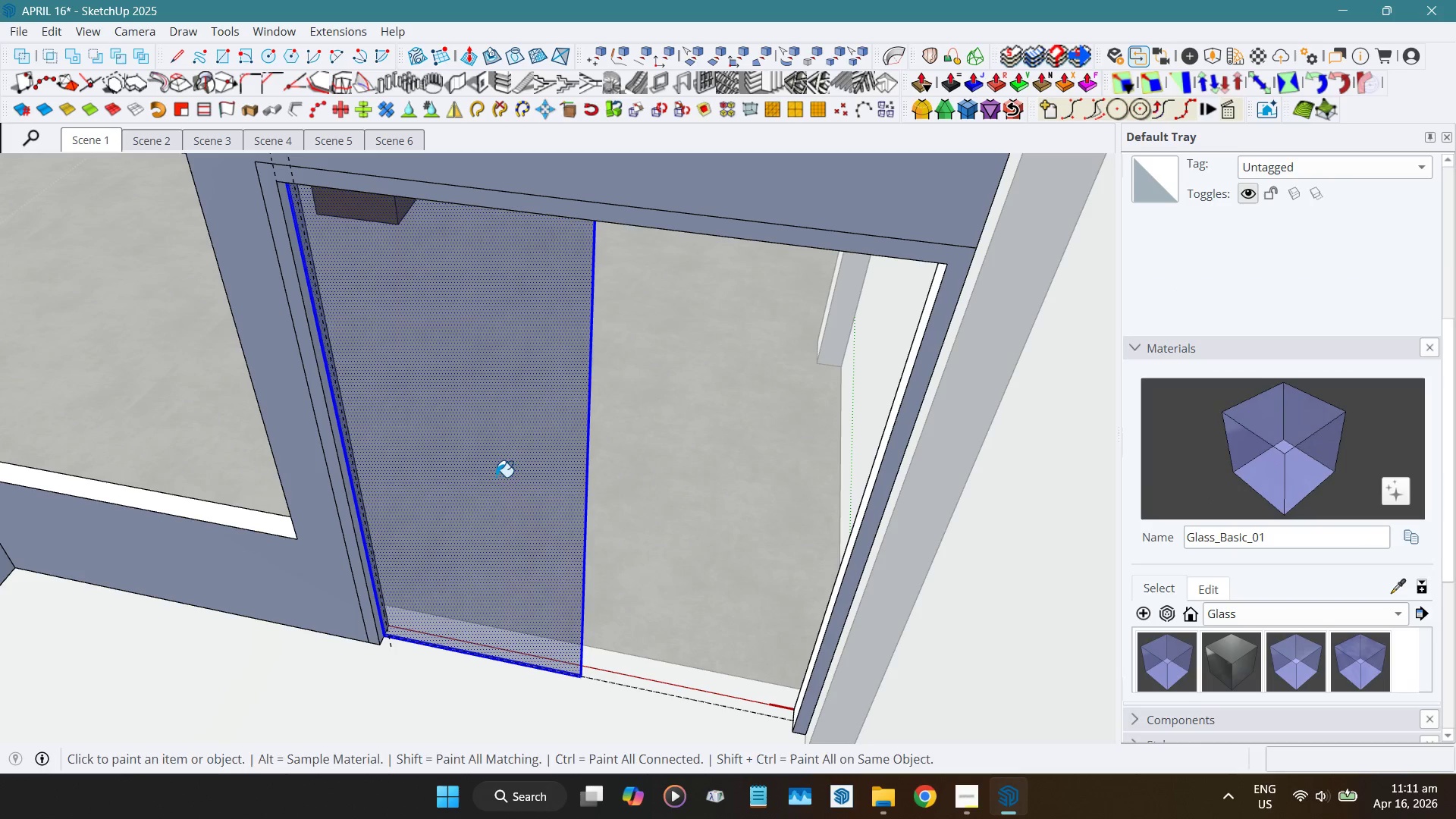 
key(Space)
 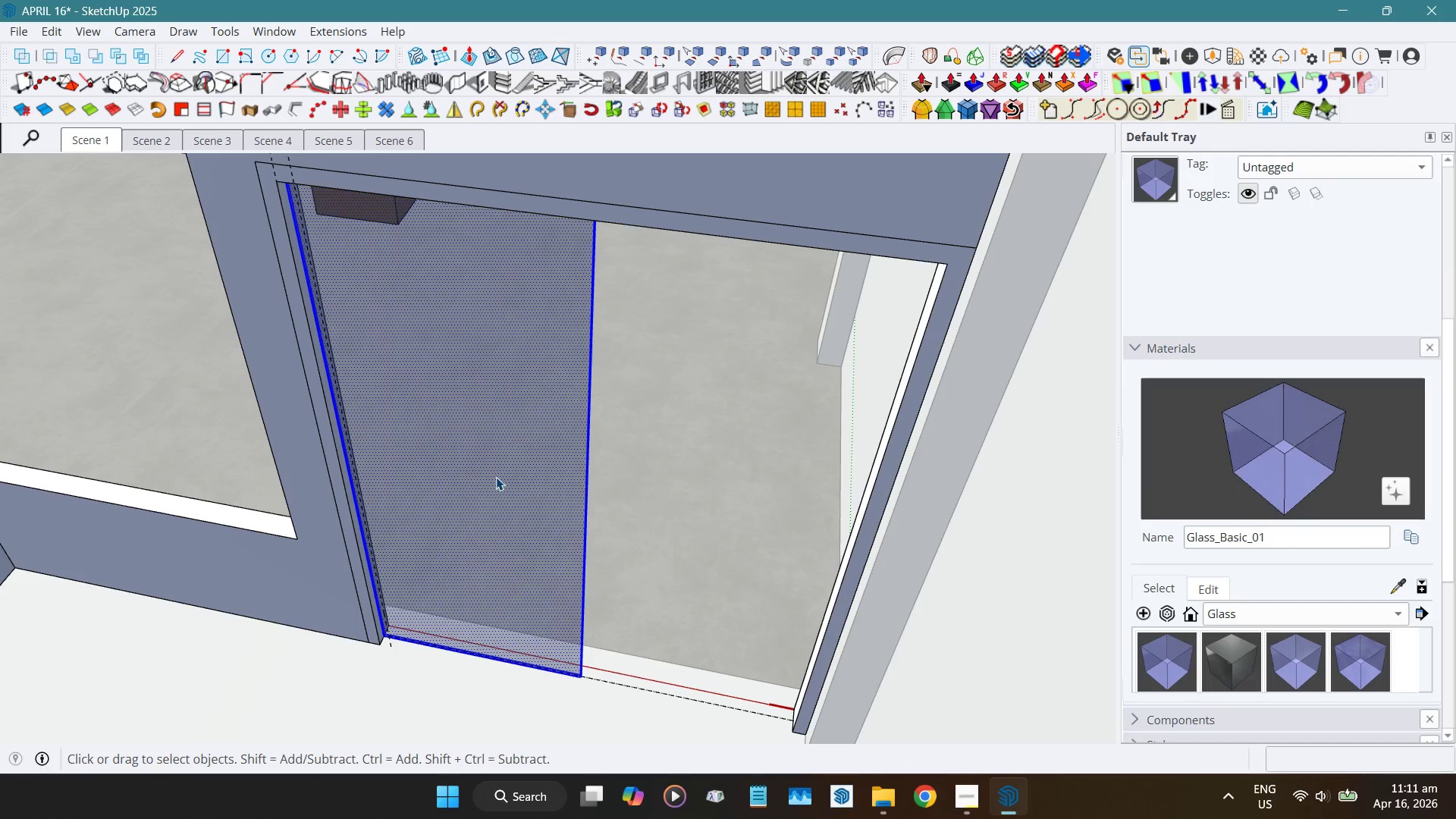 
double_click([496, 477])
 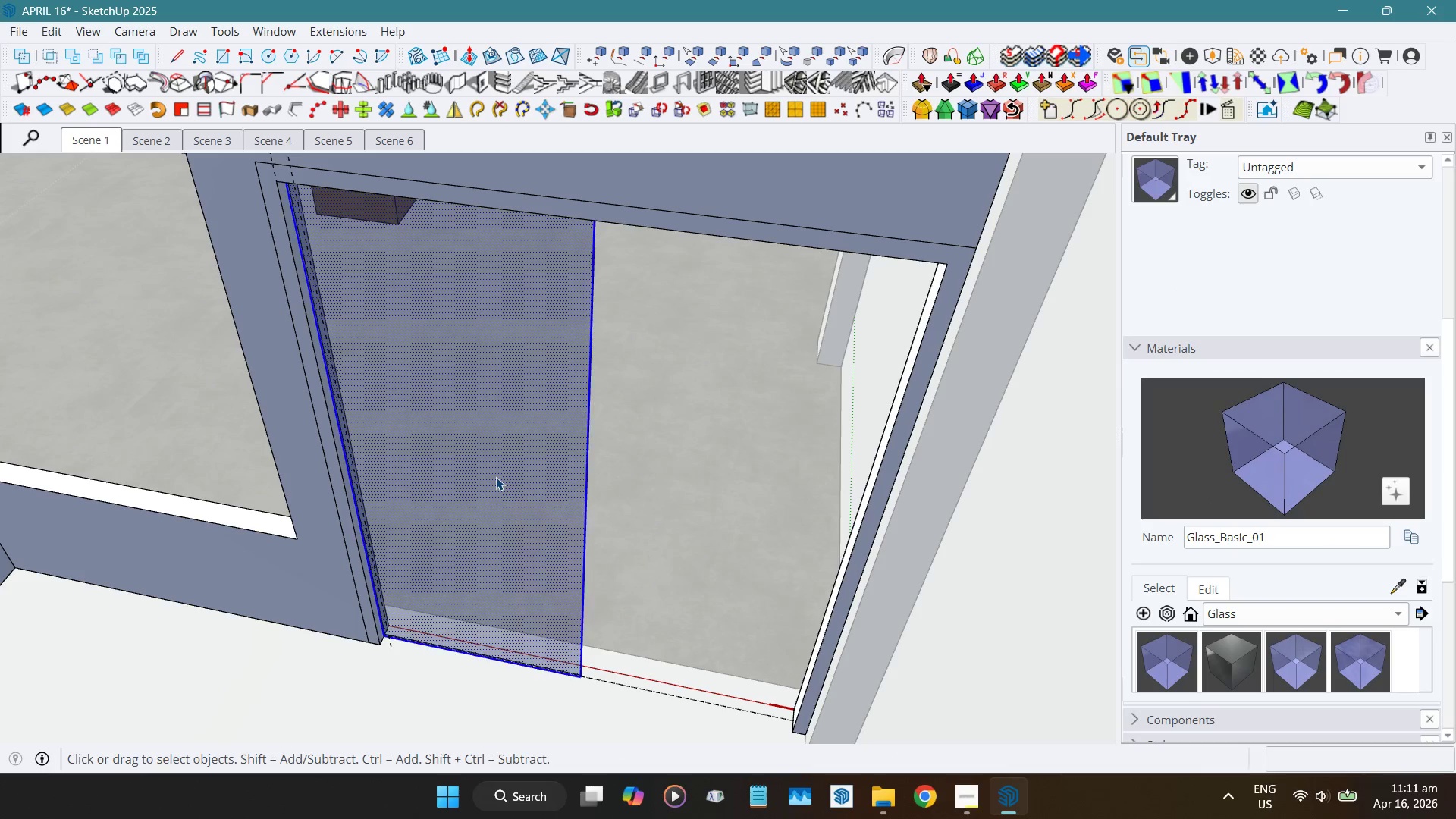 
triple_click([496, 477])
 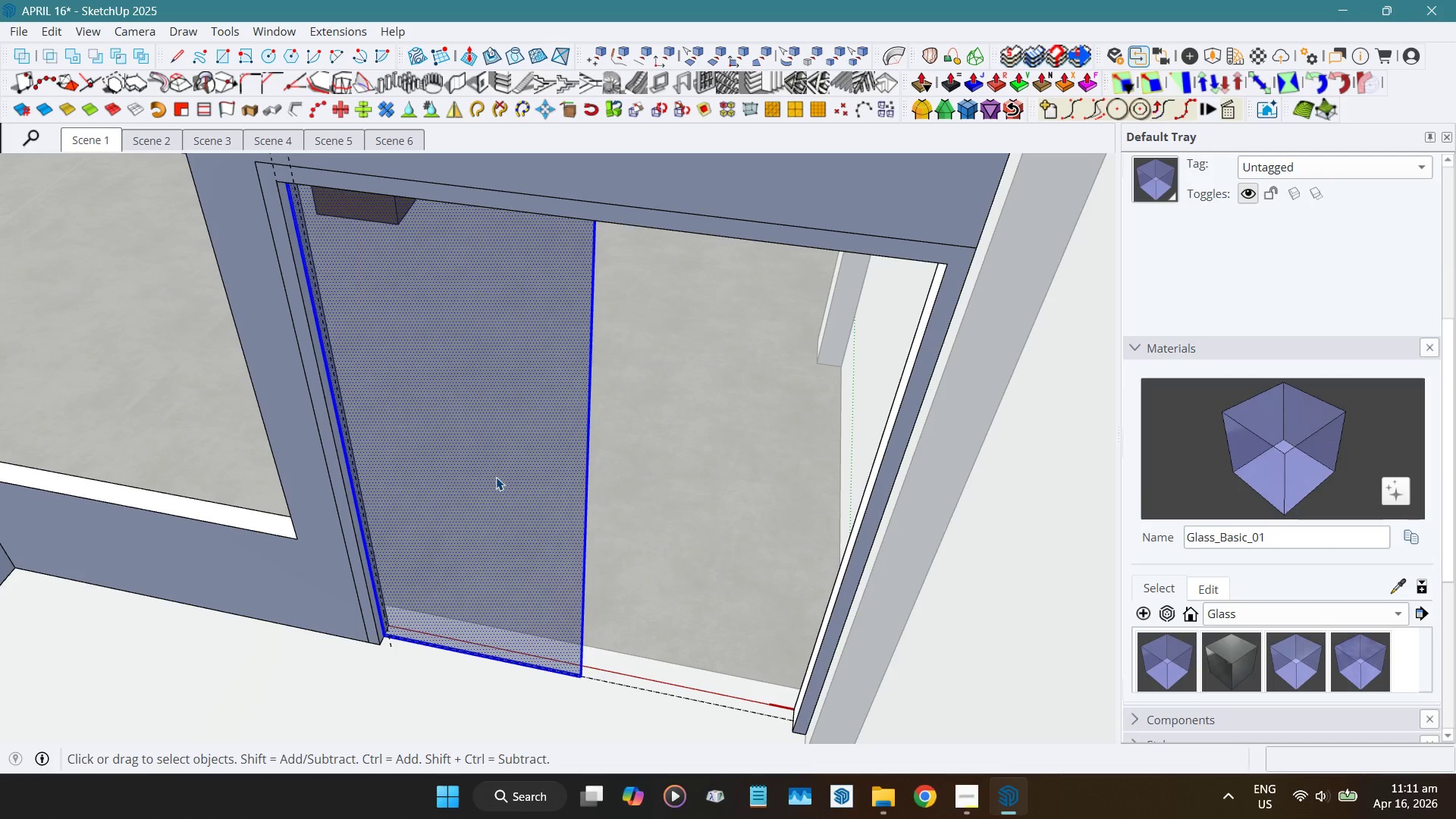 
key(G)
 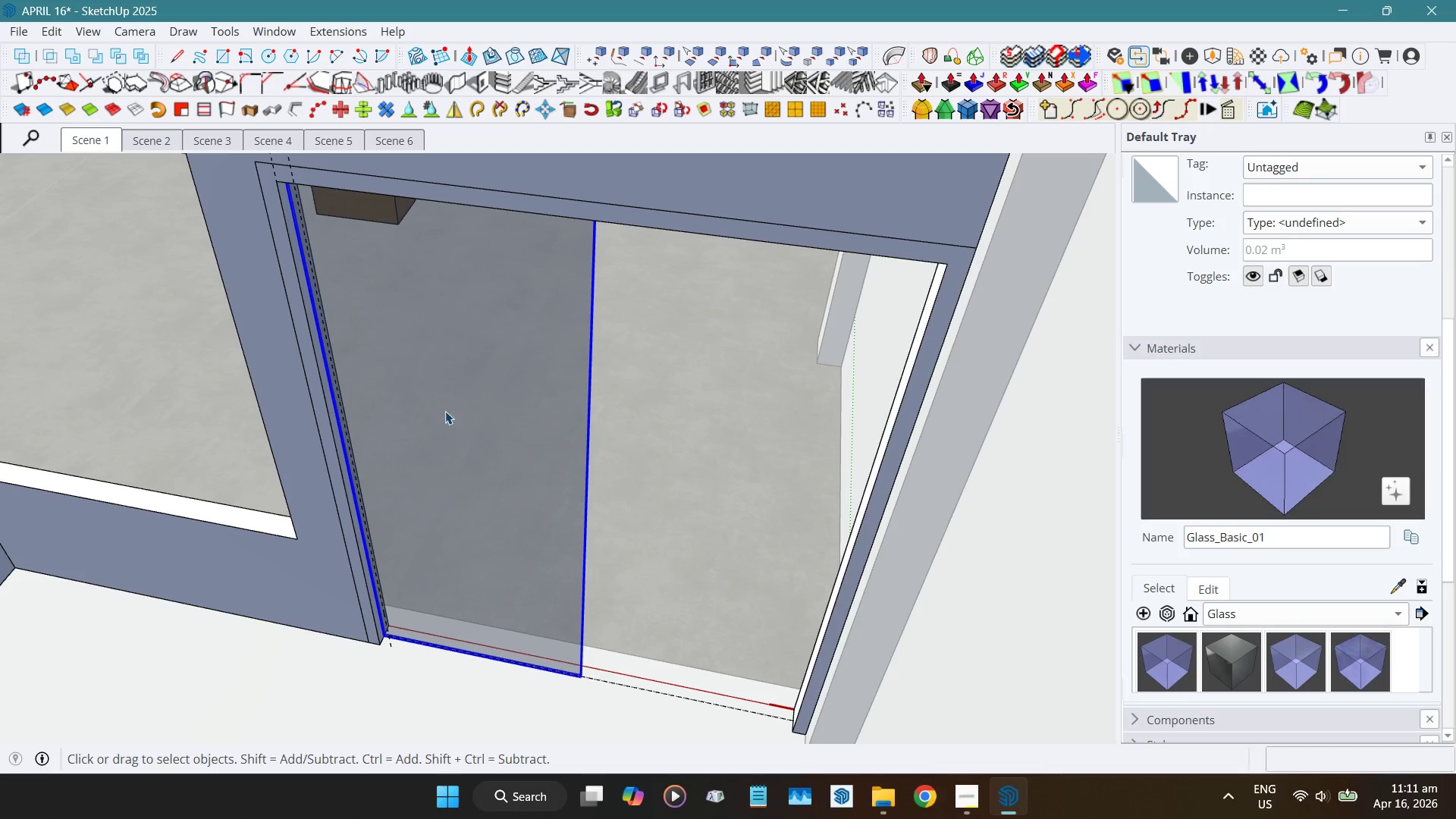 
key(Shift+ShiftLeft)
 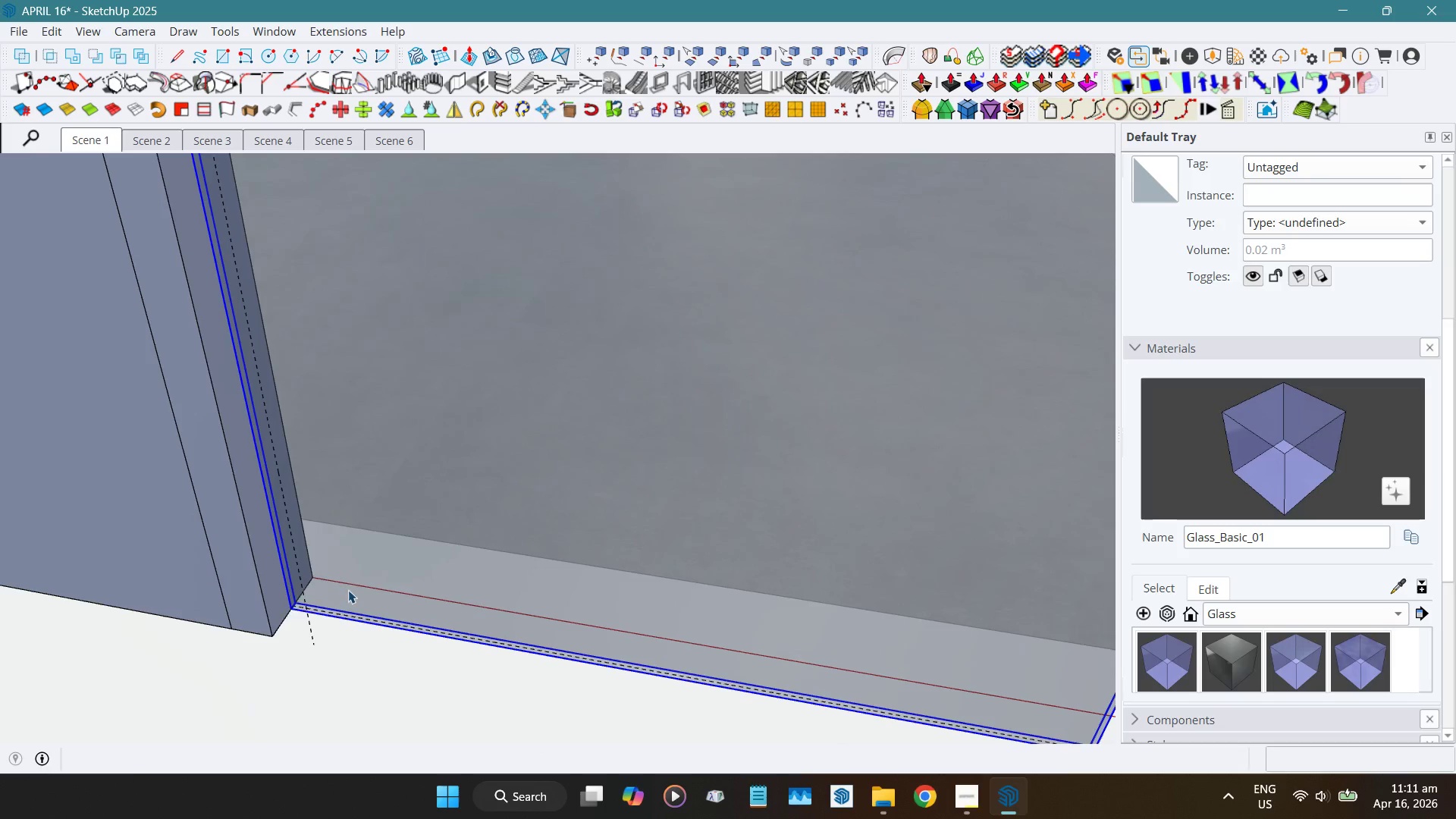 
scroll: coordinate [259, 613], scroll_direction: up, amount: 23.0
 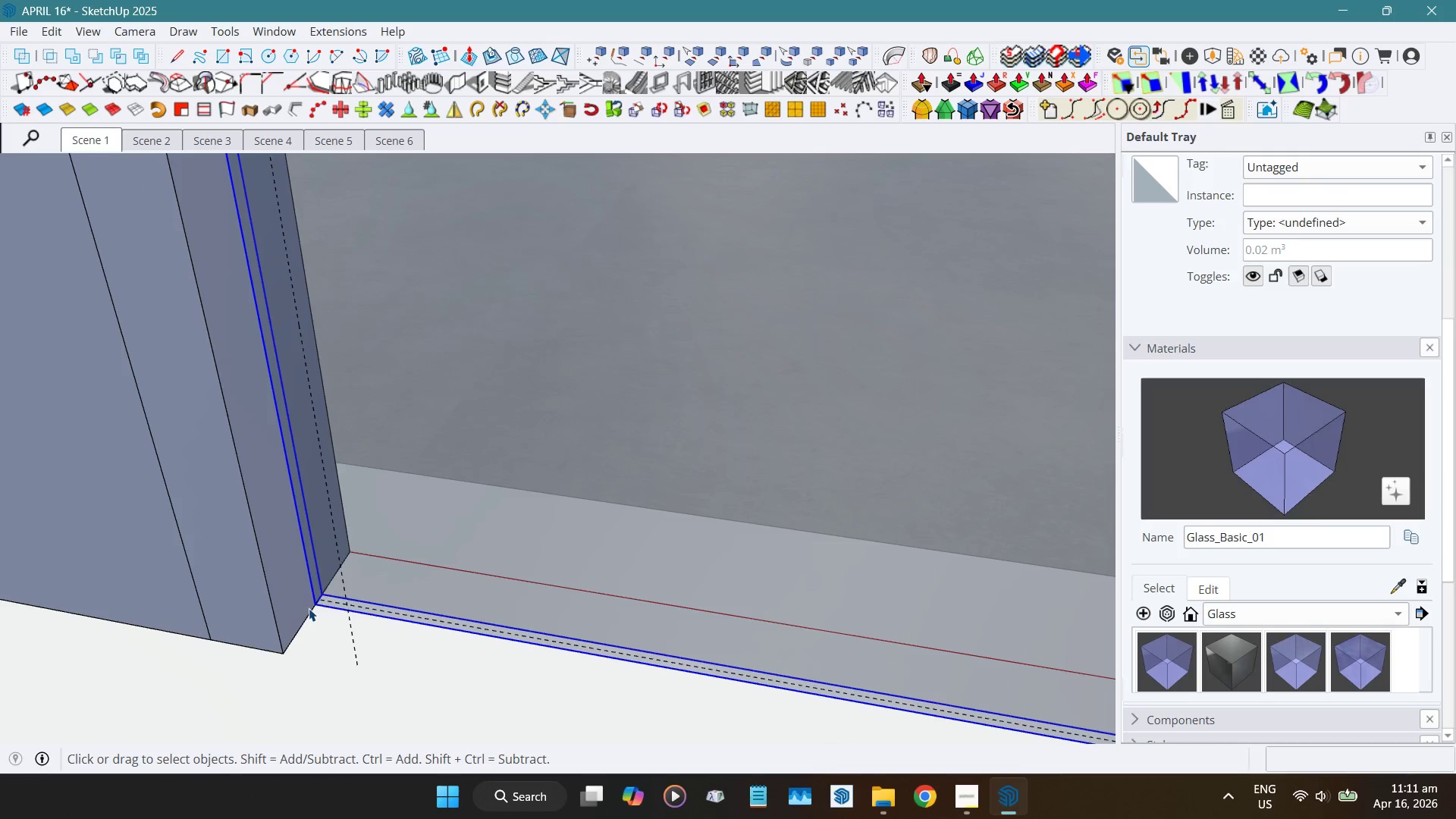 
key(R)
 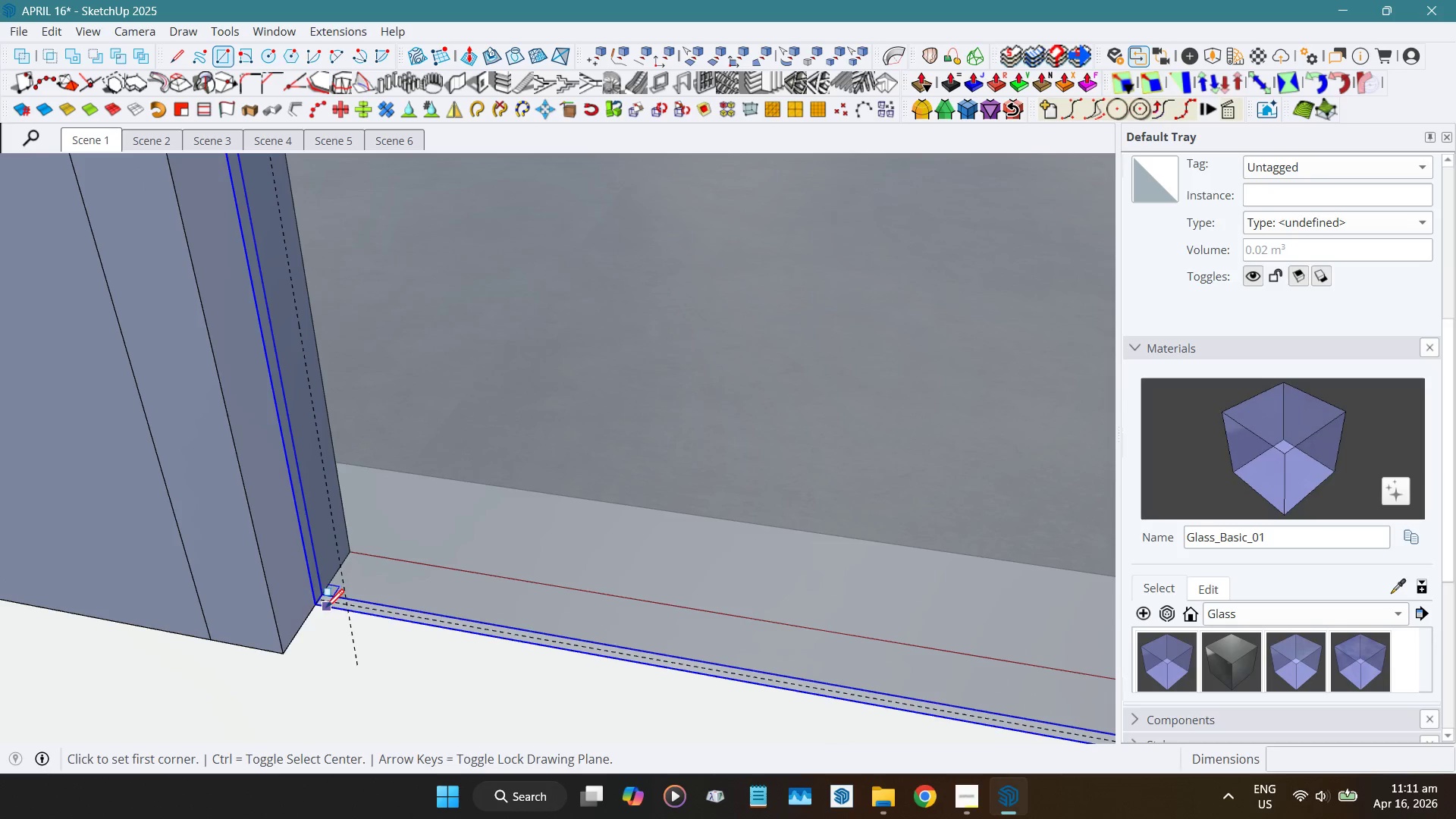 
scroll: coordinate [319, 609], scroll_direction: up, amount: 5.0
 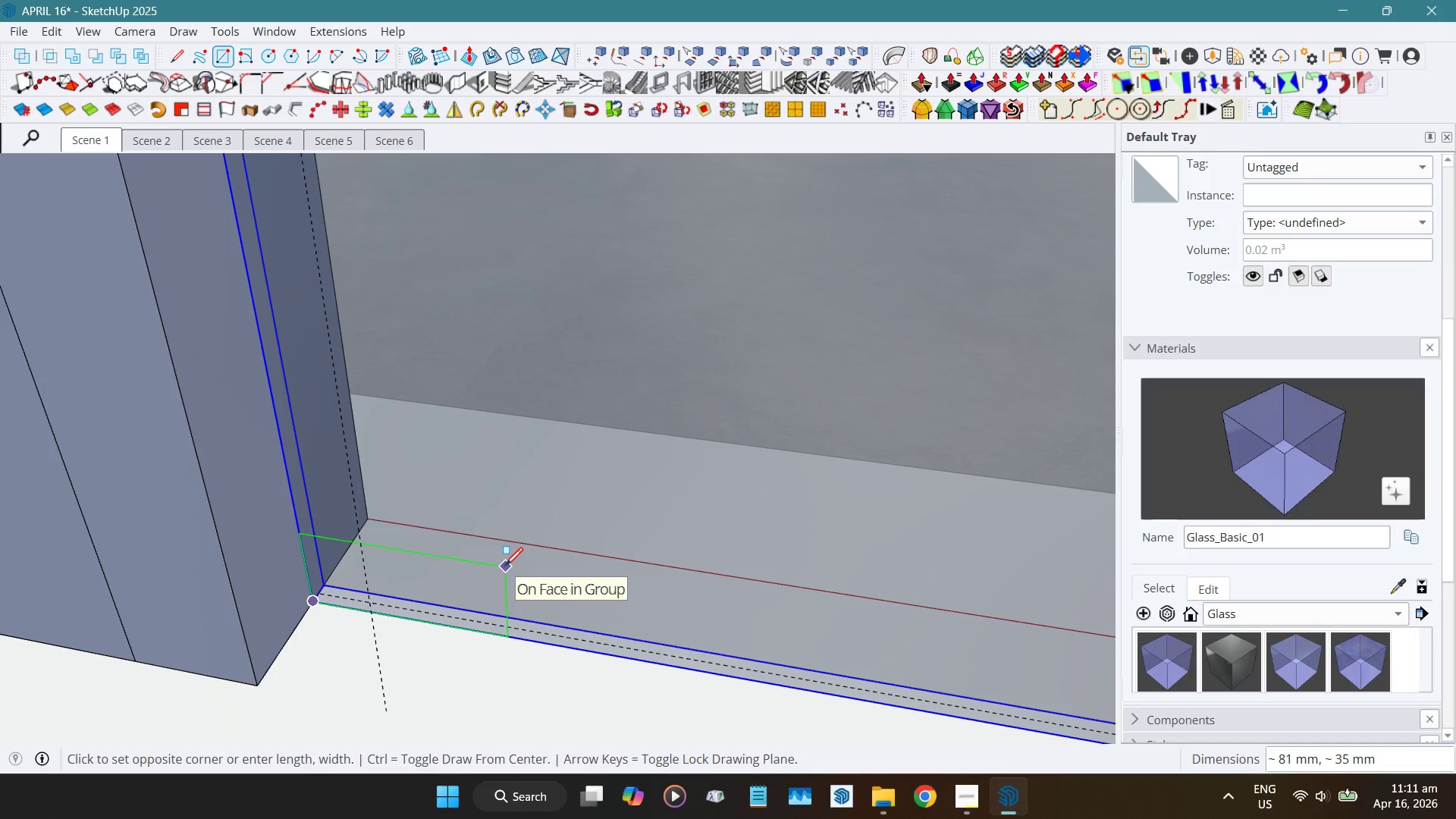 
key(Numpad1)
 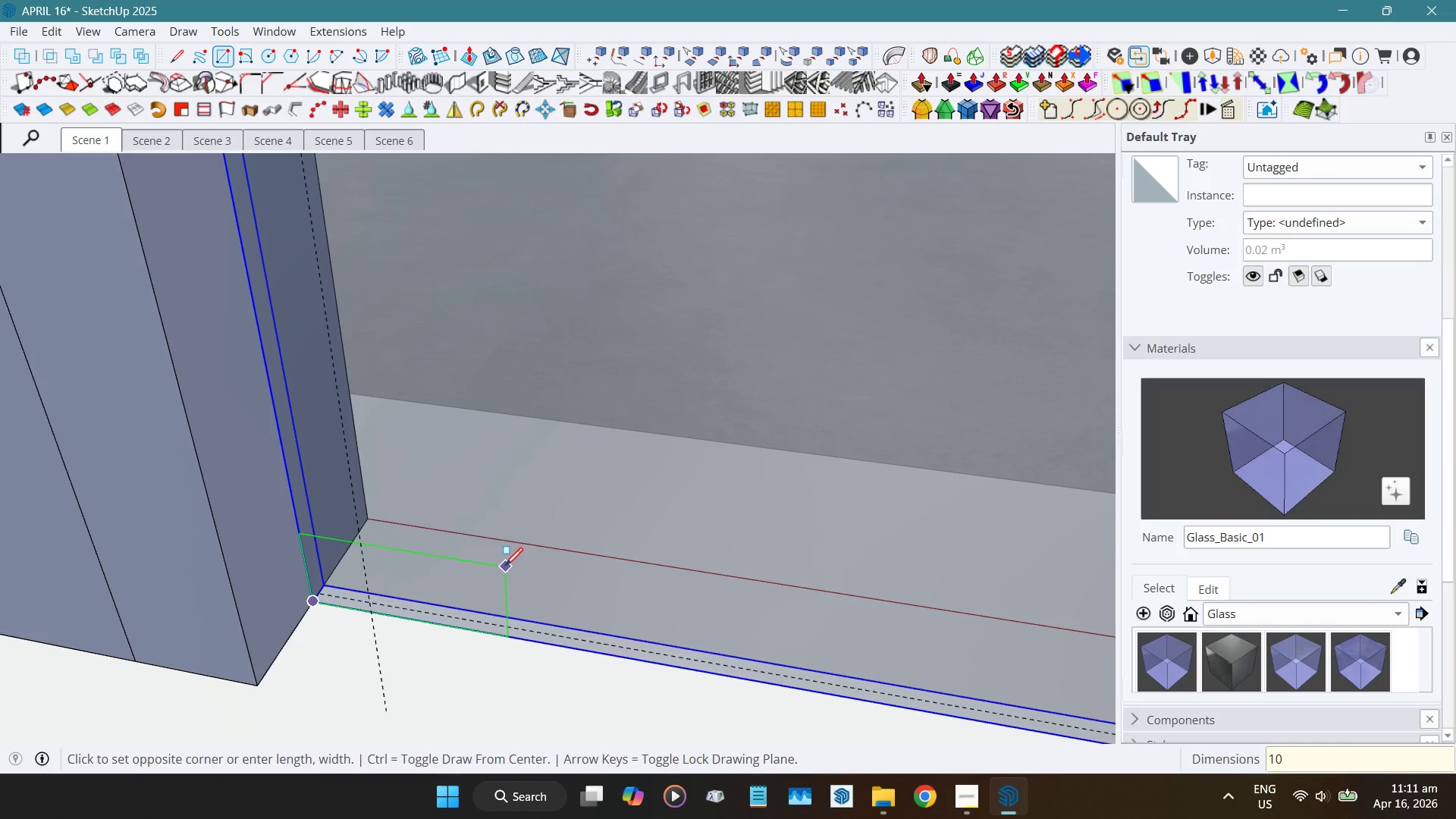 
key(Numpad0)
 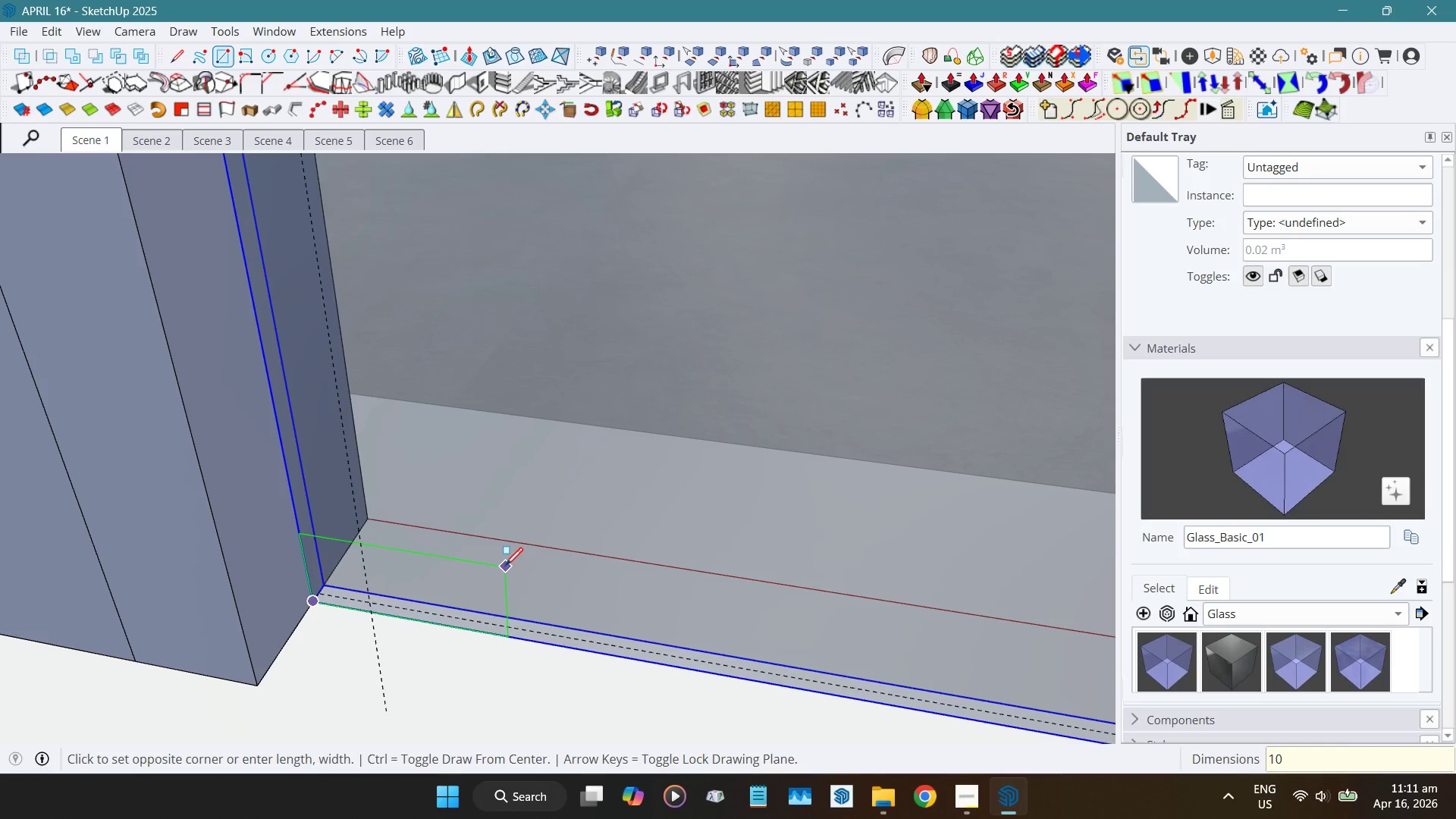 
key(Numpad0)
 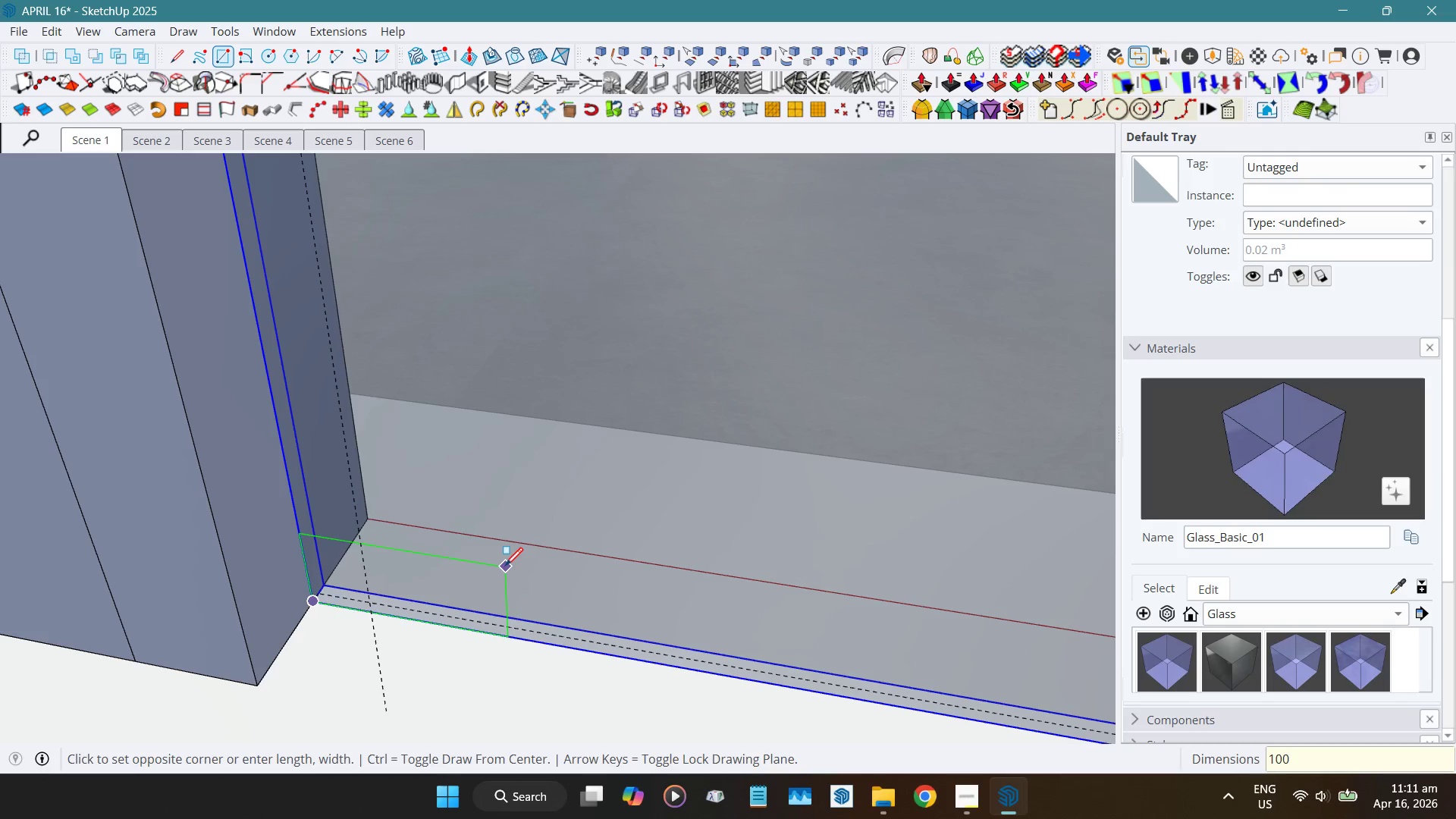 
key(Comma)
 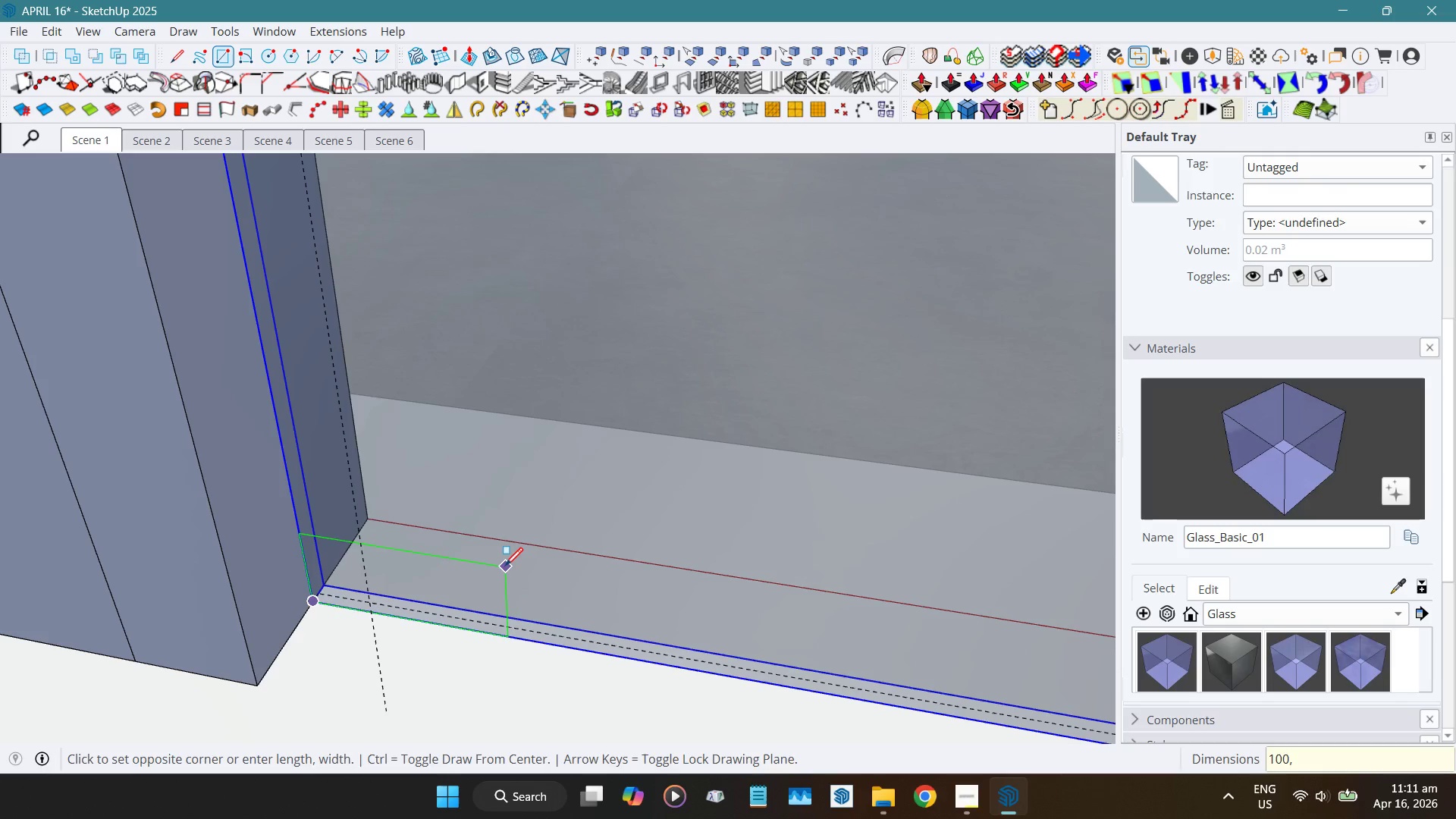 
key(Numpad5)
 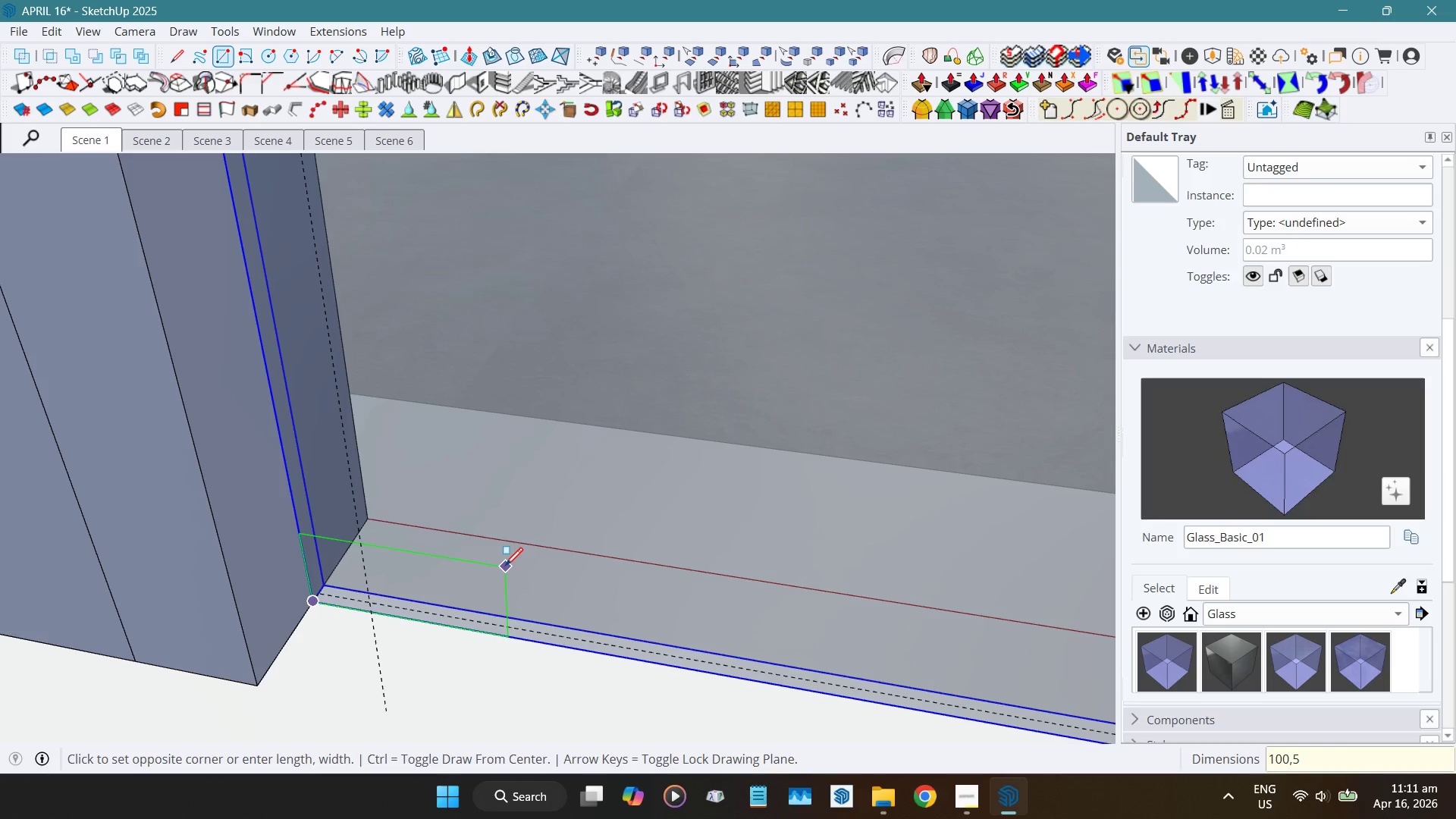 
key(Numpad0)
 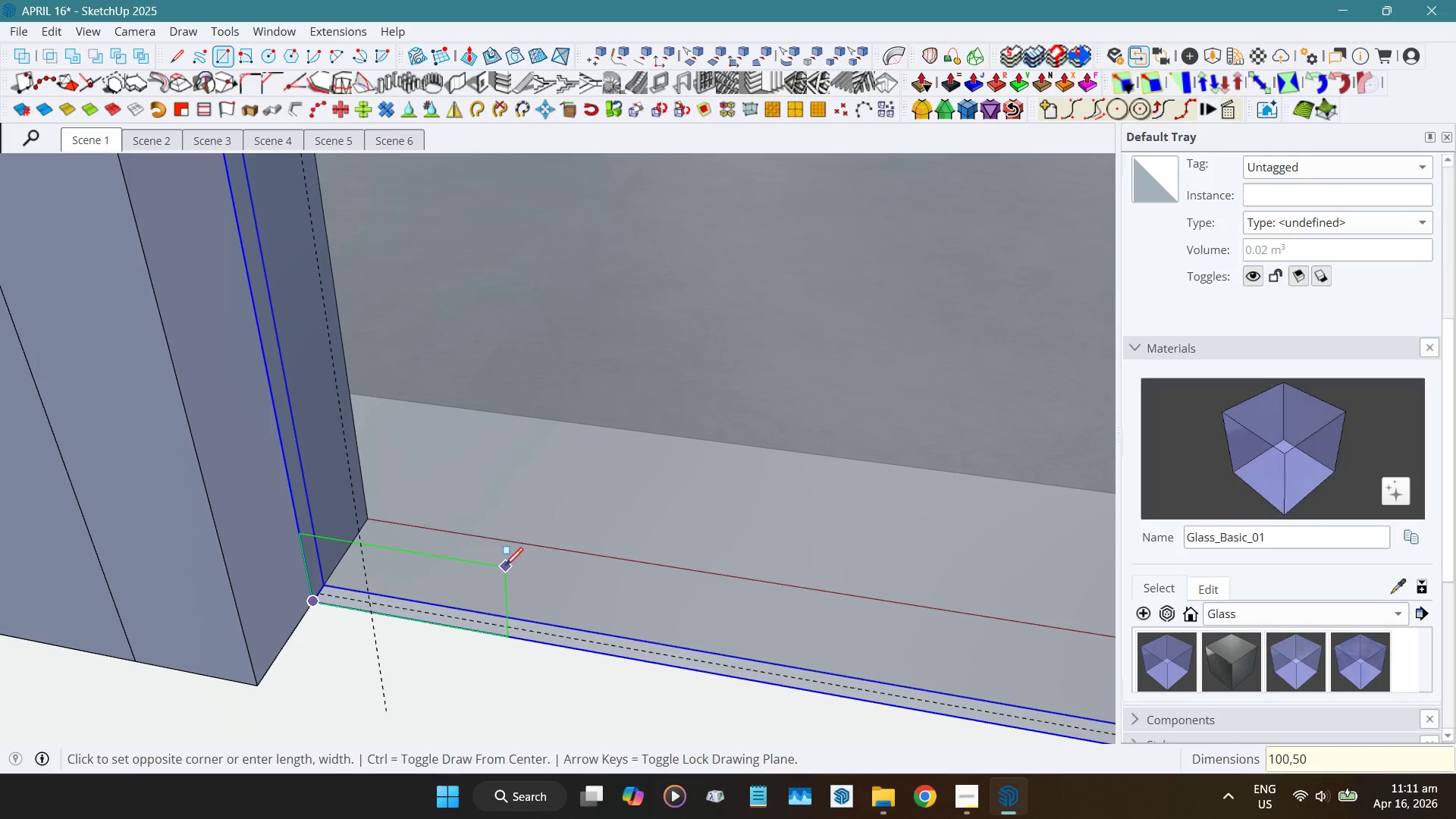 
key(NumpadEnter)
 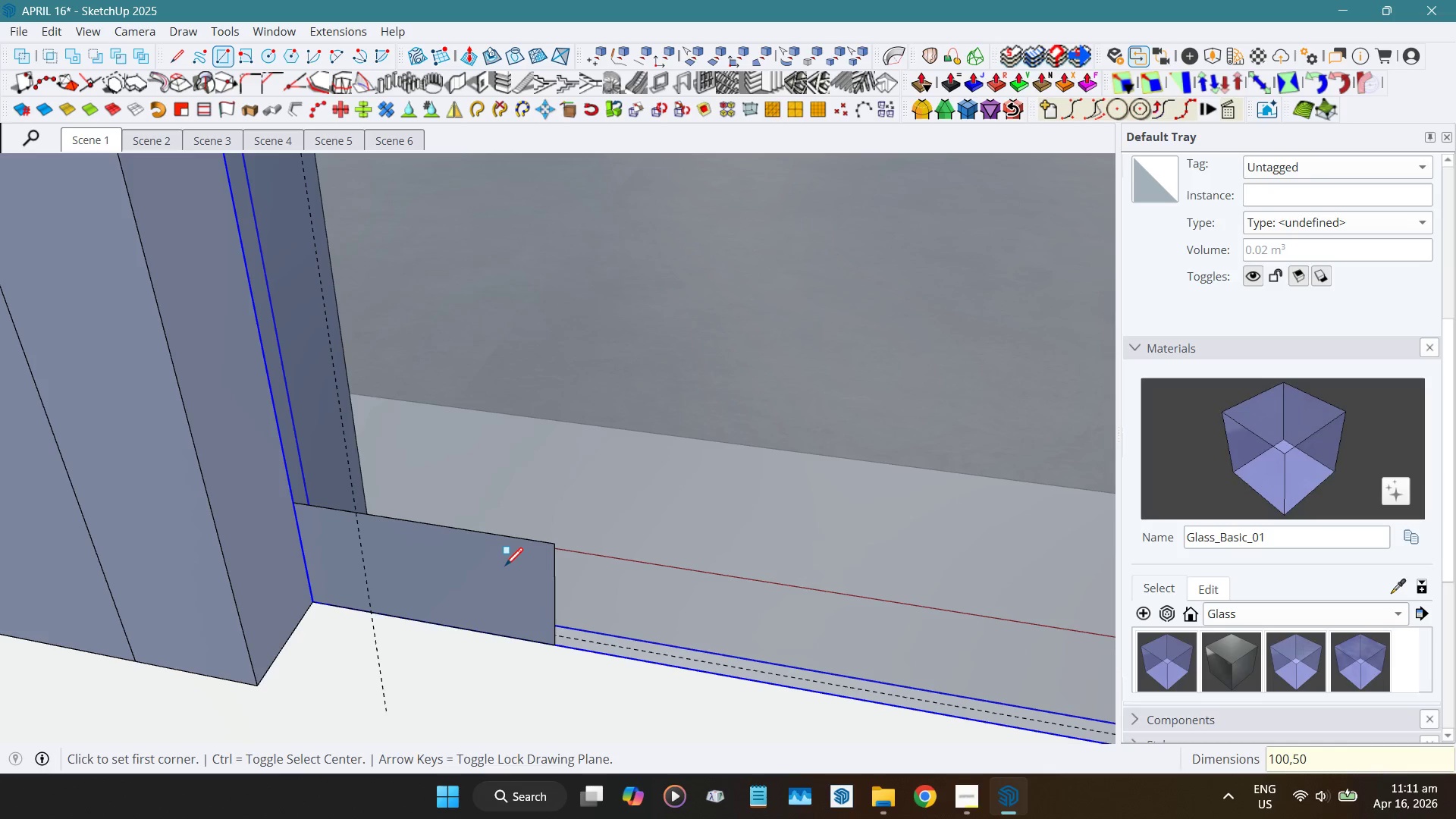 
key(Space)
 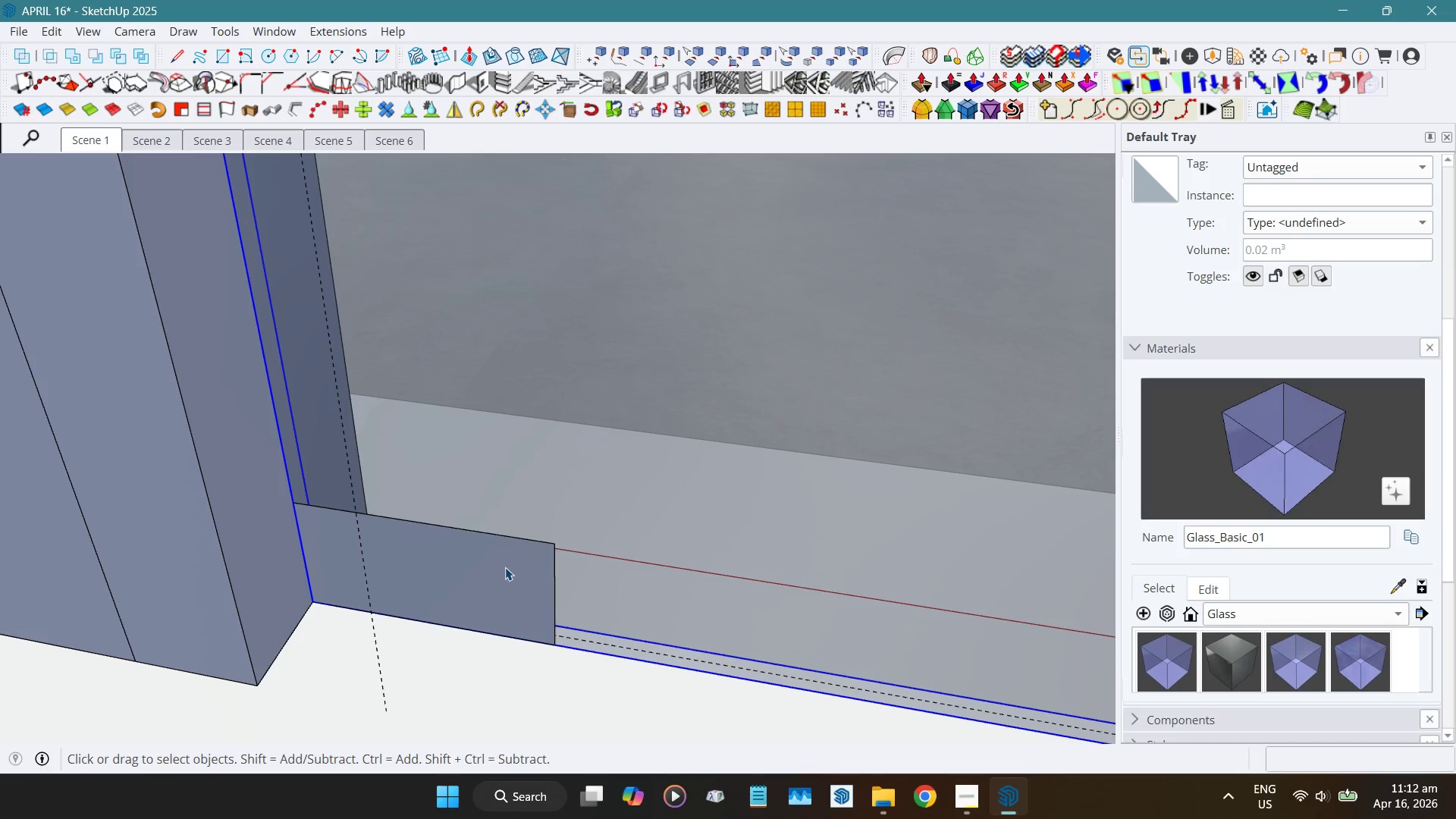 
left_click([505, 567])
 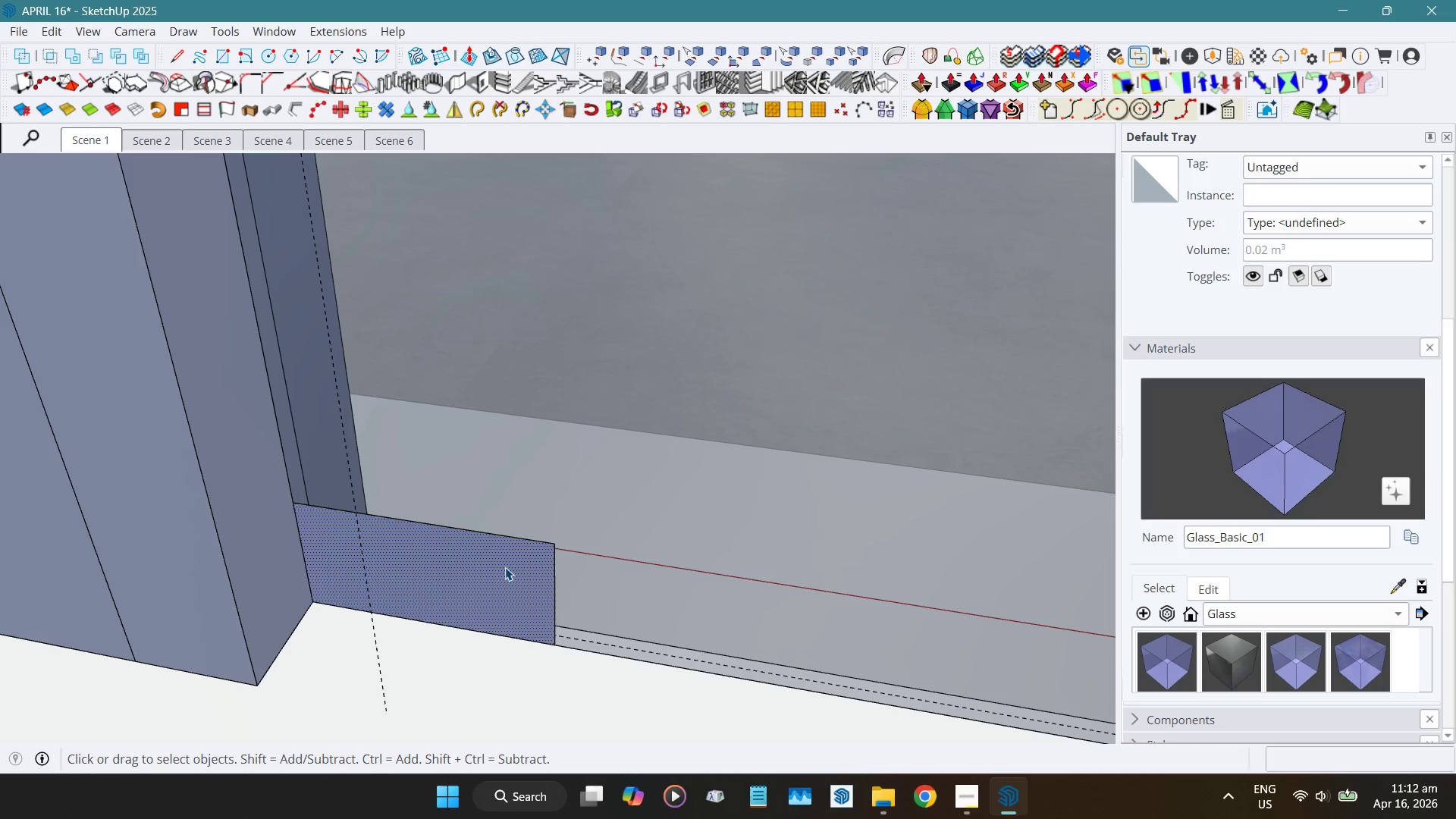 
key(Shift+ShiftLeft)
 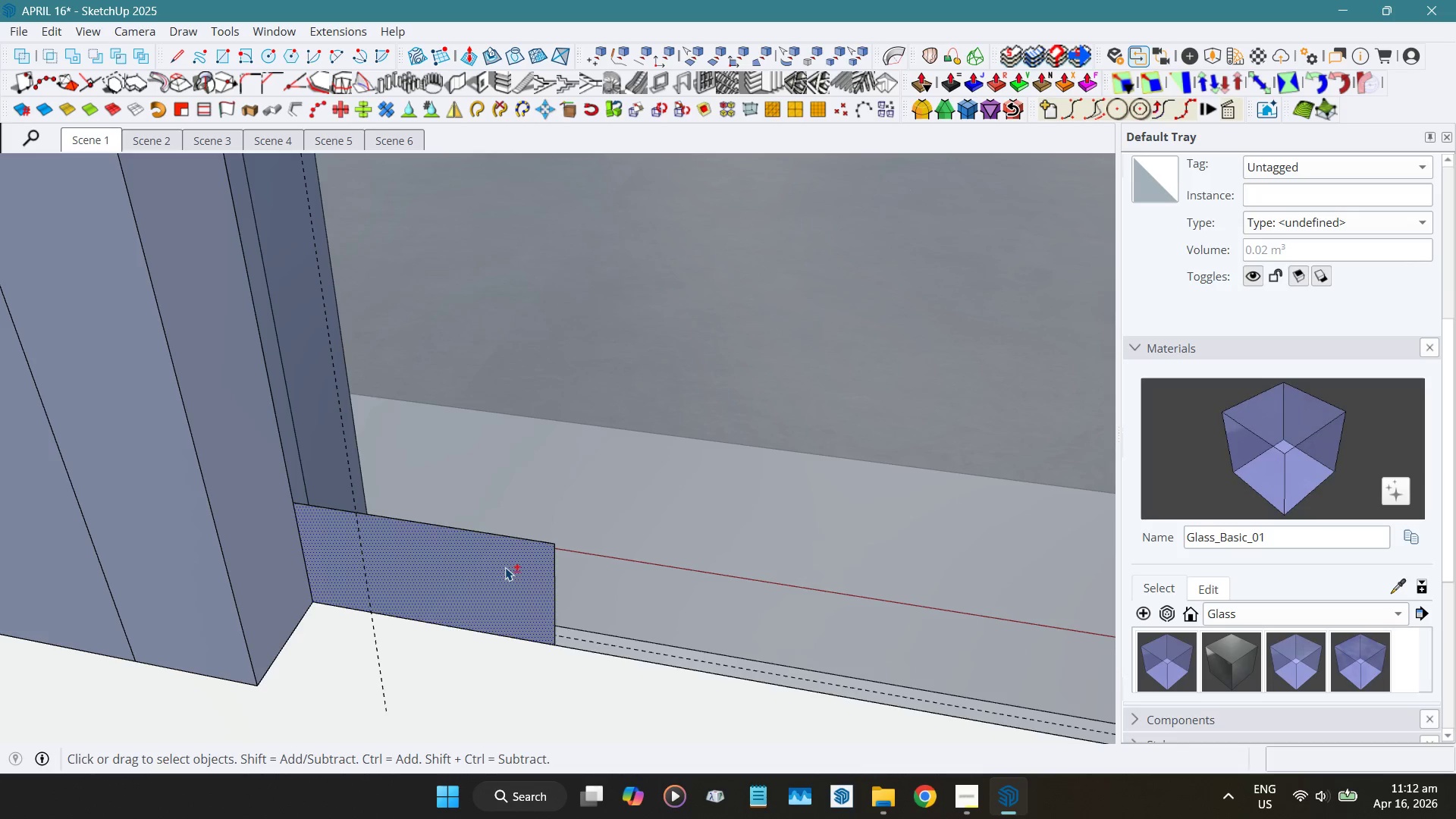 
hold_key(key=D, duration=18.44)
 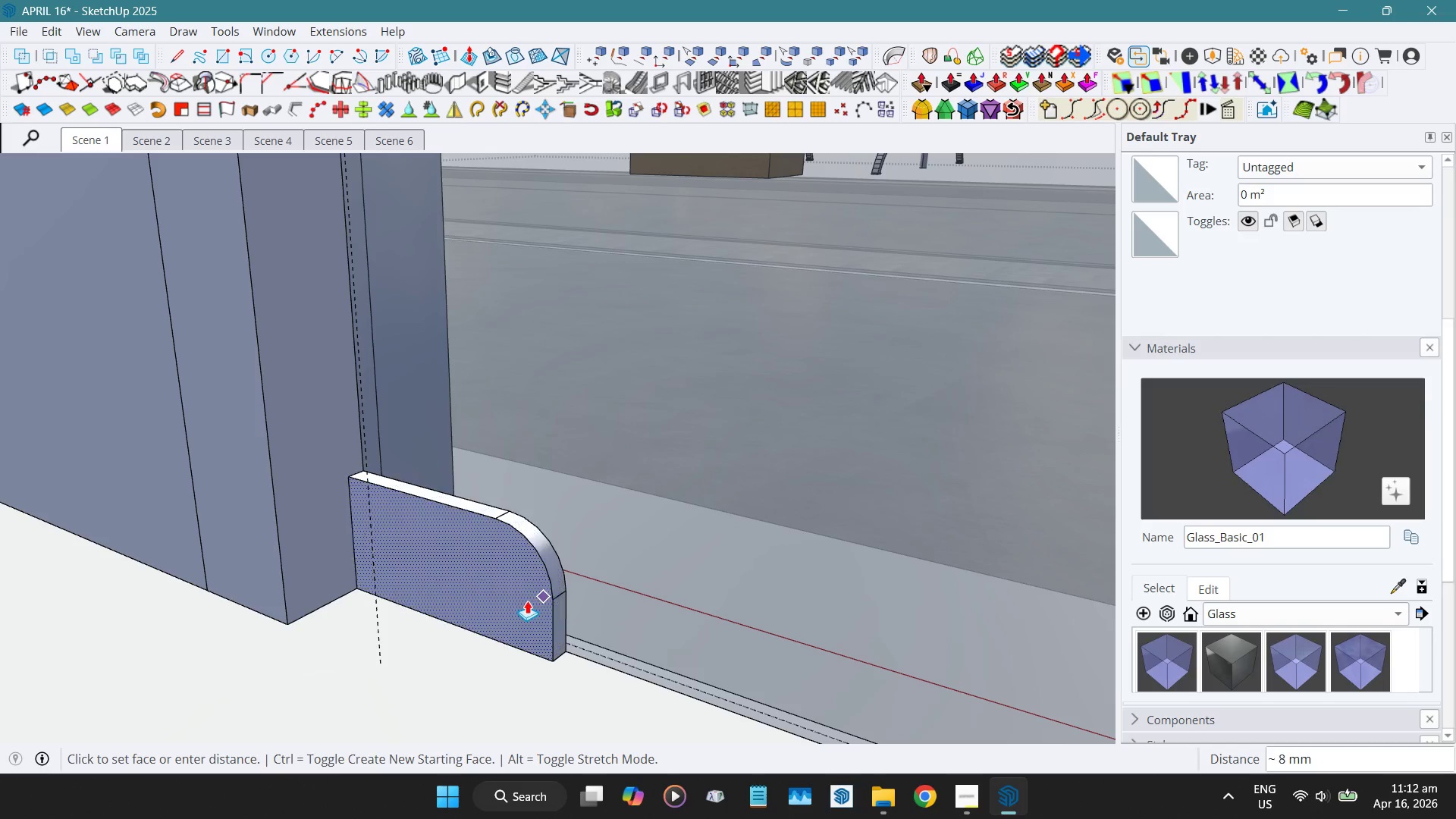 
left_click_drag(start_coordinate=[505, 566], to_coordinate=[504, 576])
 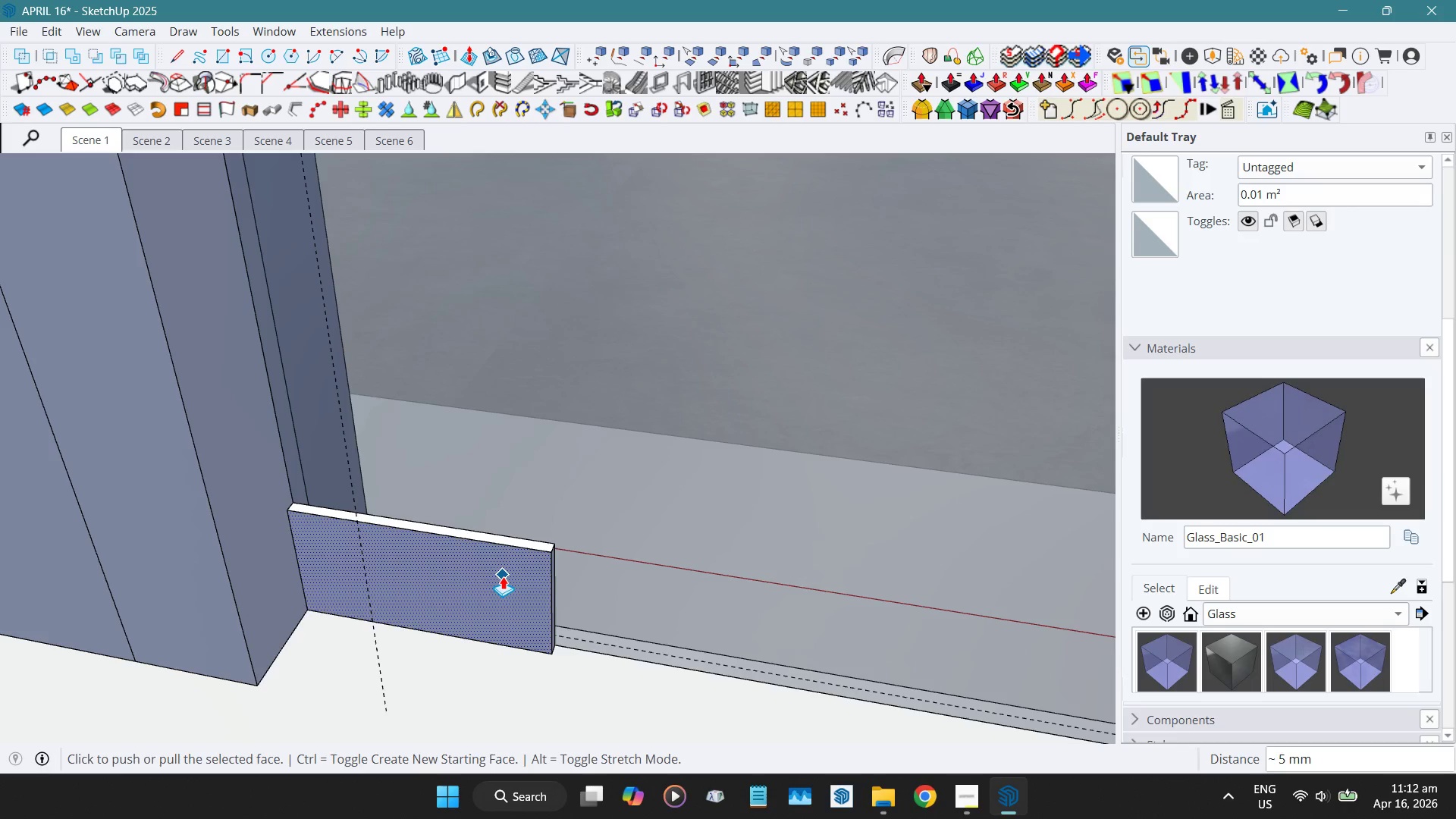 
key(Numpad1)
 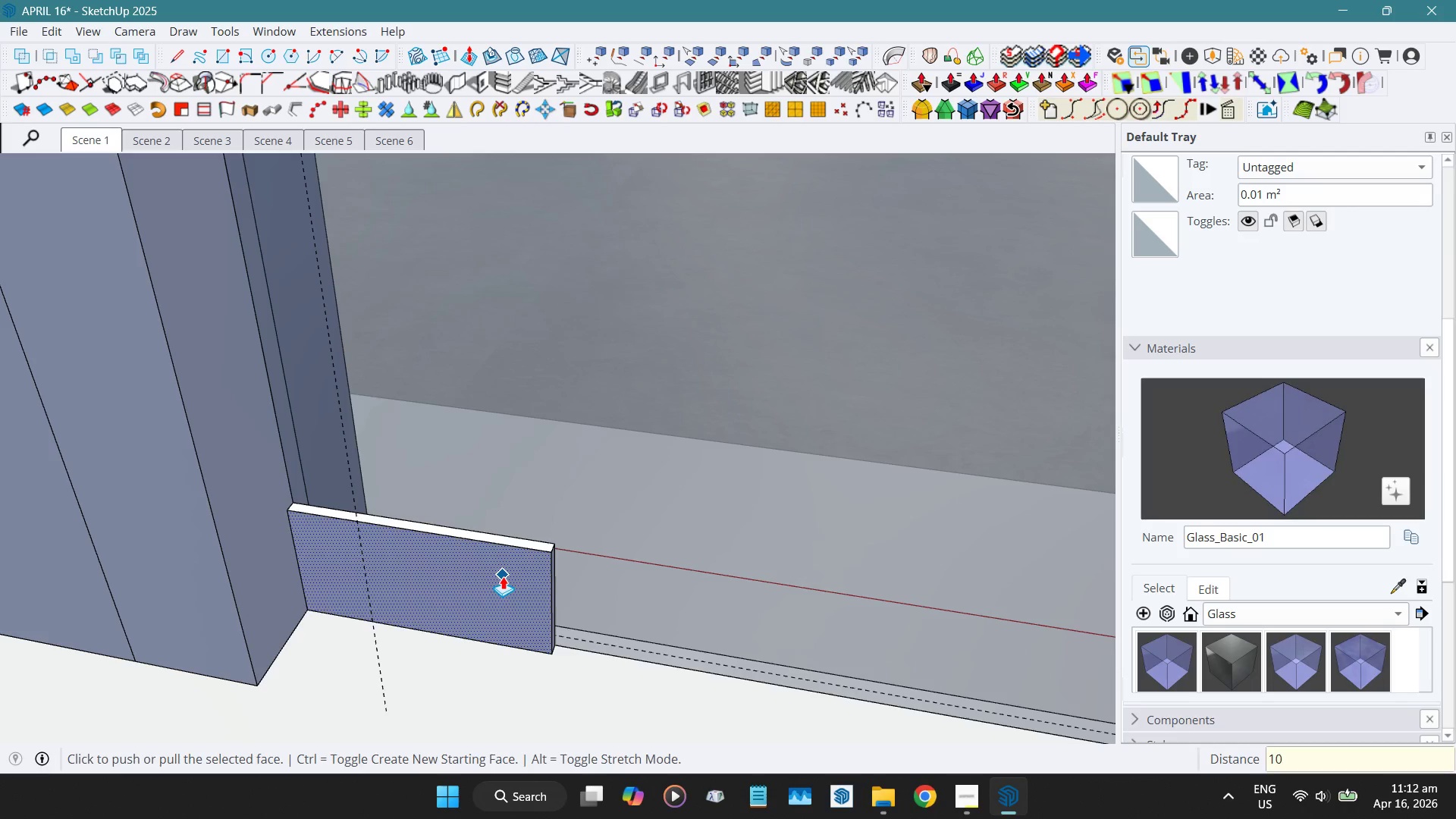 
key(Numpad0)
 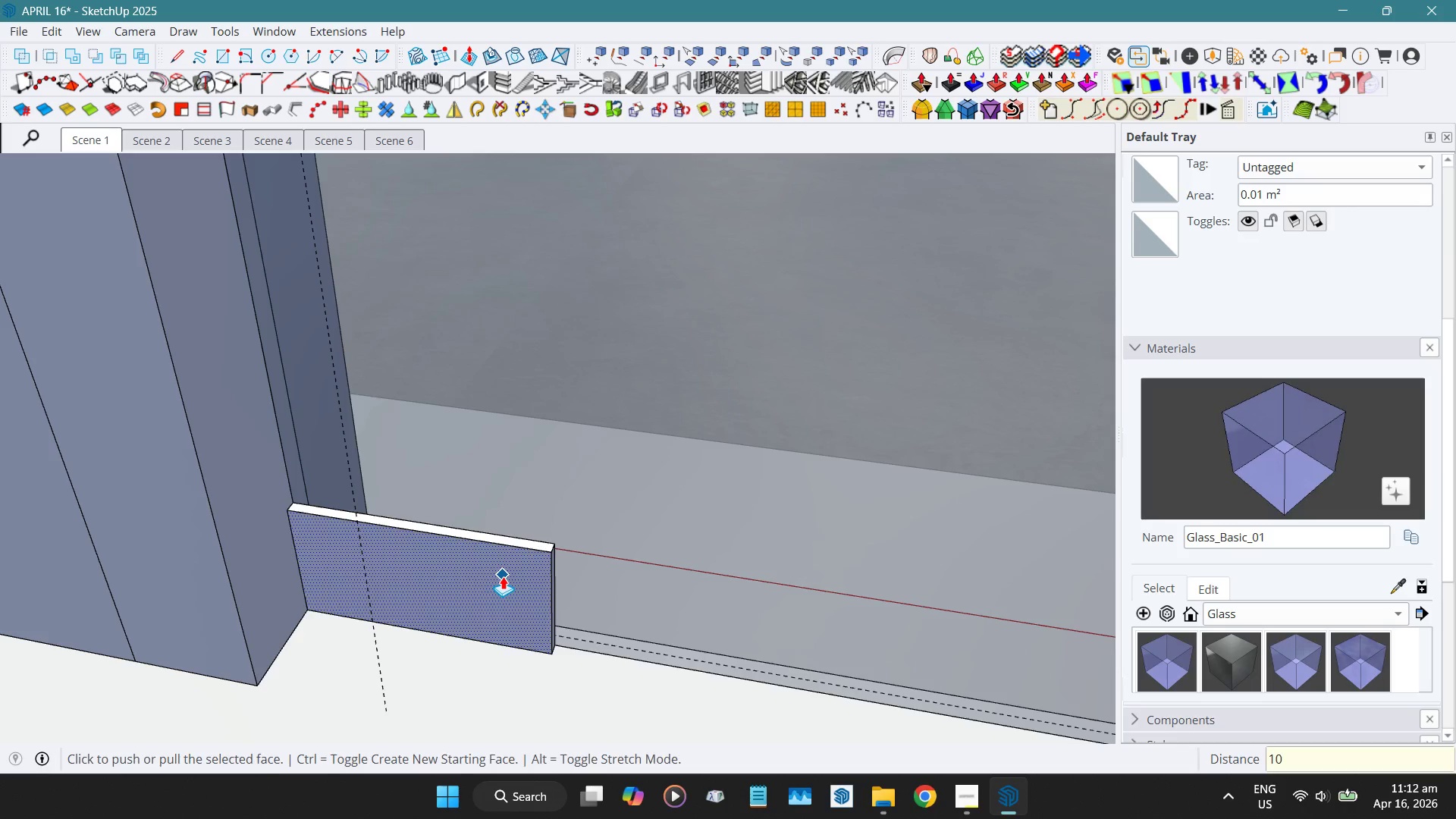 
key(NumpadEnter)
 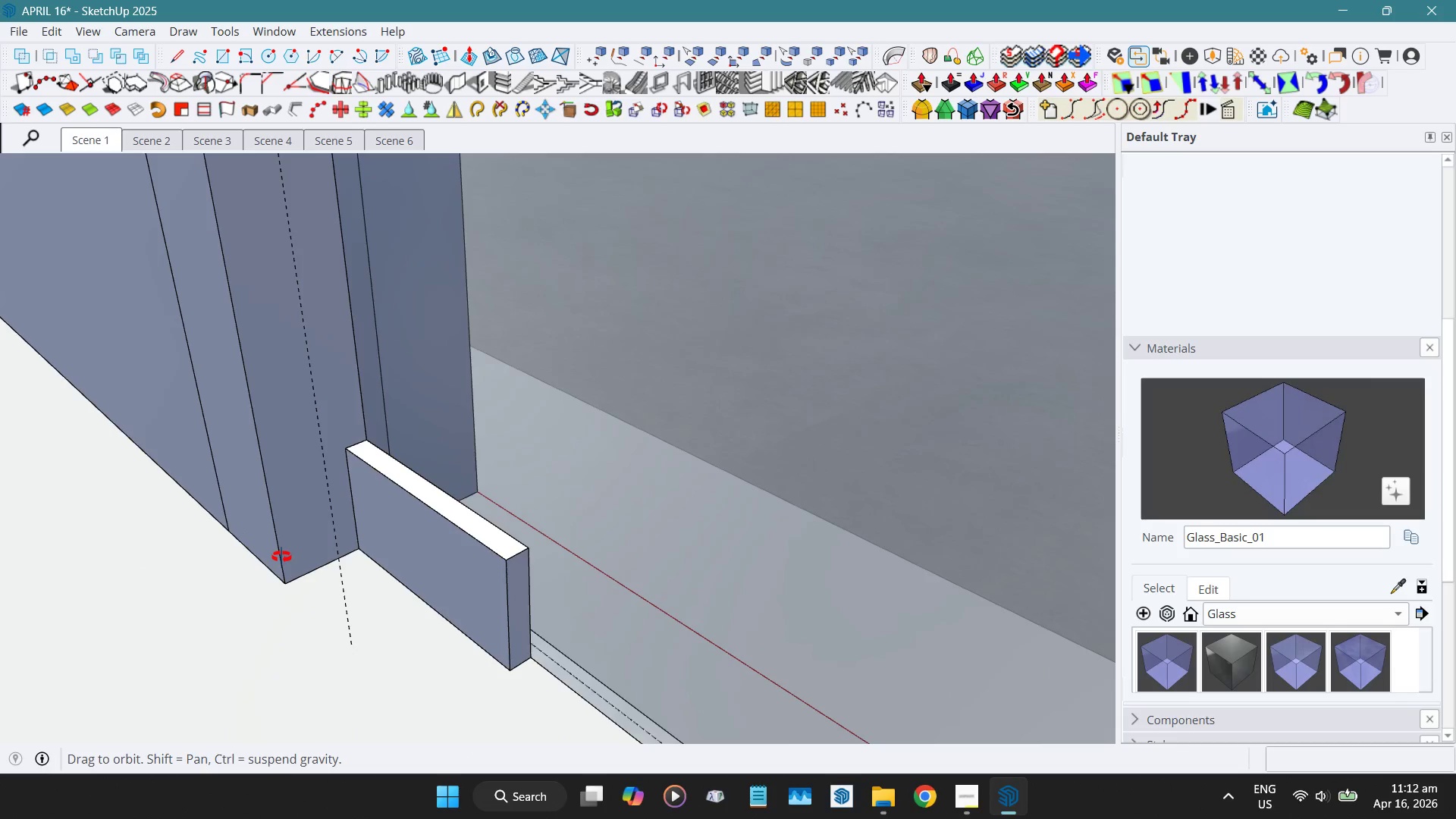 
key(Control+ControlLeft)
 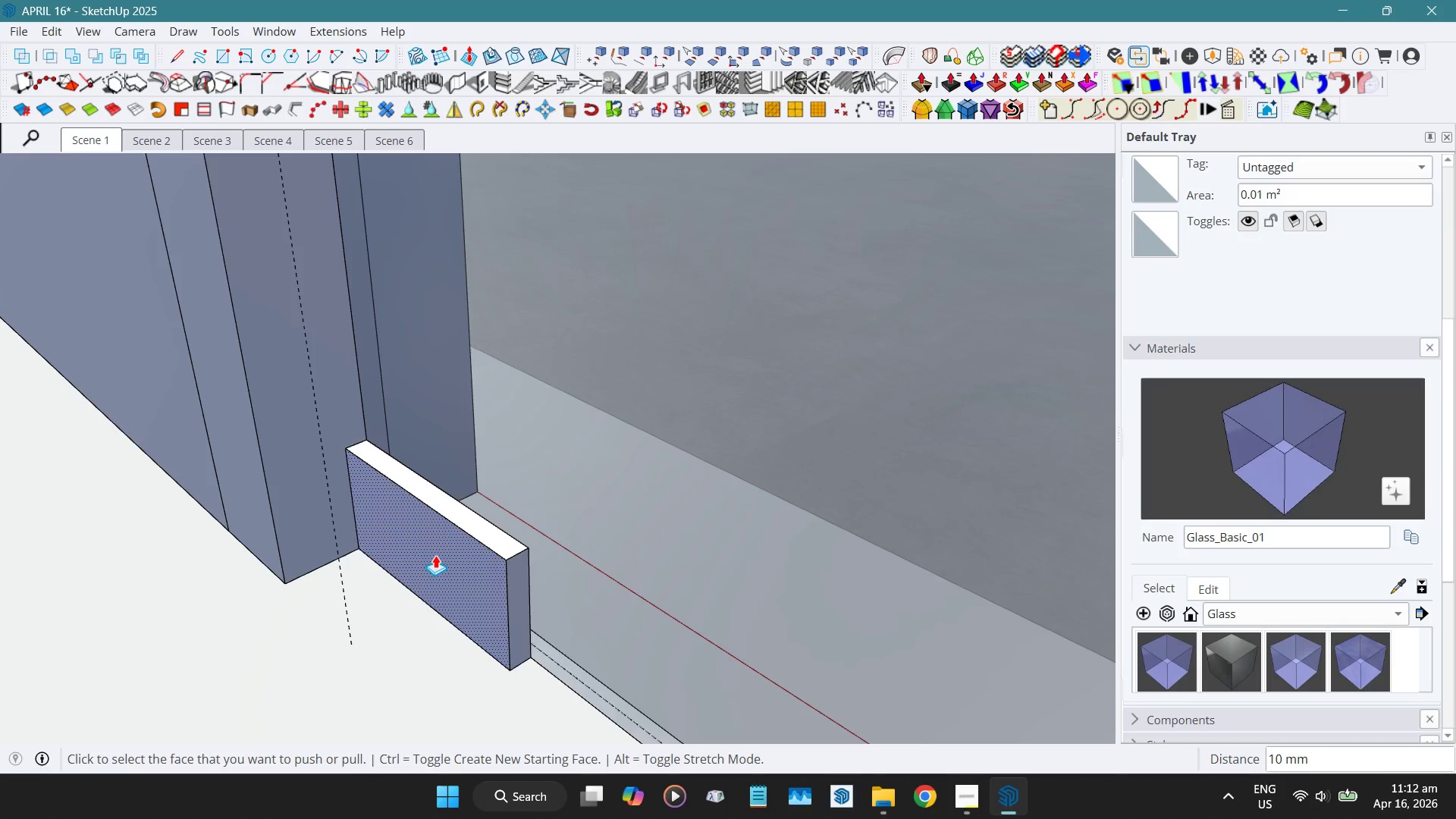 
key(Control+Z)
 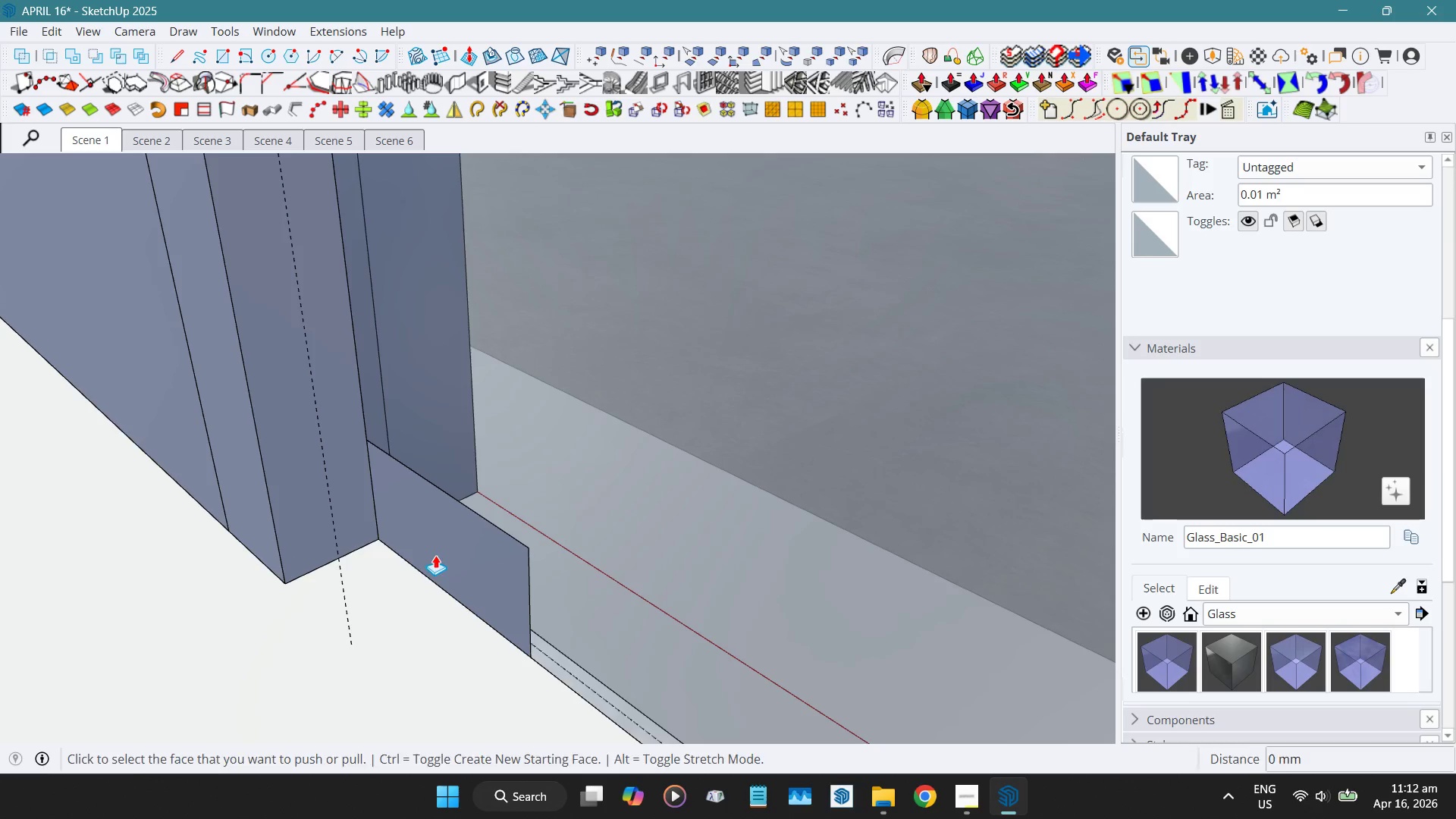 
key(Space)
 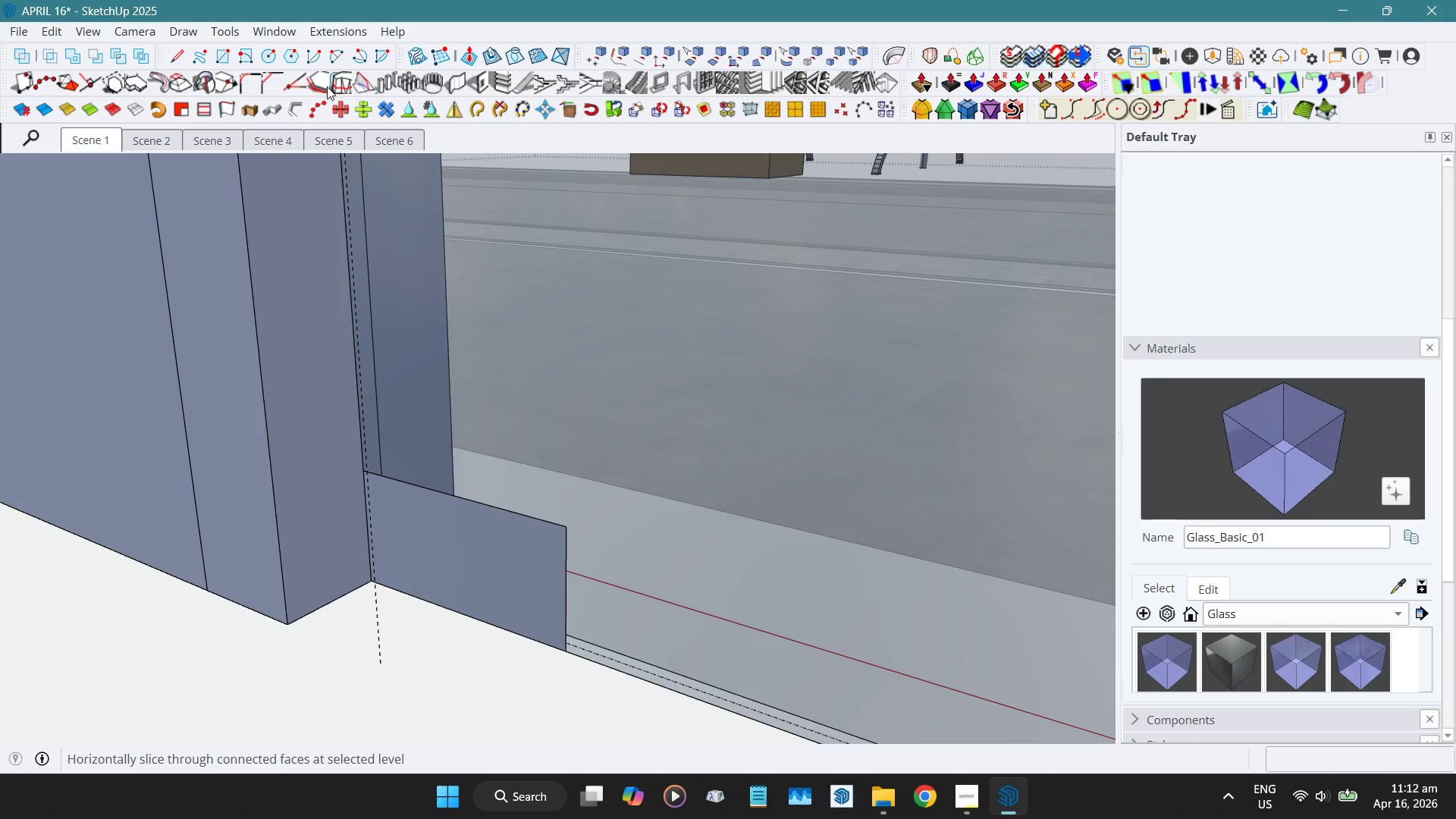 
left_click([244, 80])
 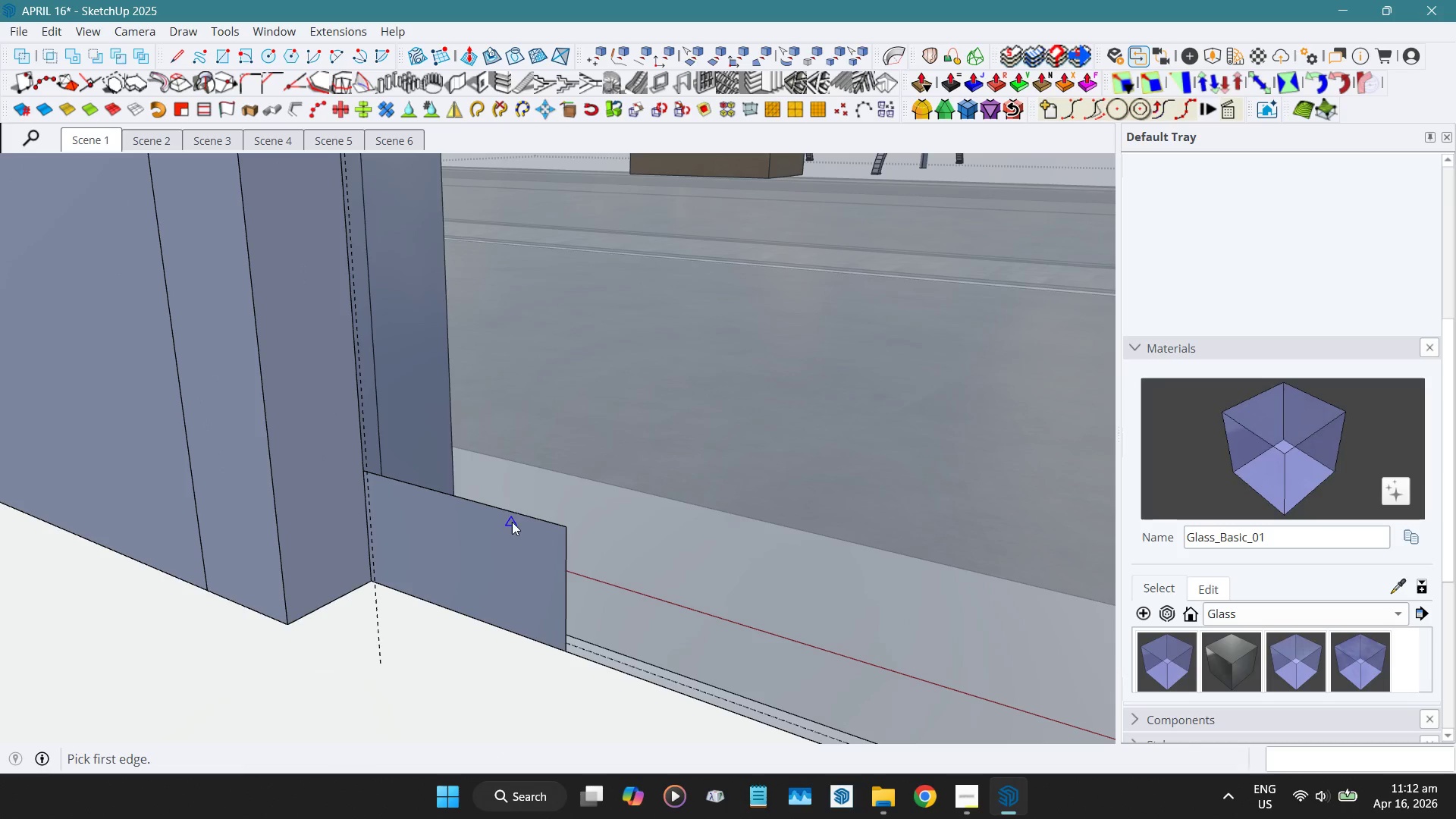 
left_click([511, 514])
 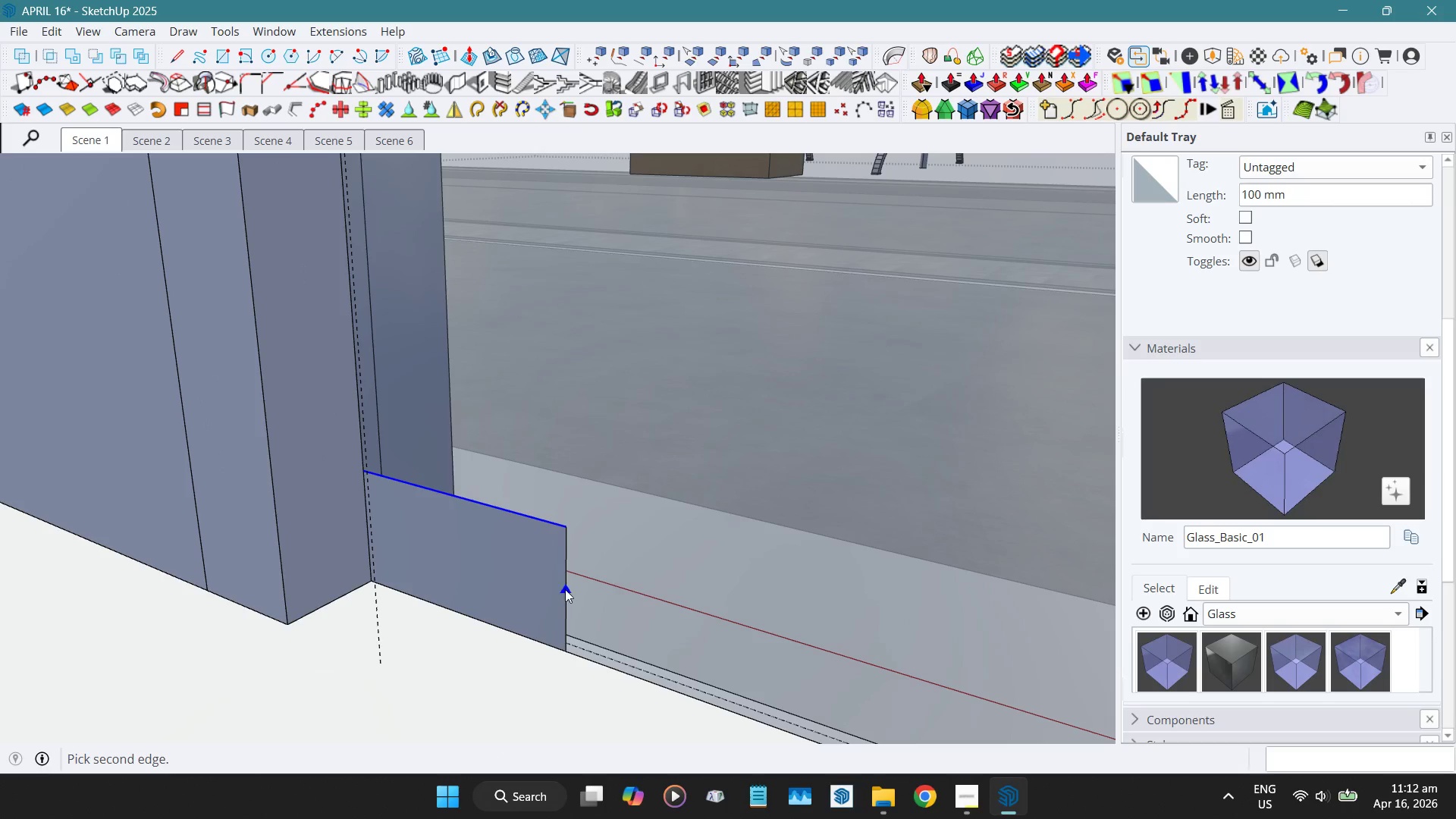 
left_click([566, 590])
 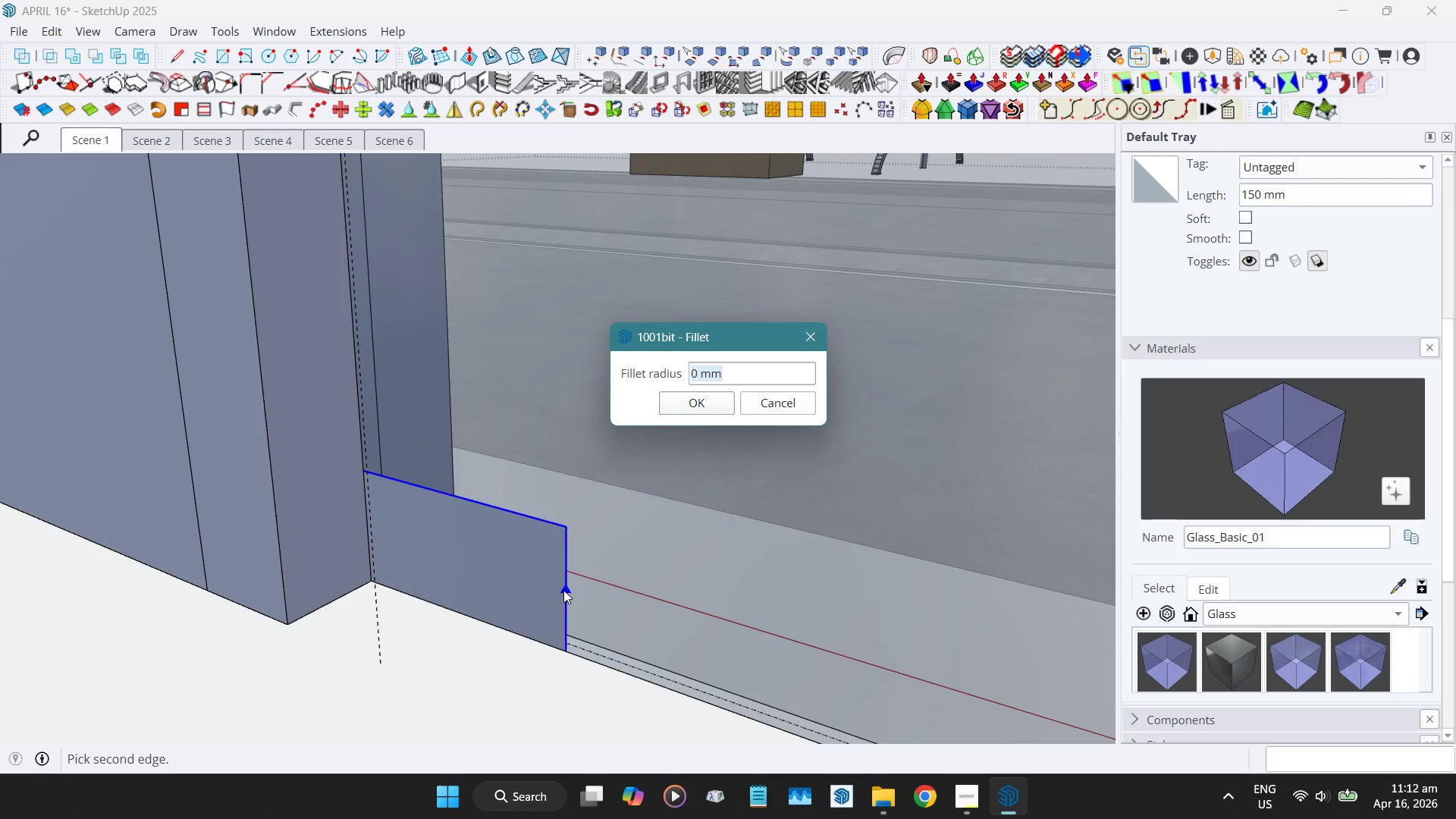 
key(Numpad2)
 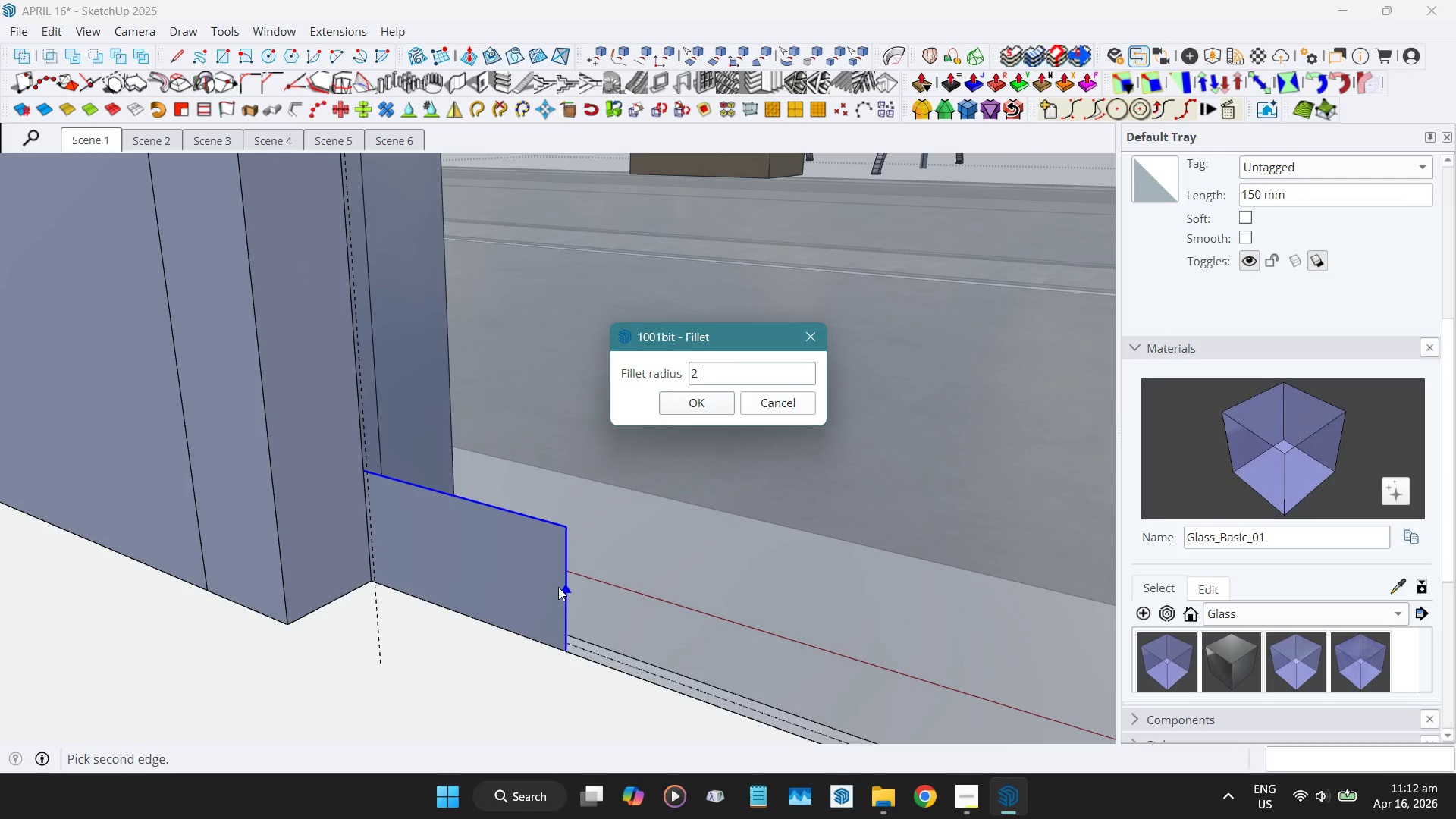 
key(Numpad5)
 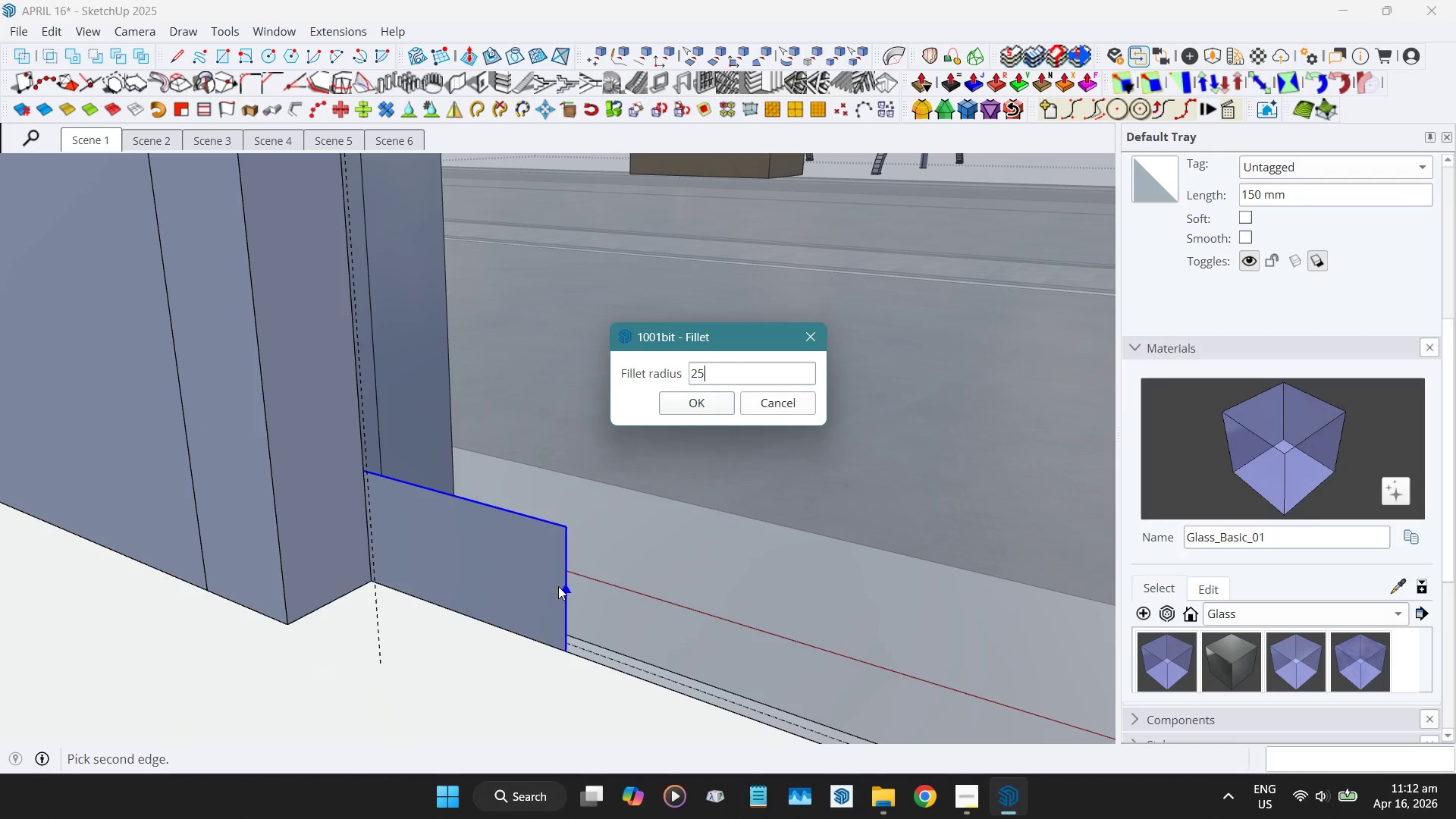 
key(NumpadEnter)
 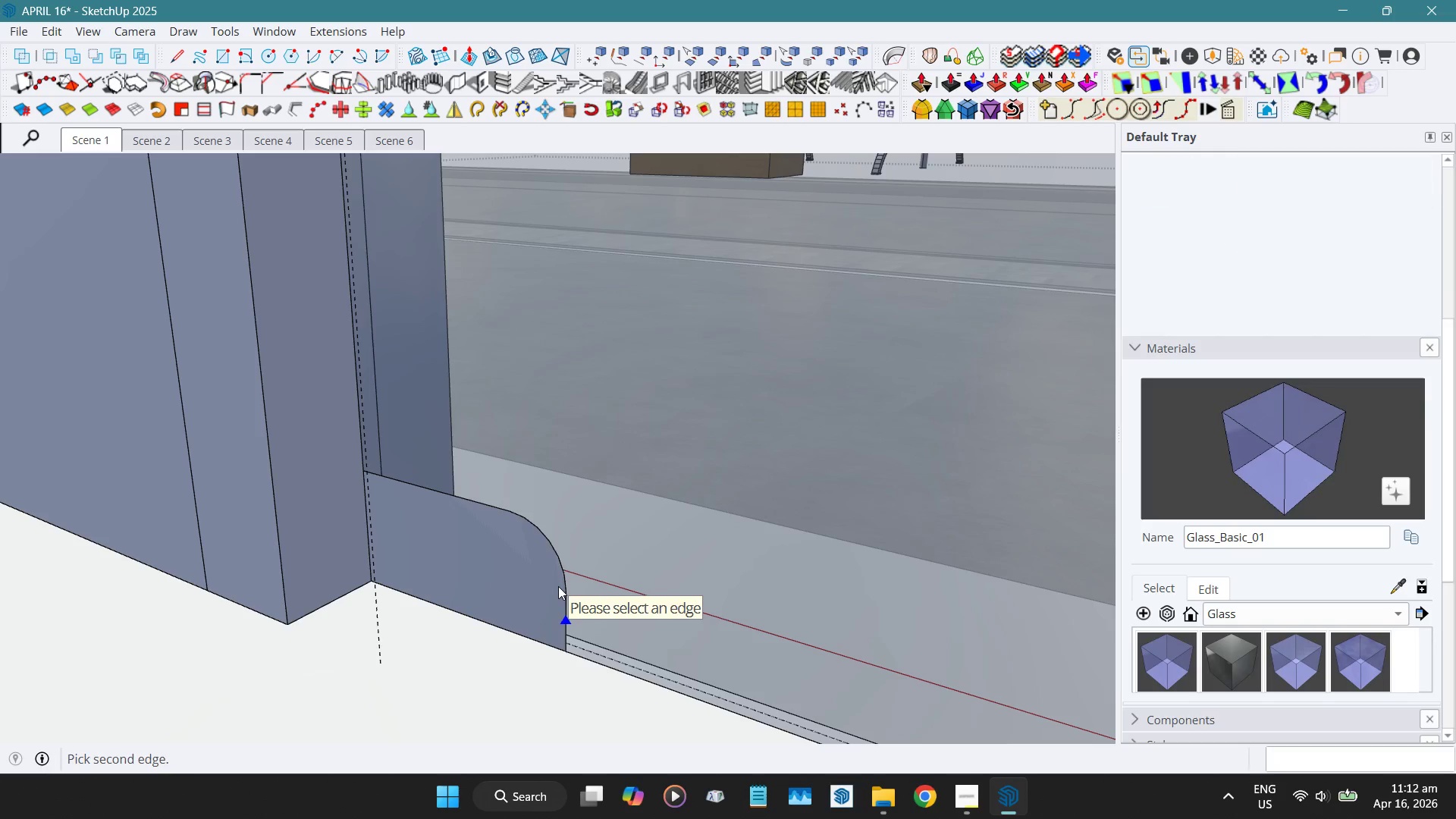 
key(Space)
 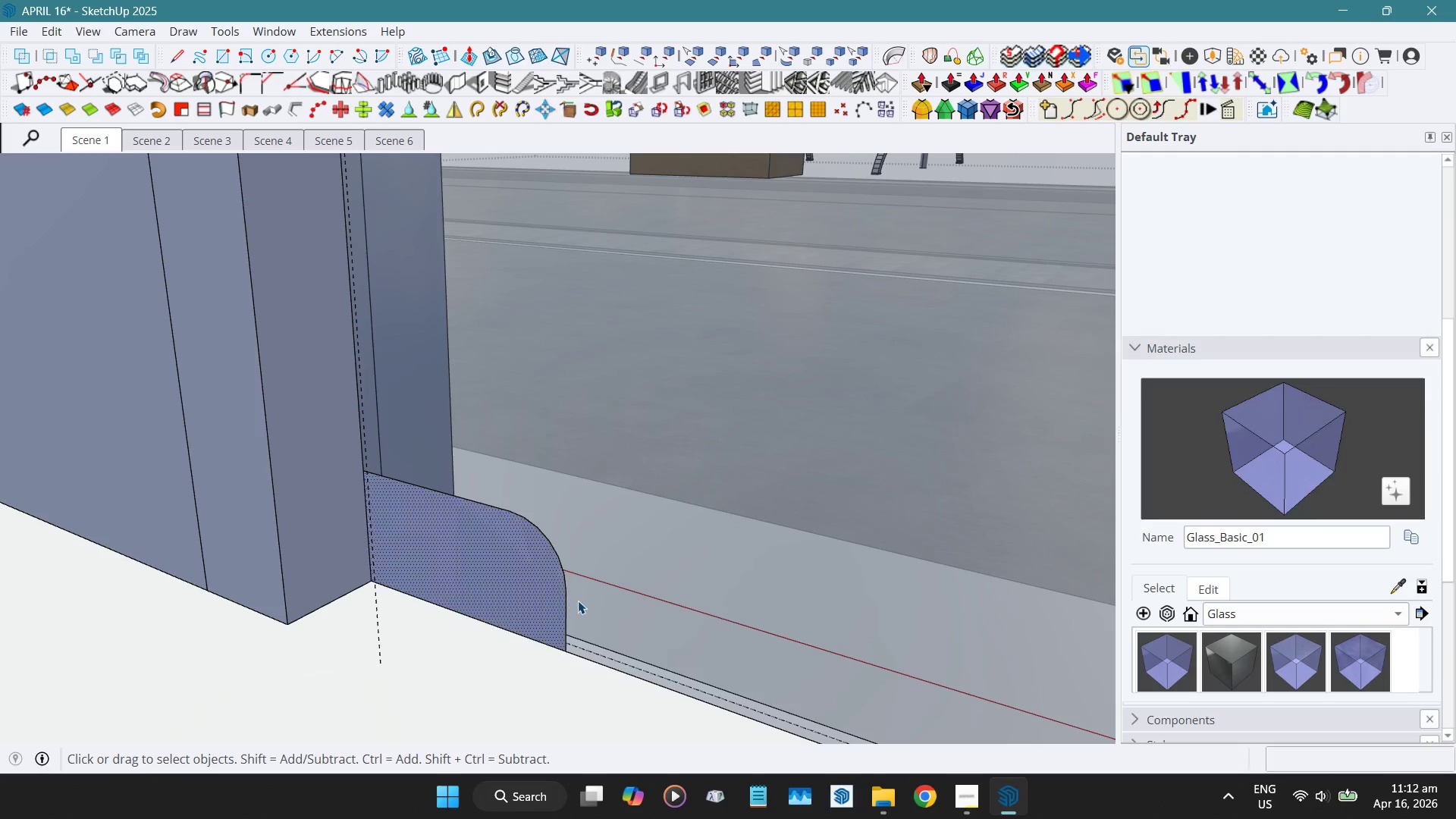 
key(Shift+ShiftLeft)
 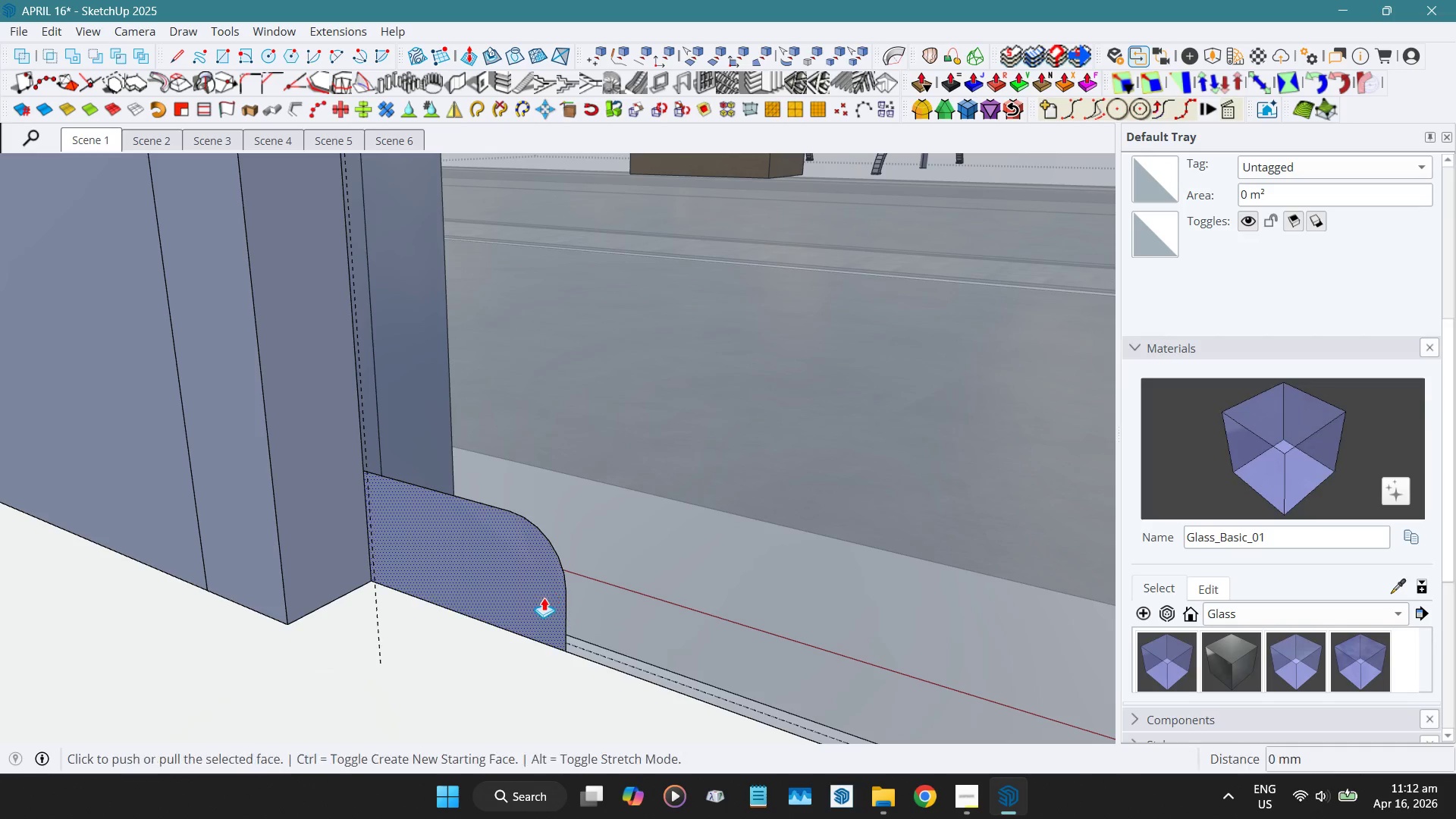 
left_click_drag(start_coordinate=[544, 597], to_coordinate=[527, 601])
 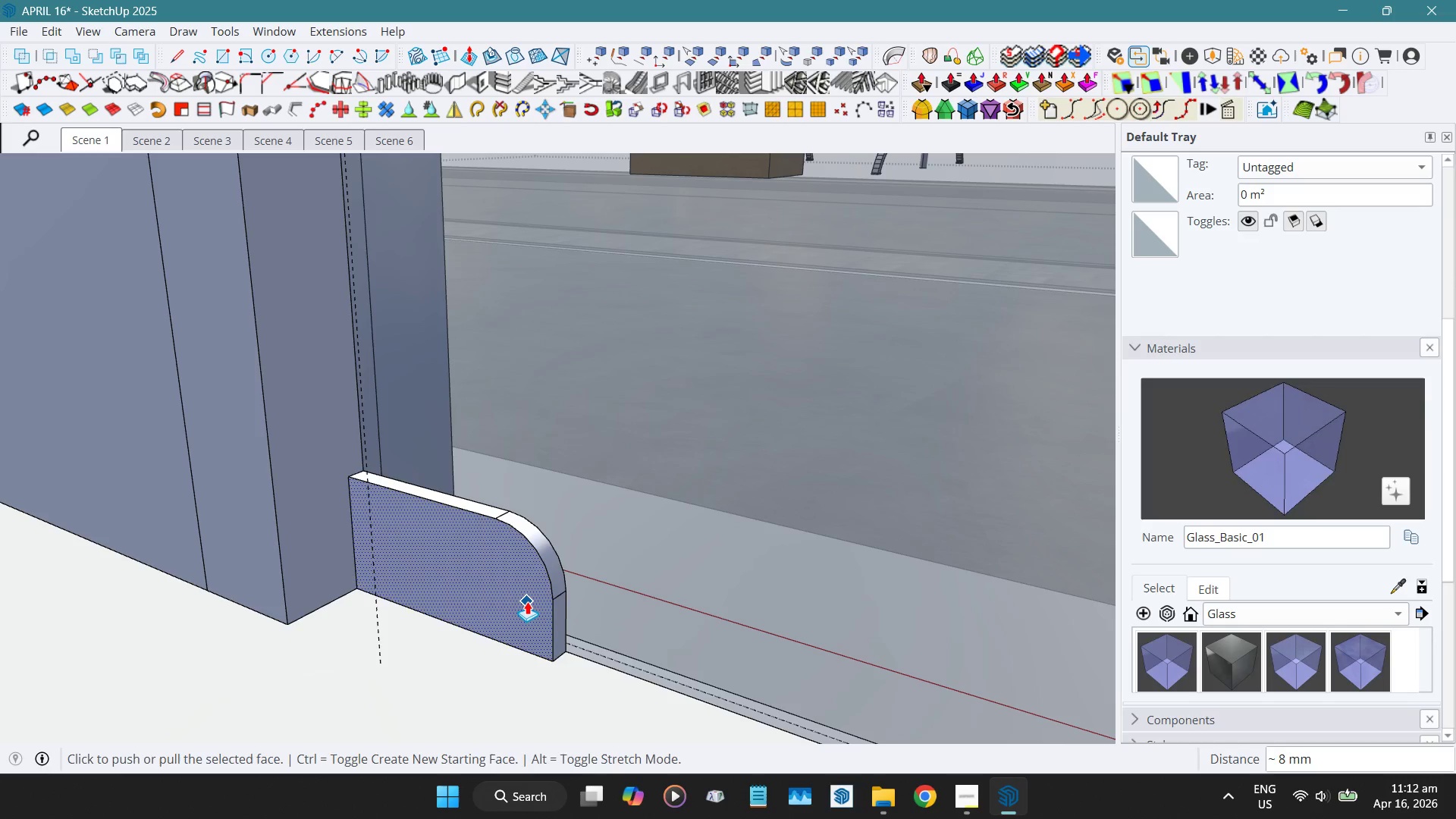 
key(Numpad1)
 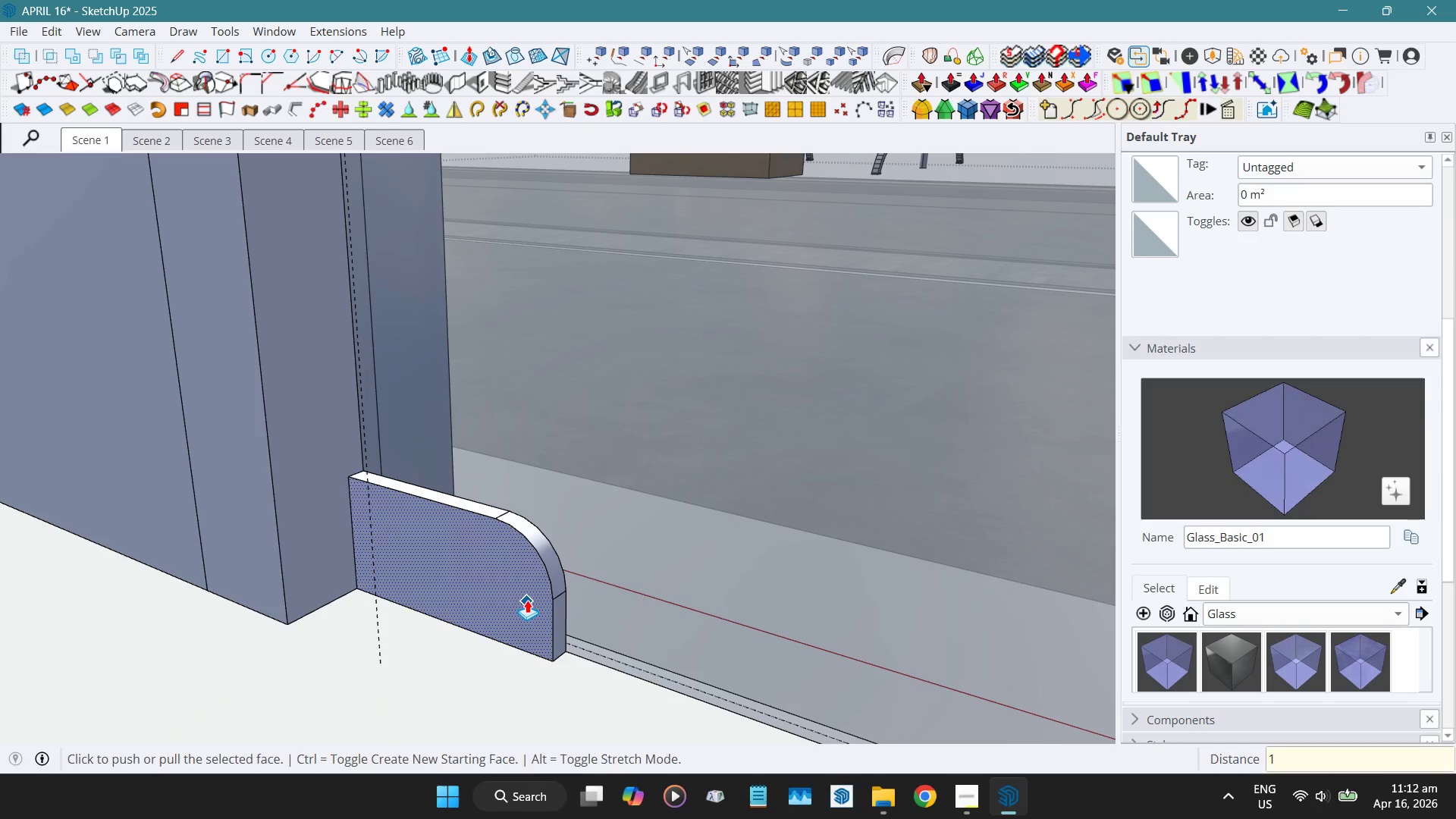 
key(Numpad0)
 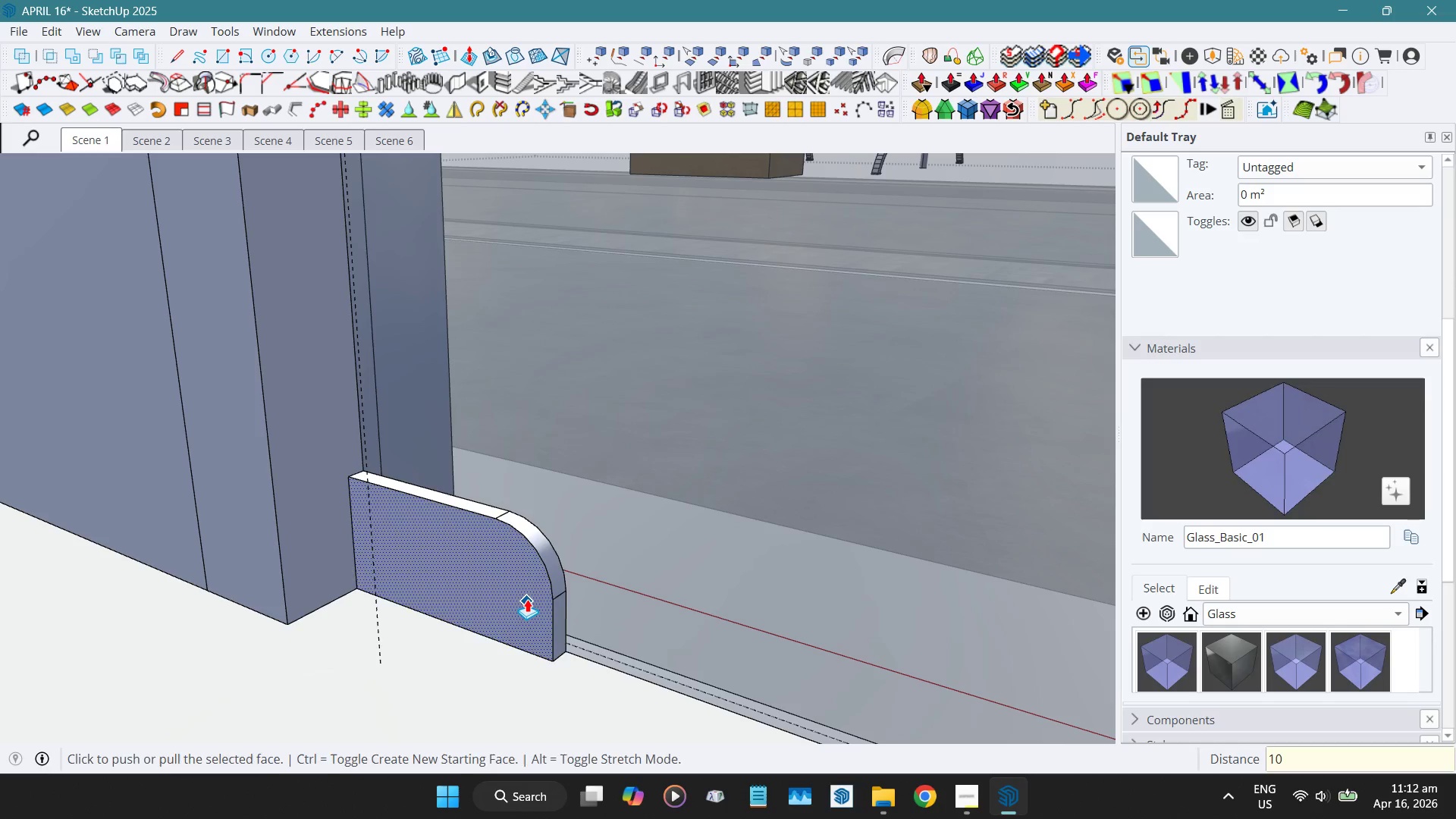 
key(NumpadEnter)
 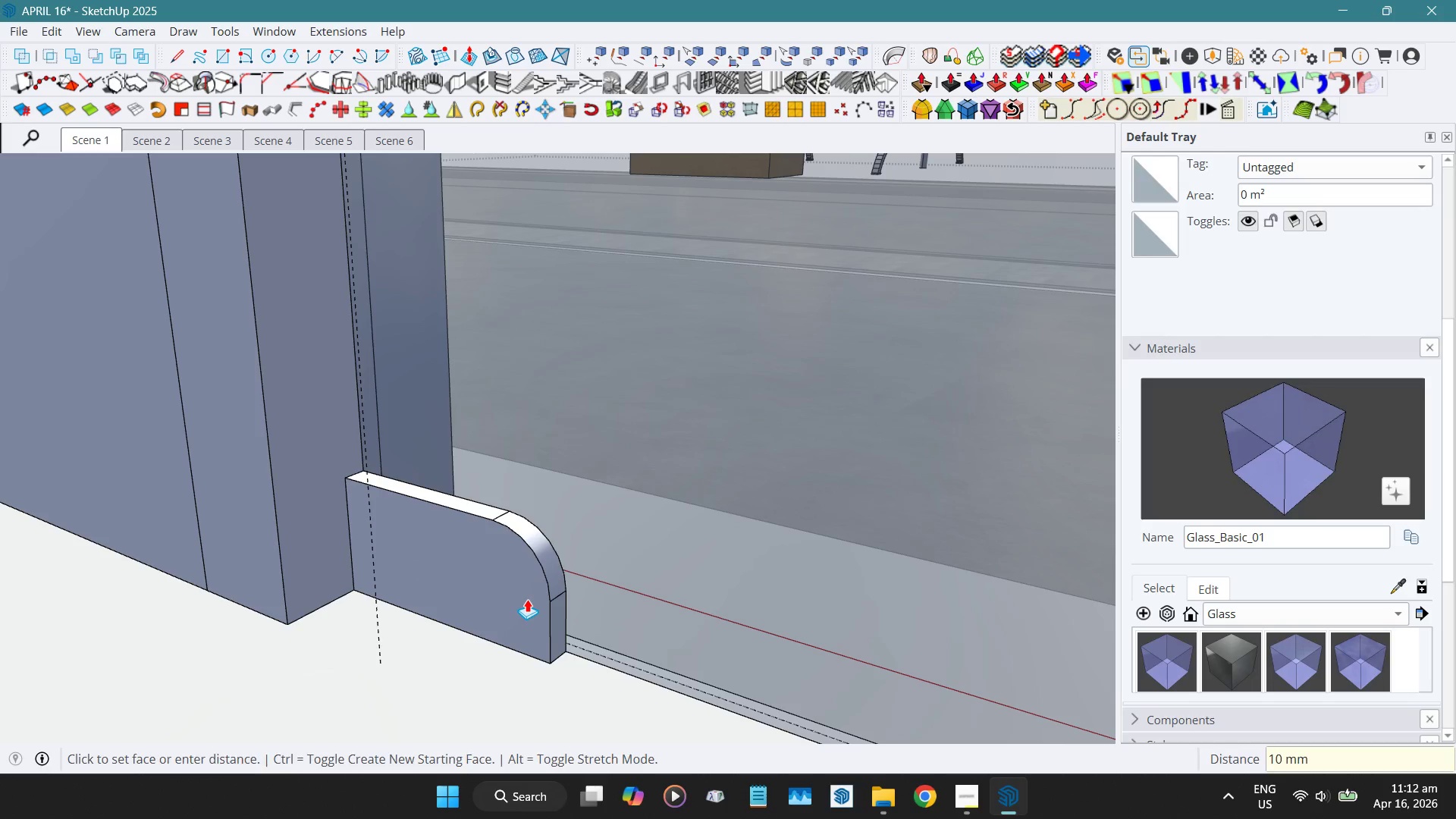 
key(Space)
 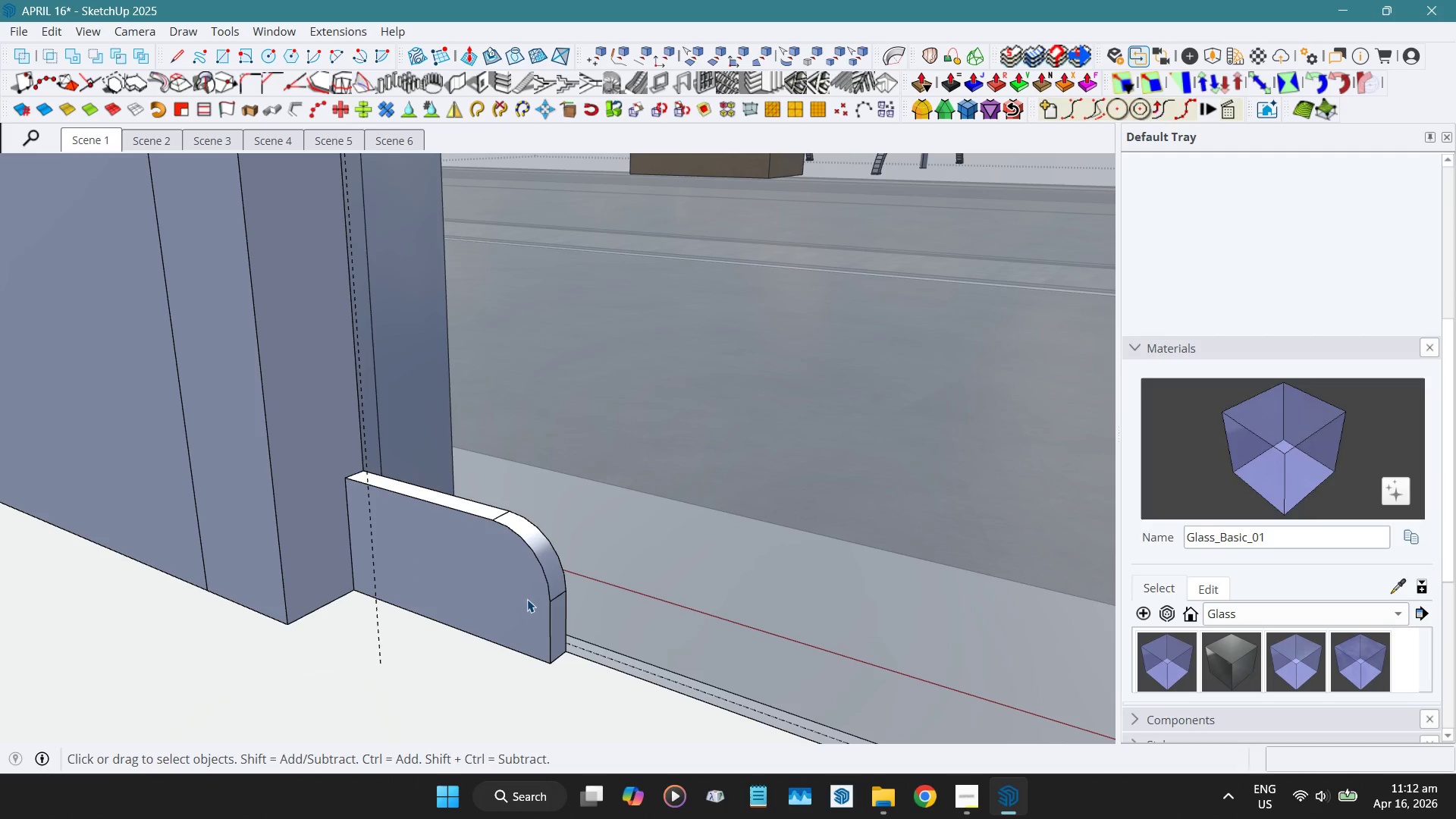 
double_click([527, 599])
 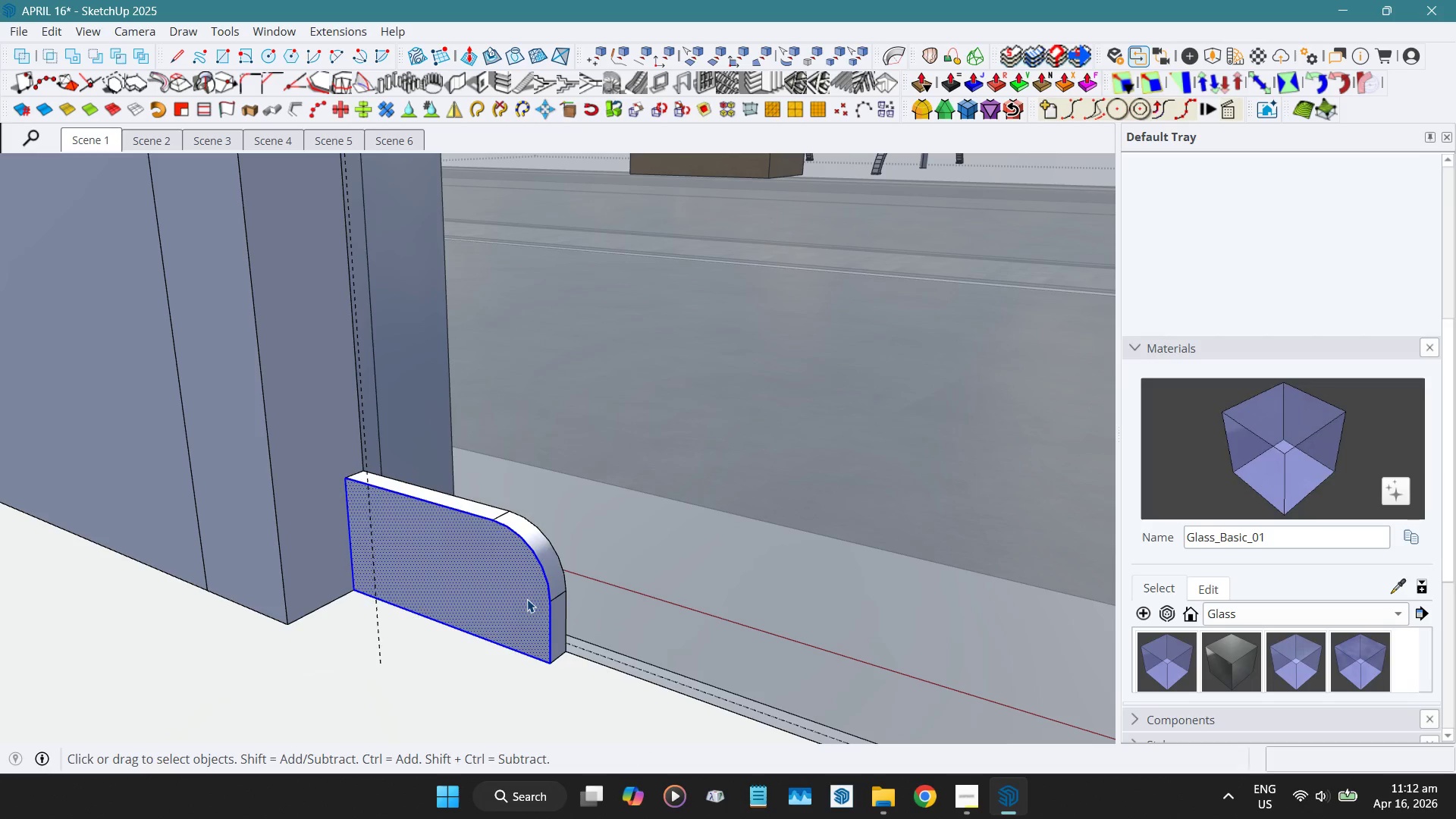 
triple_click([527, 599])
 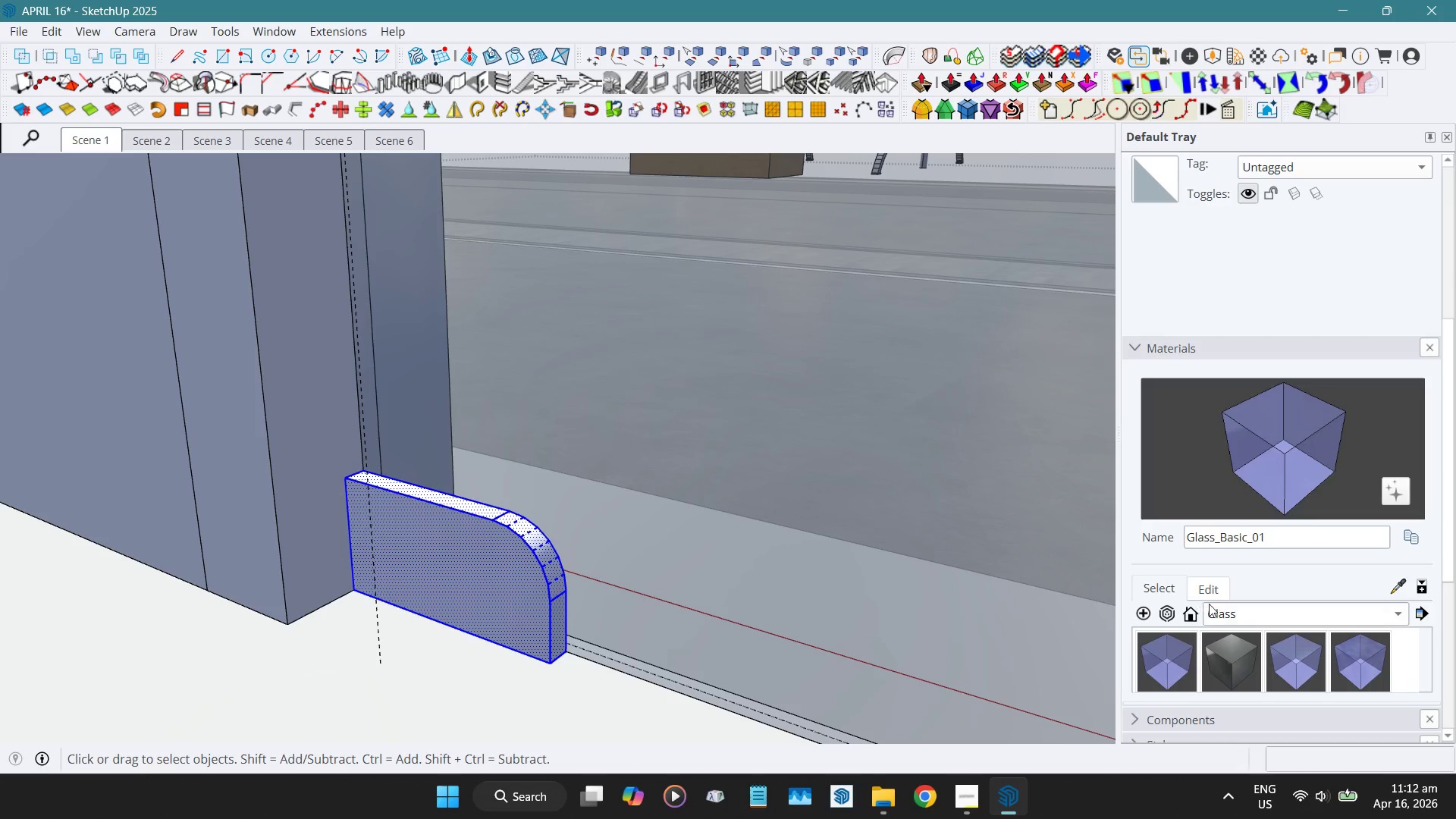 
left_click([1233, 612])
 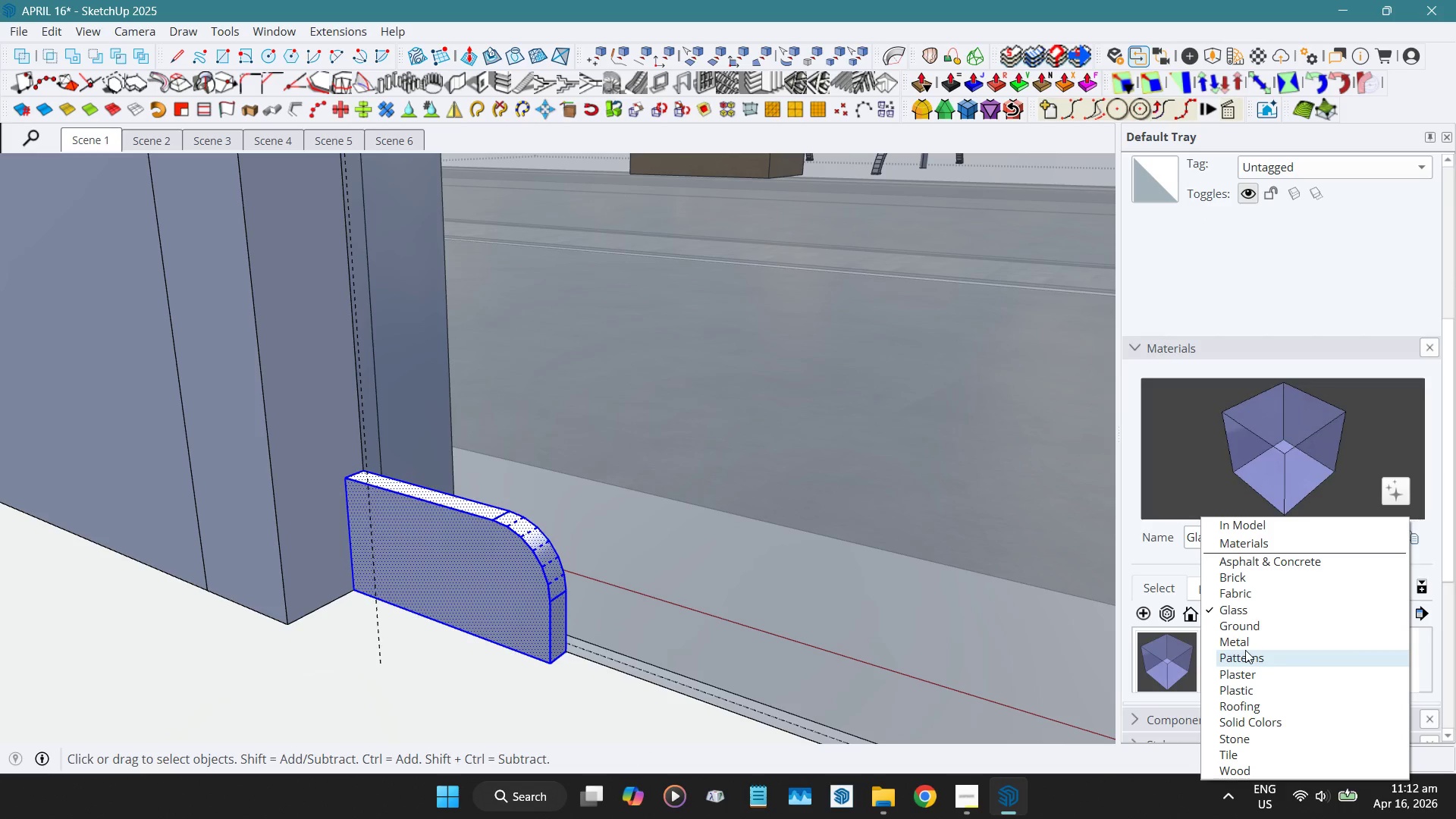 
left_click([1243, 639])
 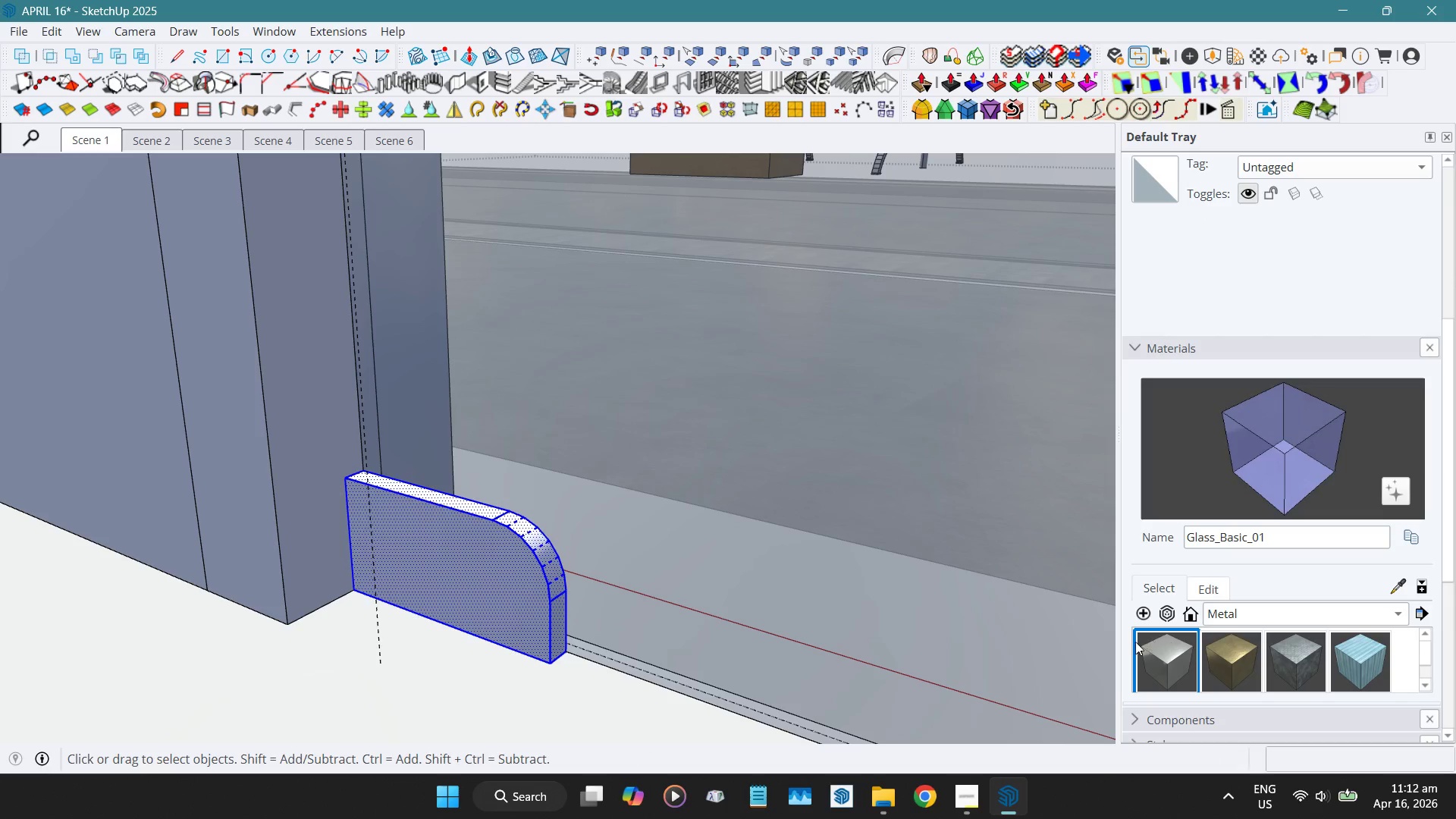 
left_click([1135, 640])
 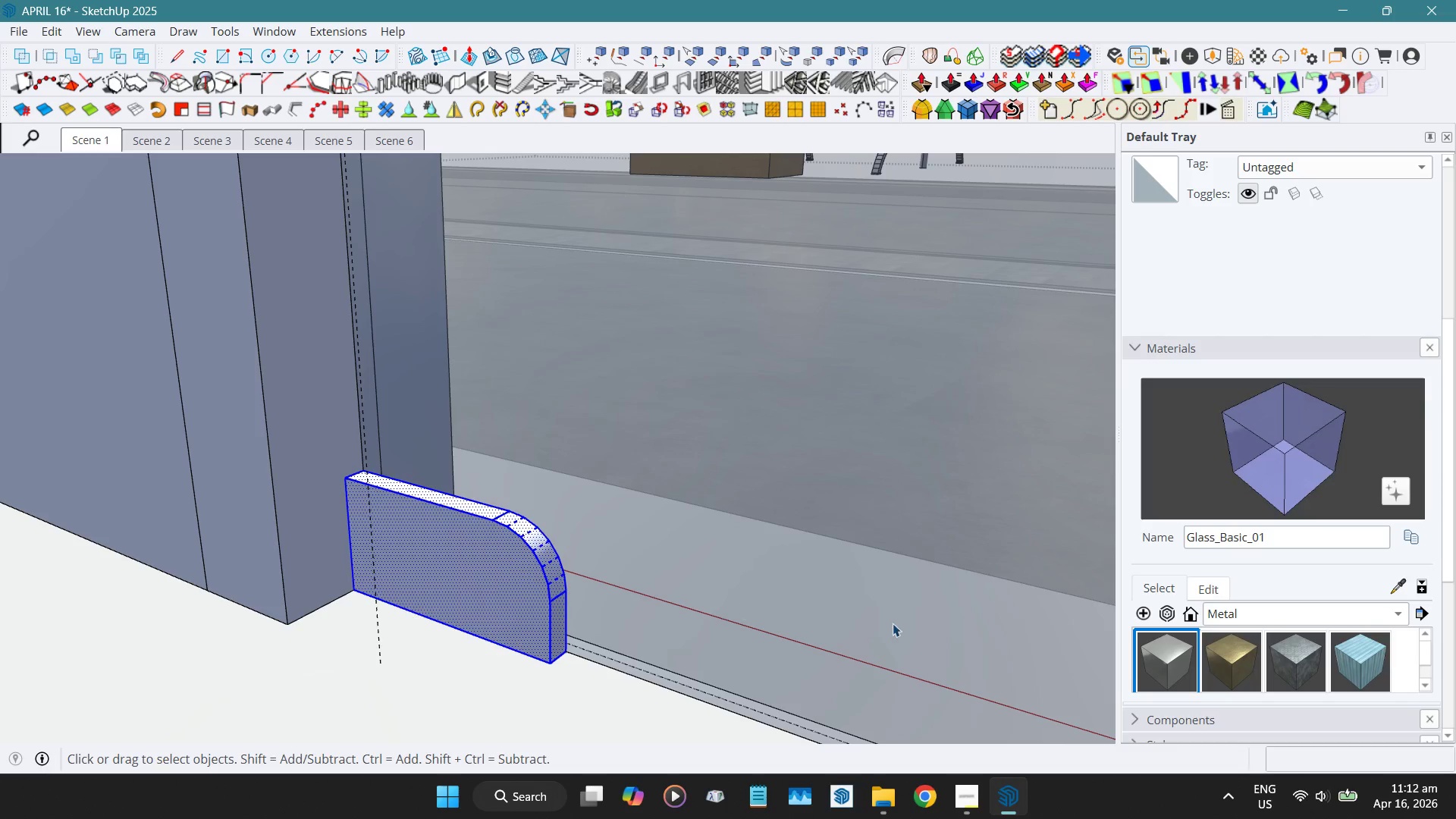 
left_click([1167, 648])
 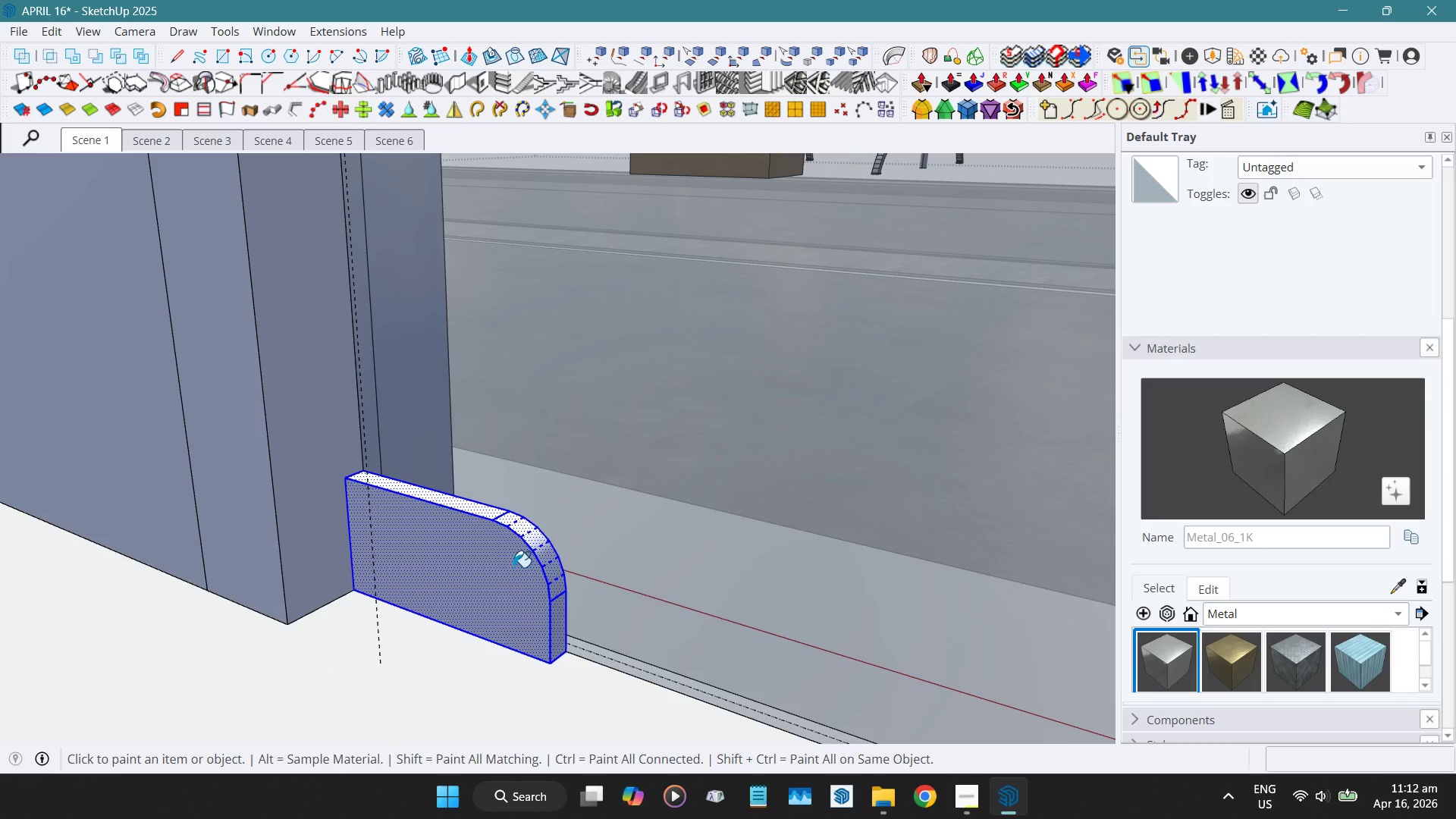 
left_click([497, 563])
 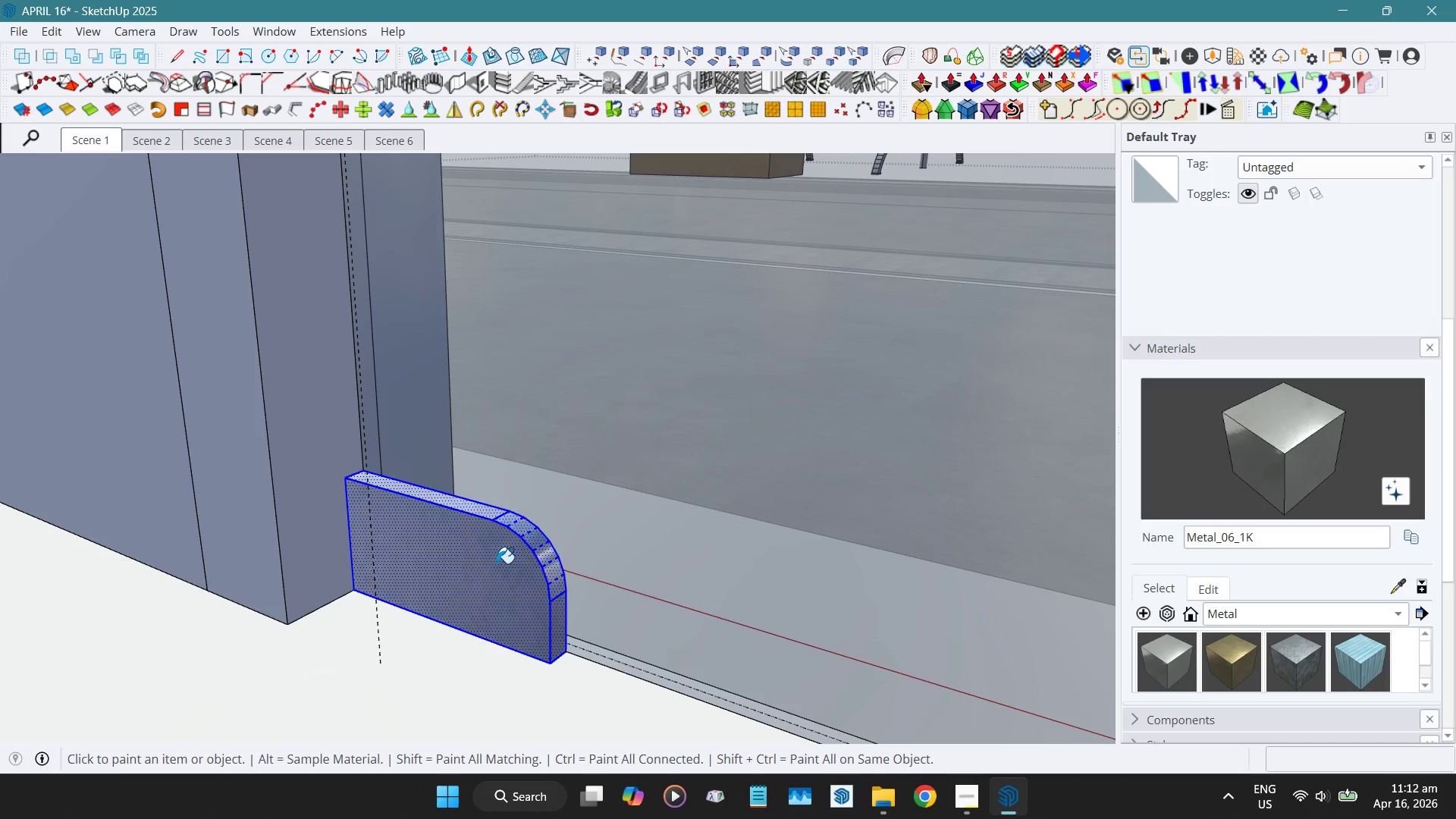 
key(Space)
 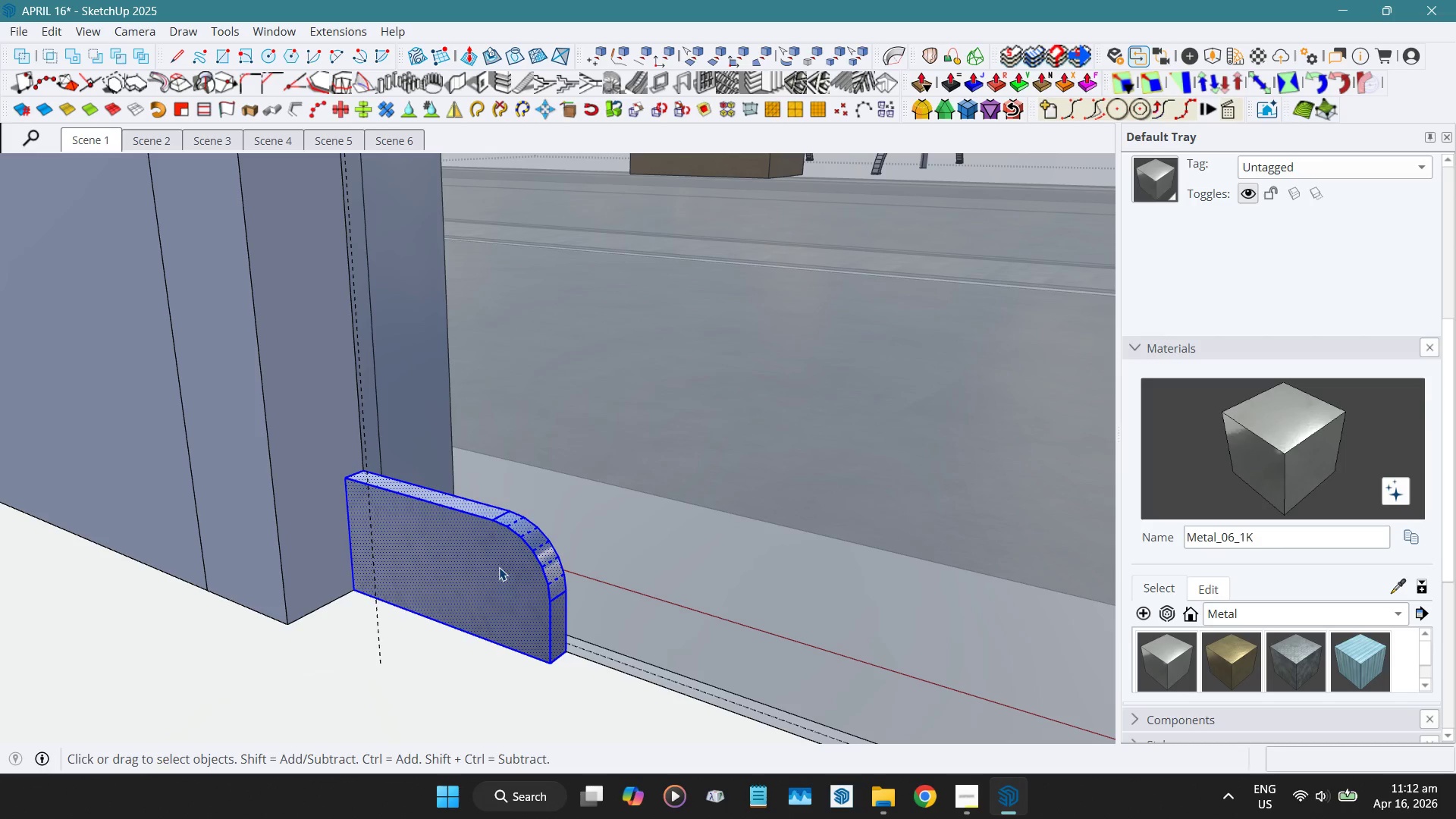 
key(G)
 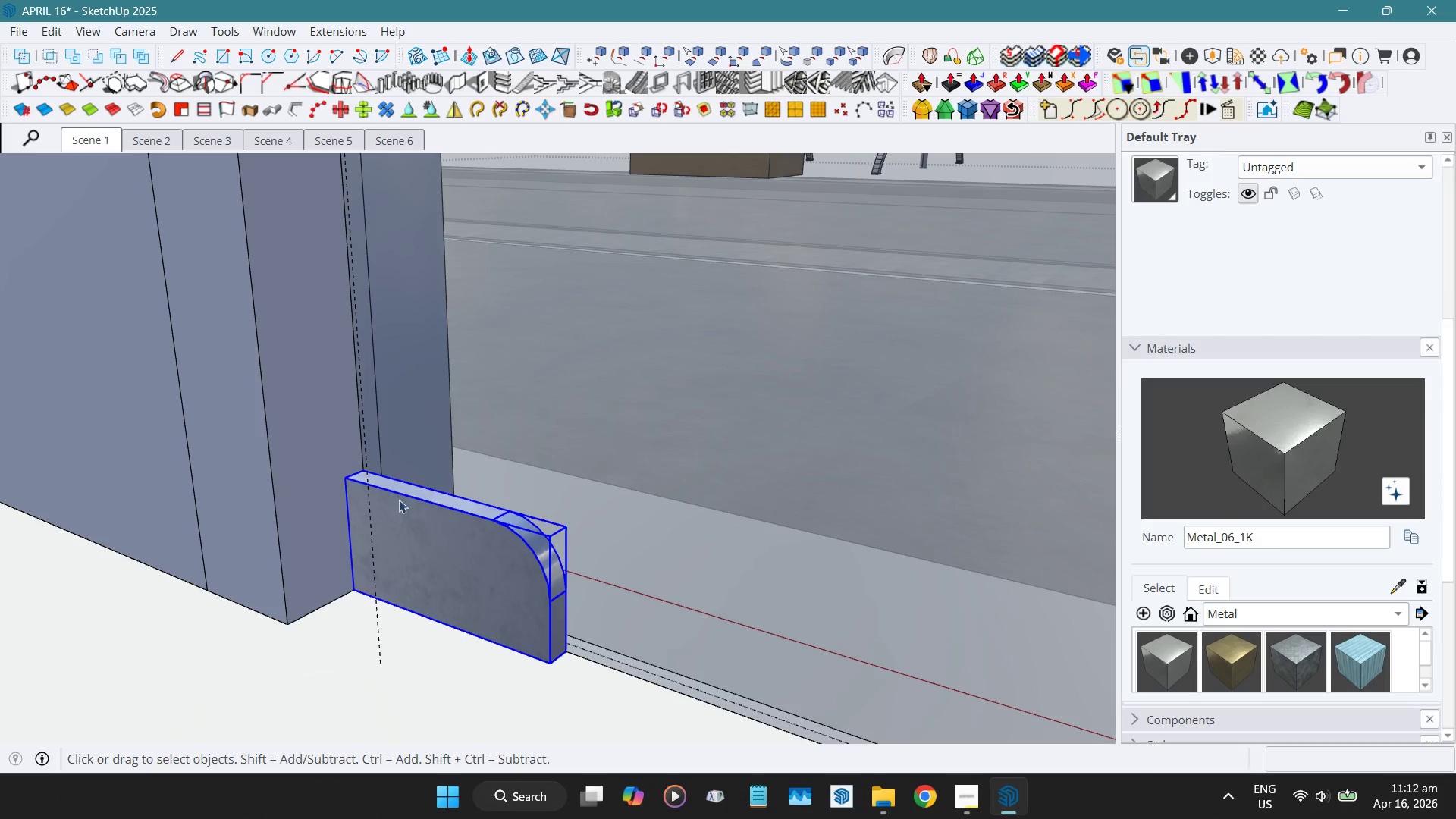 
scroll: coordinate [336, 517], scroll_direction: down, amount: 15.0
 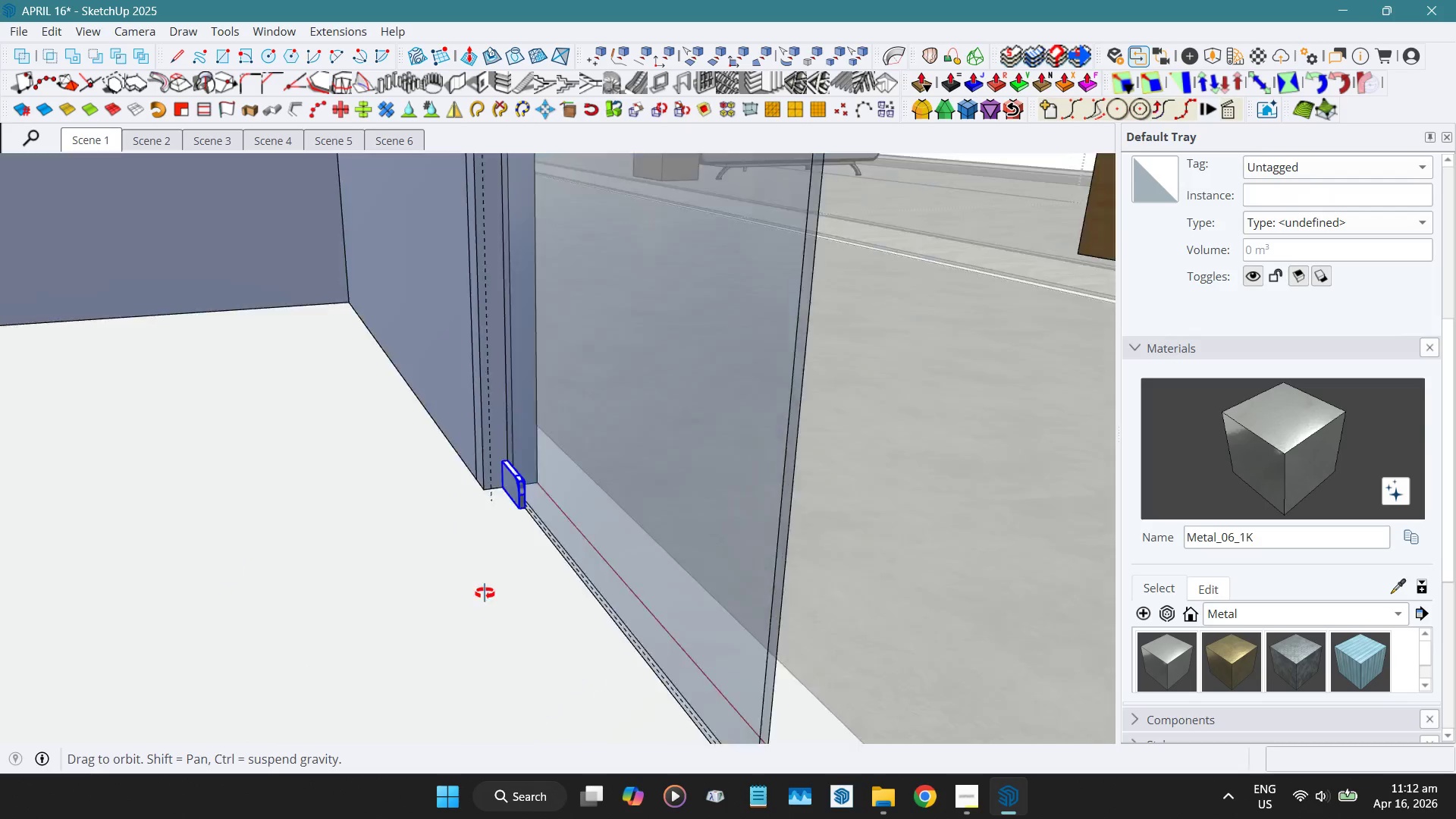 
left_click([385, 500])
 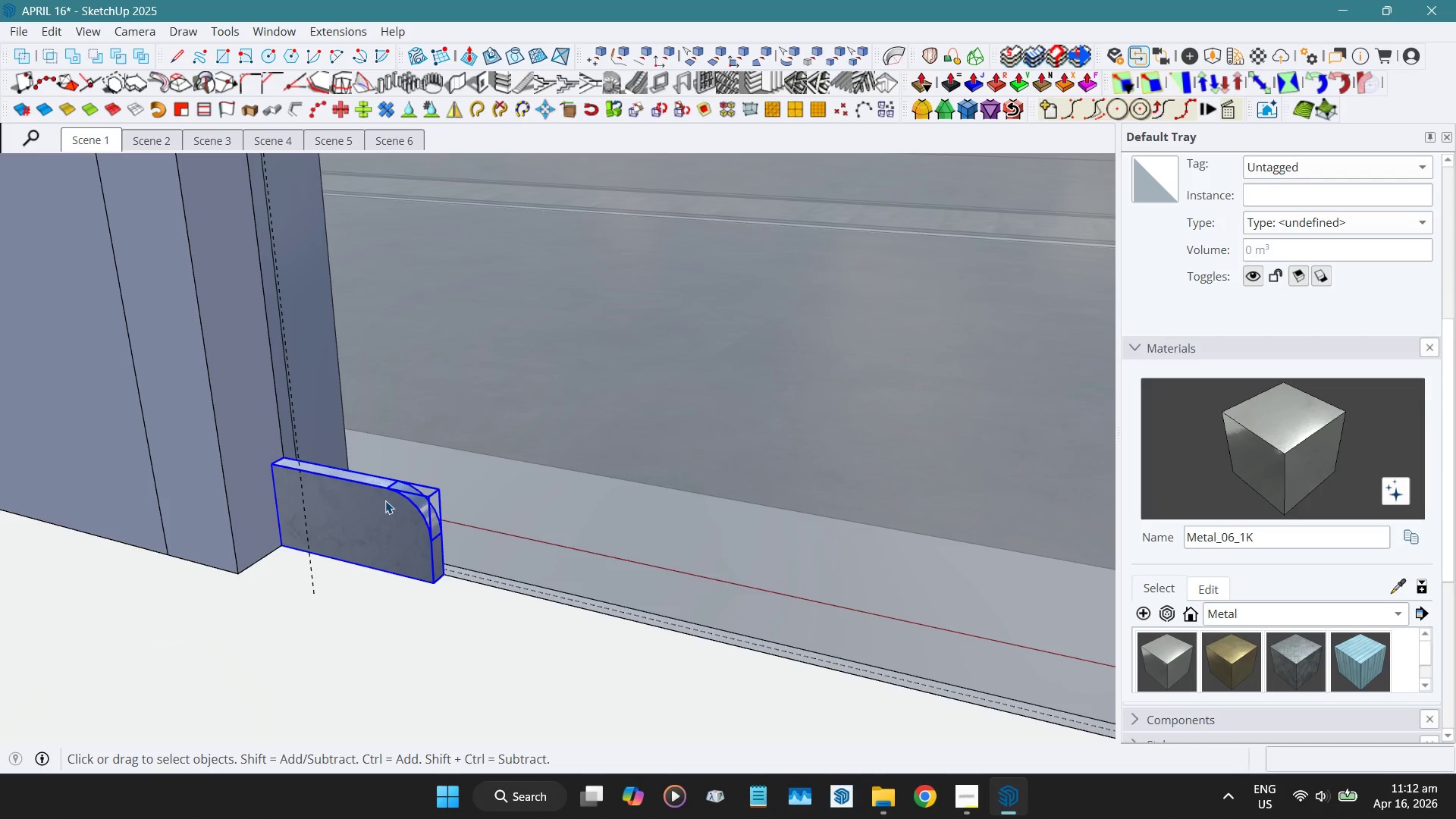 
scroll: coordinate [387, 501], scroll_direction: up, amount: 10.0
 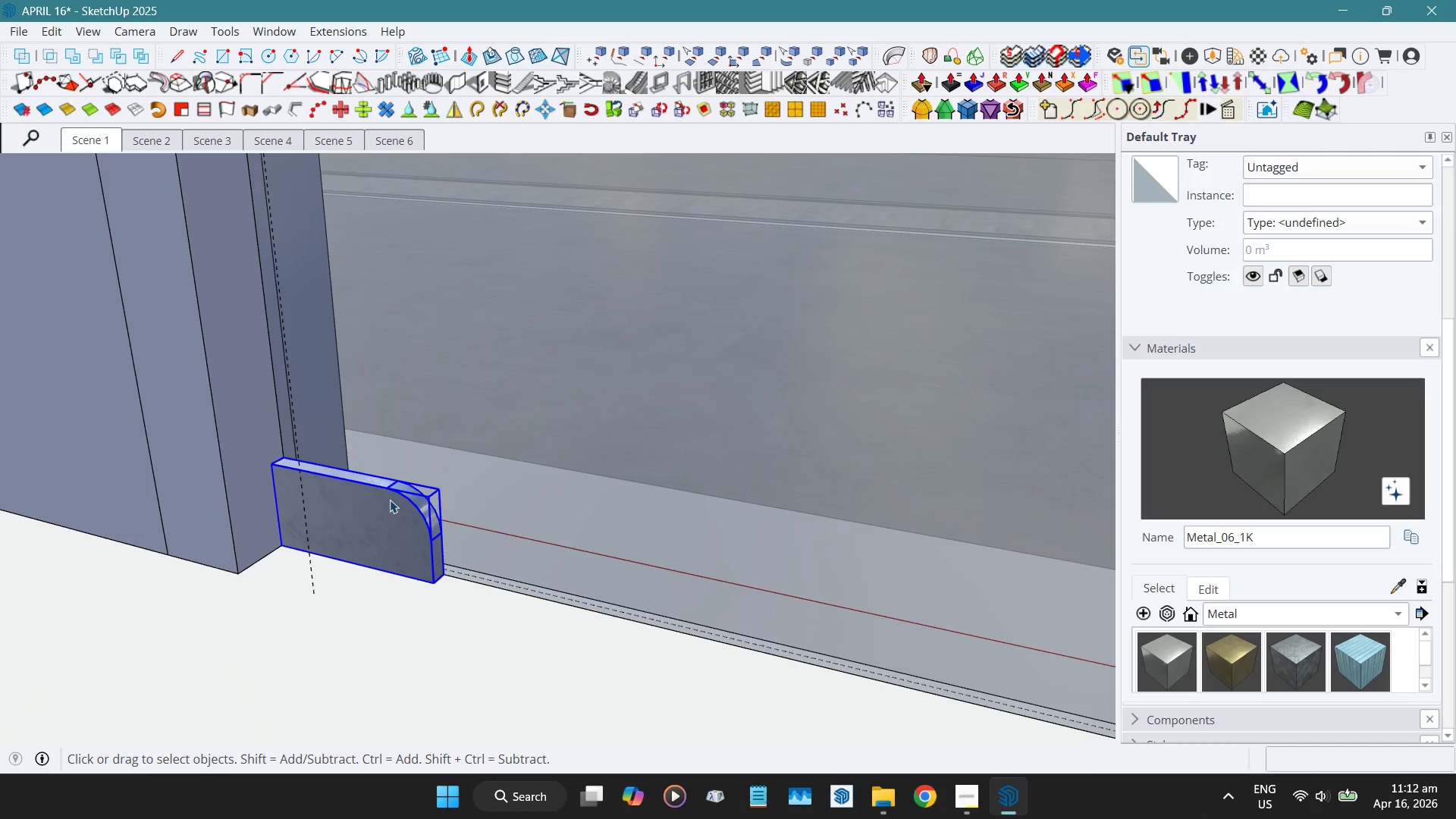 
double_click([385, 500])
 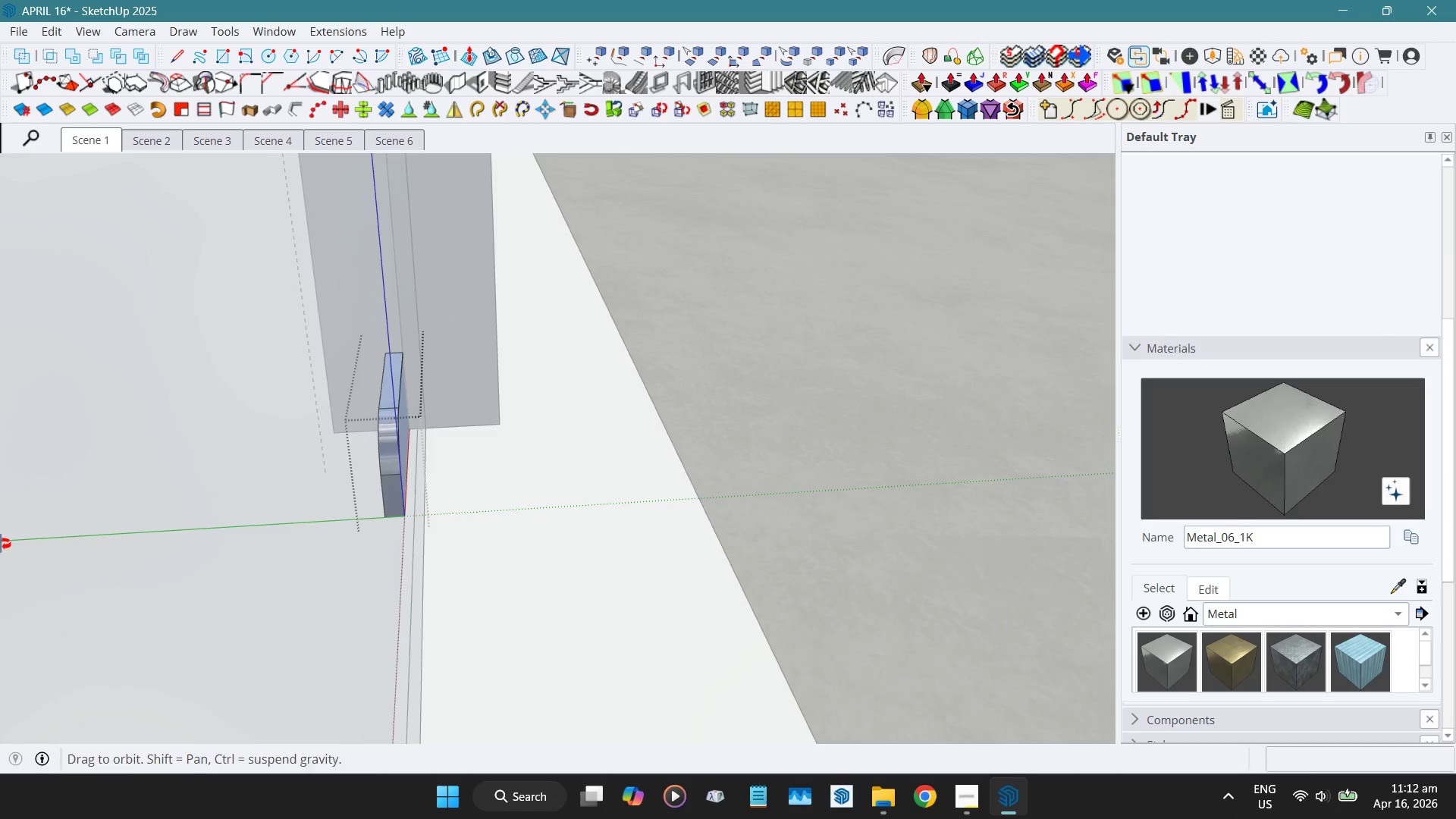 
key(Alt+H)
 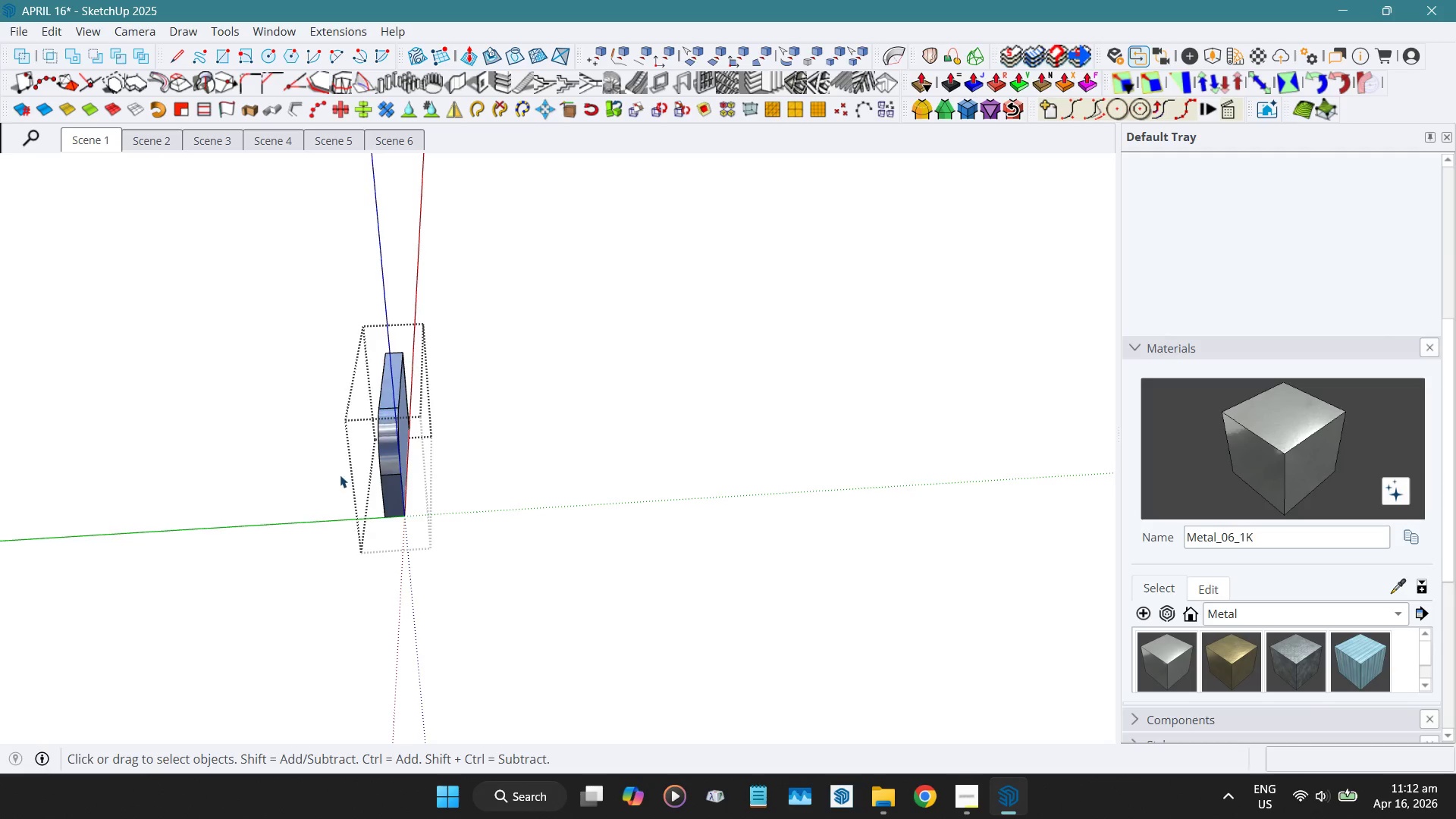 
scroll: coordinate [378, 425], scroll_direction: up, amount: 11.0
 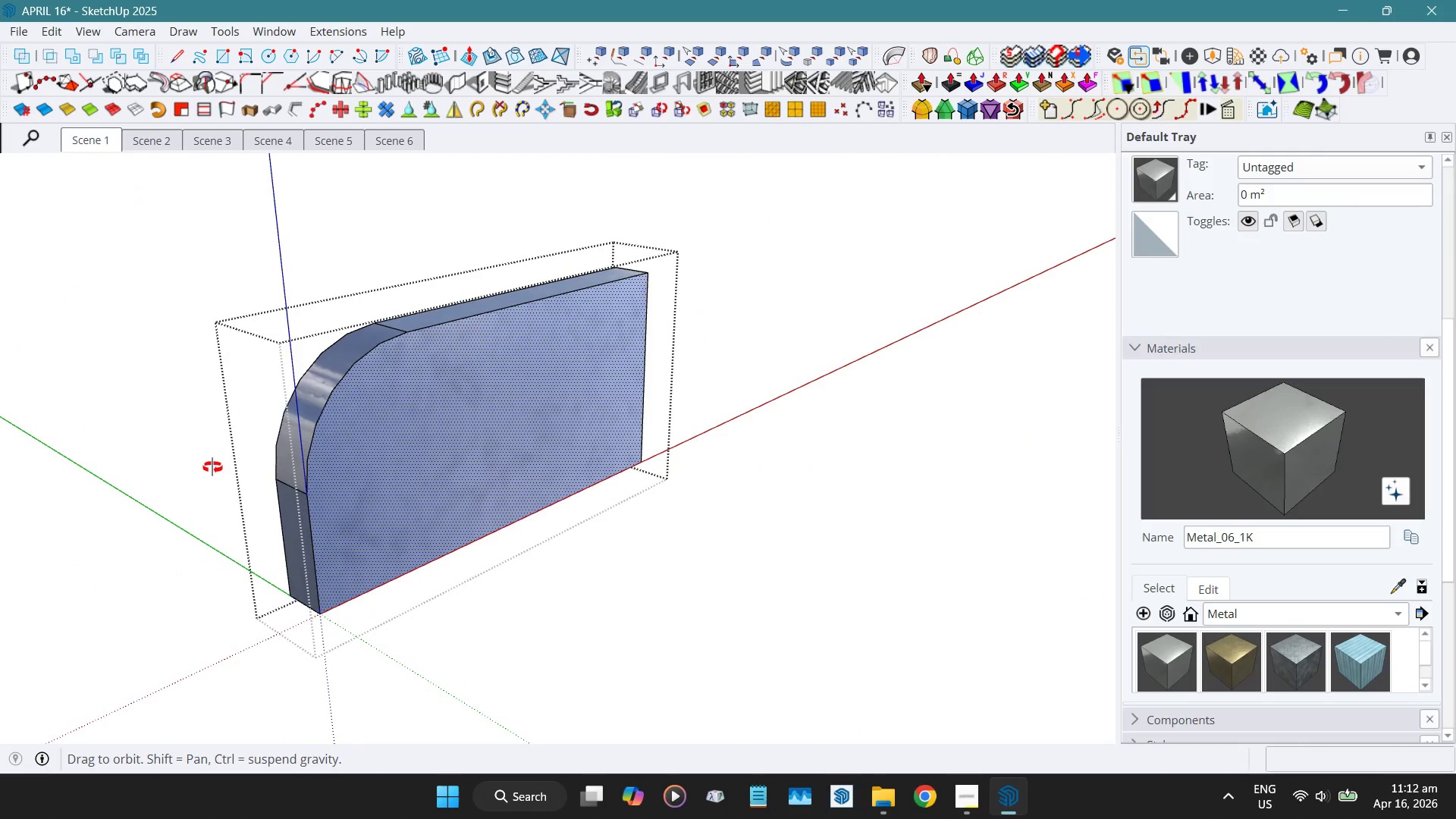 
wait(10.76)
 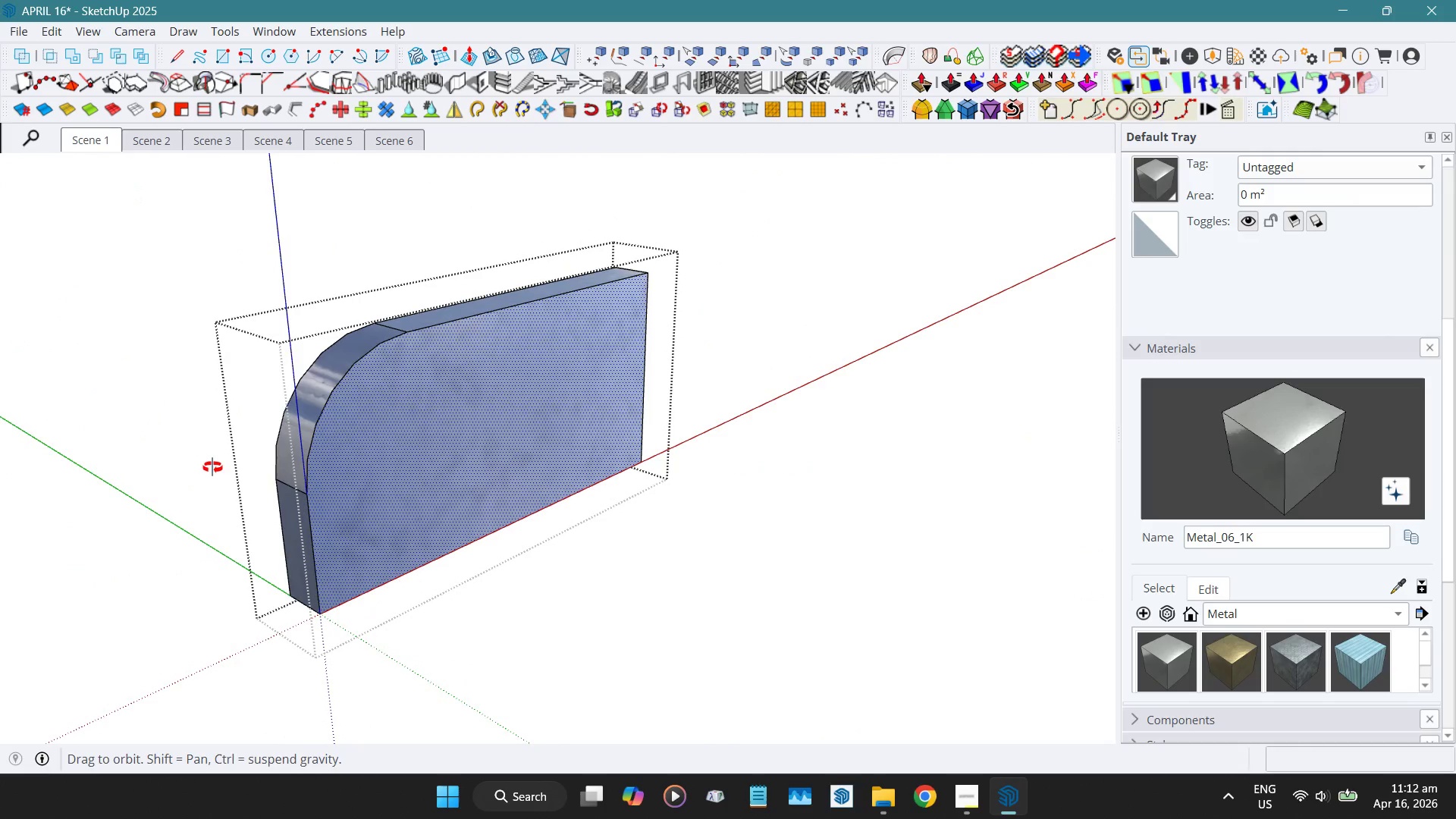 
key(Escape)
 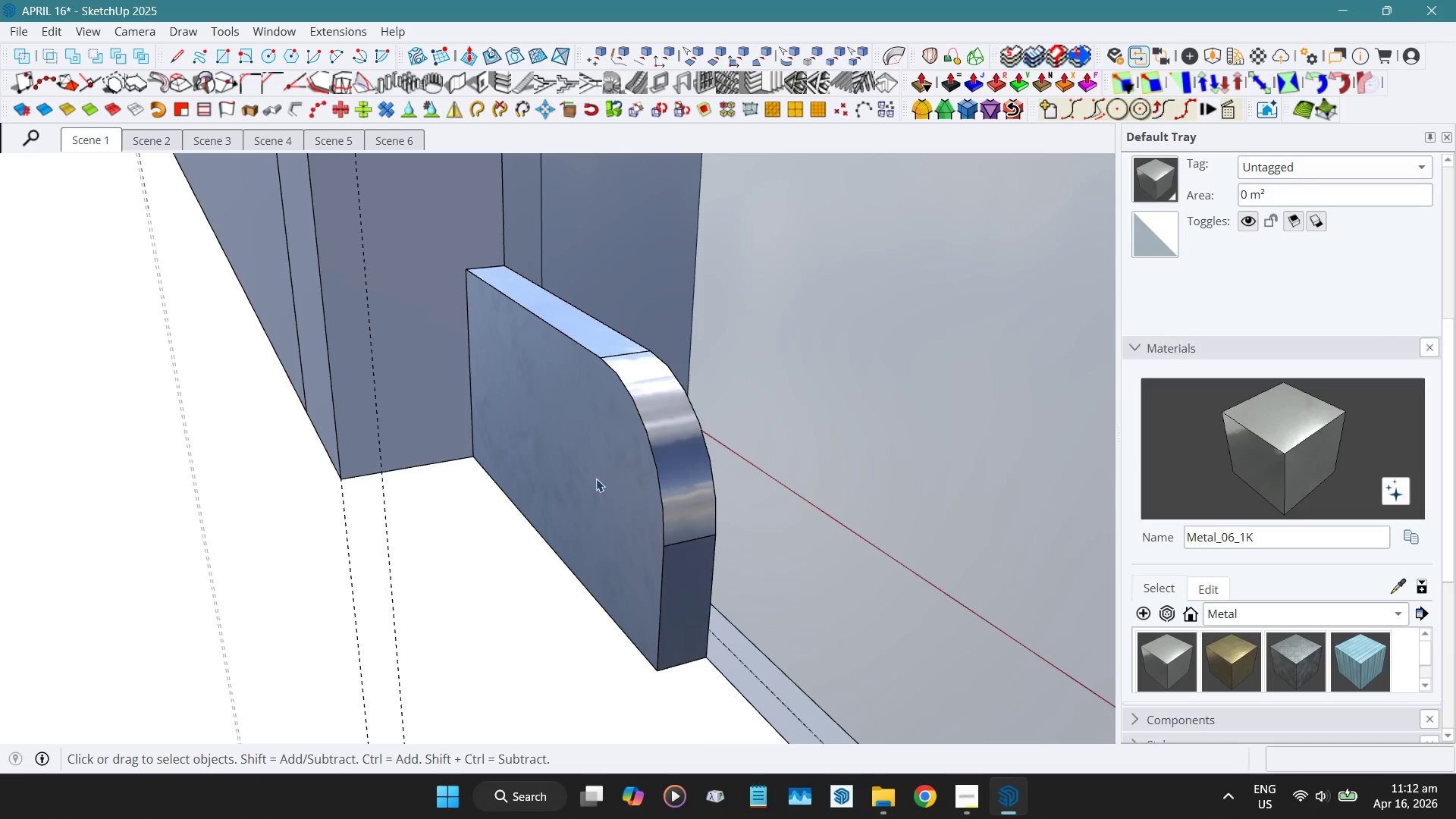 
left_click([582, 480])
 